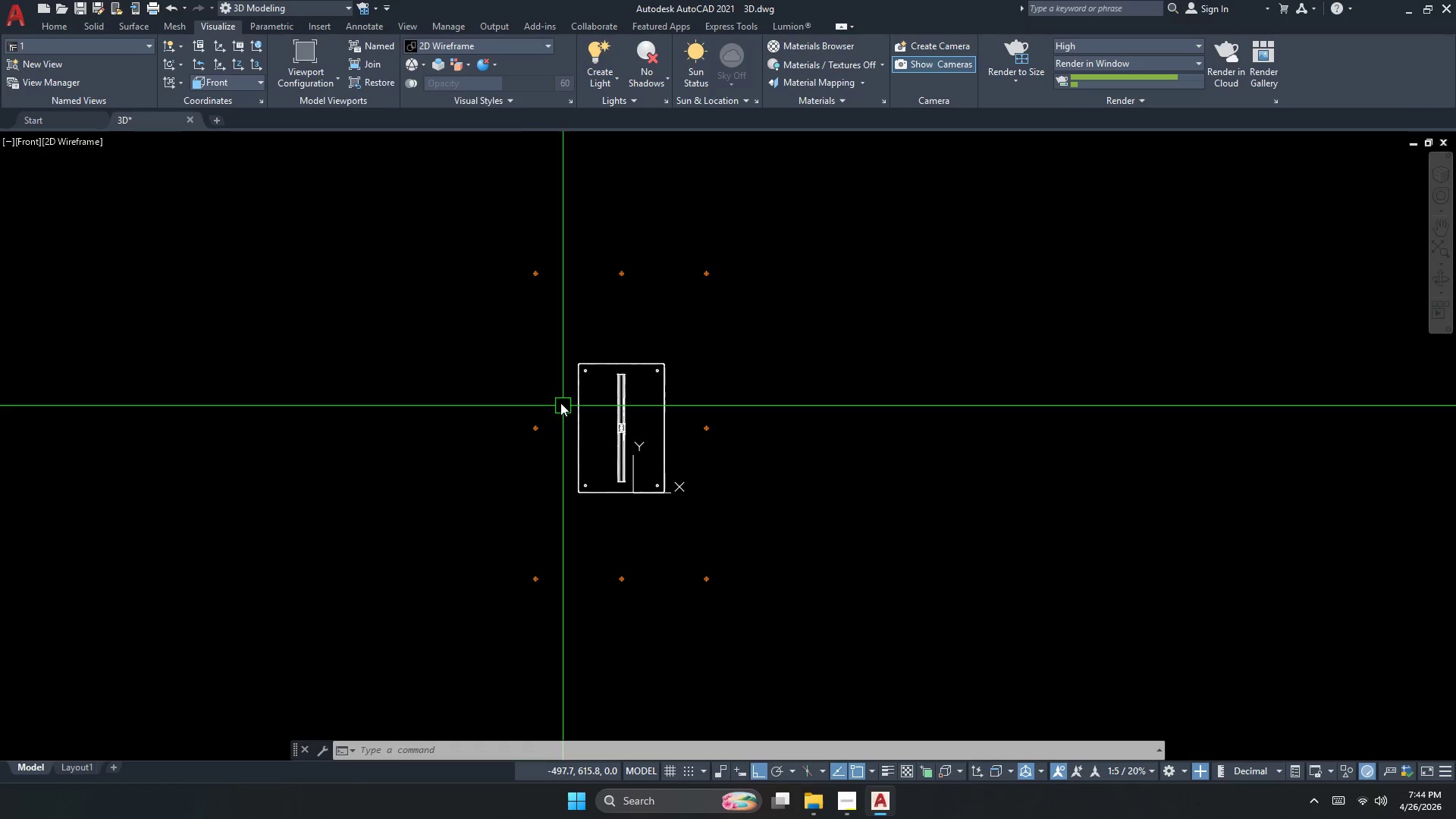 
left_click_drag(start_coordinate=[542, 232], to_coordinate=[541, 239])
 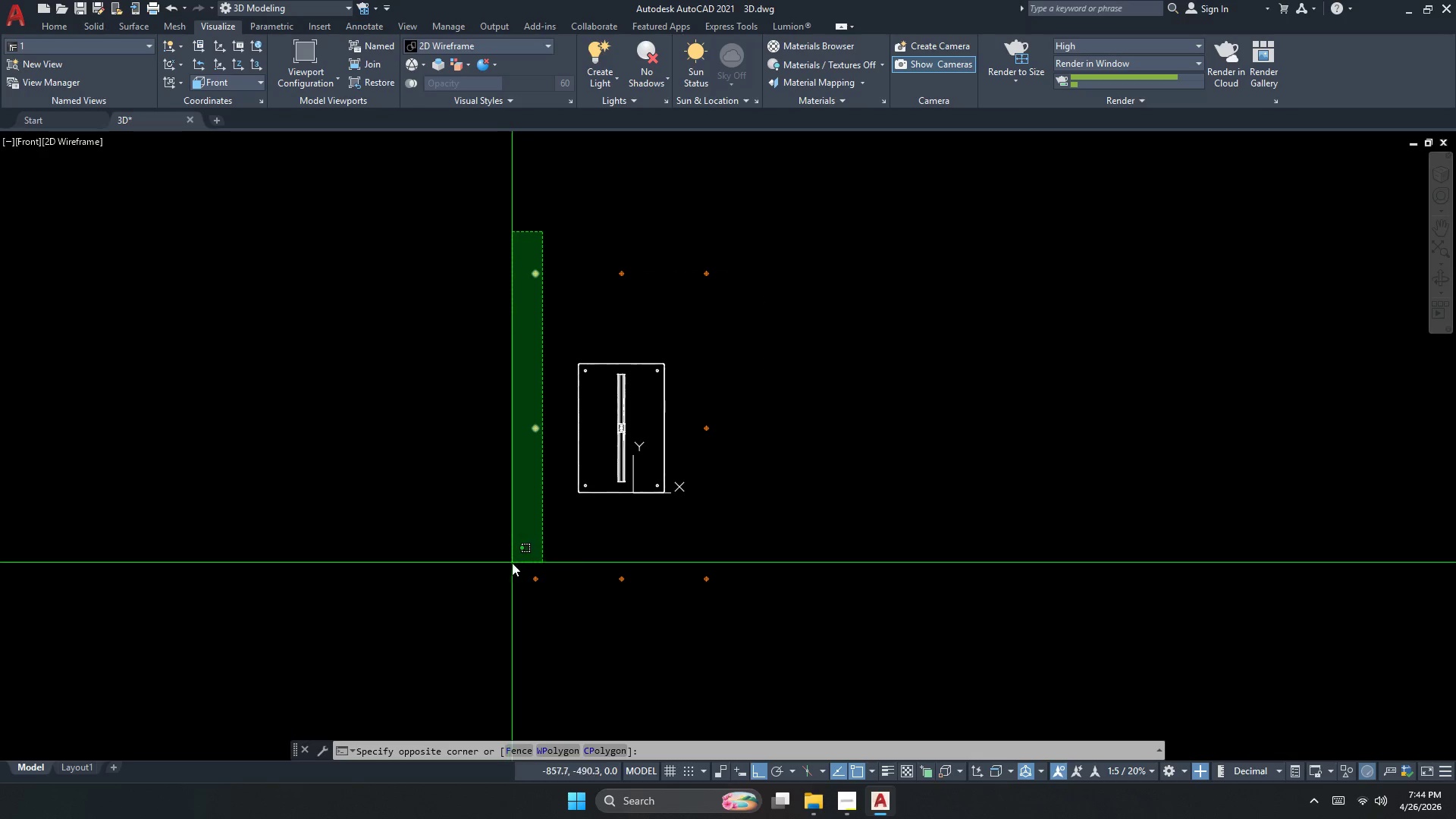 
left_click_drag(start_coordinate=[500, 591], to_coordinate=[500, 598])
 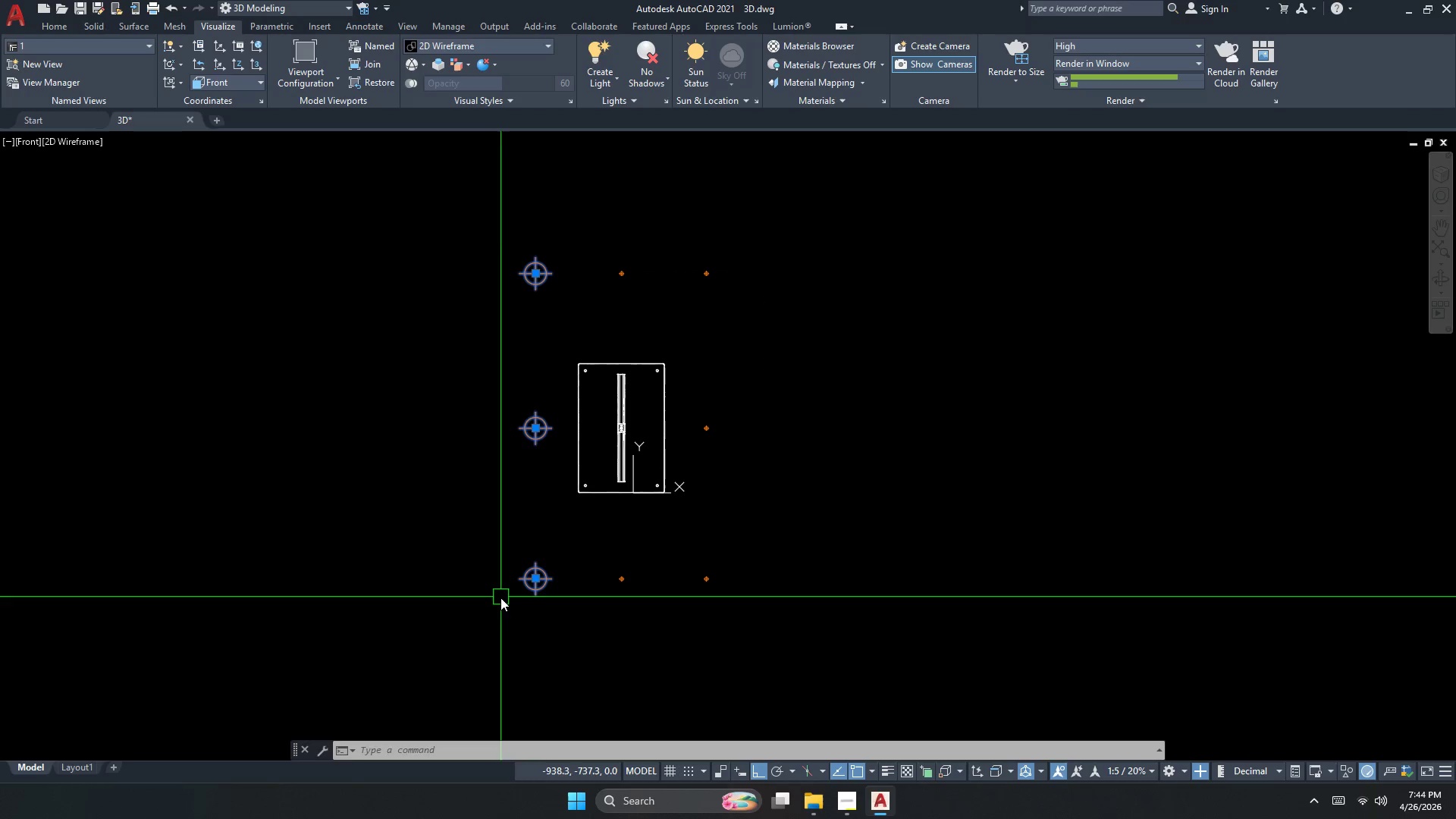 
key(M)
 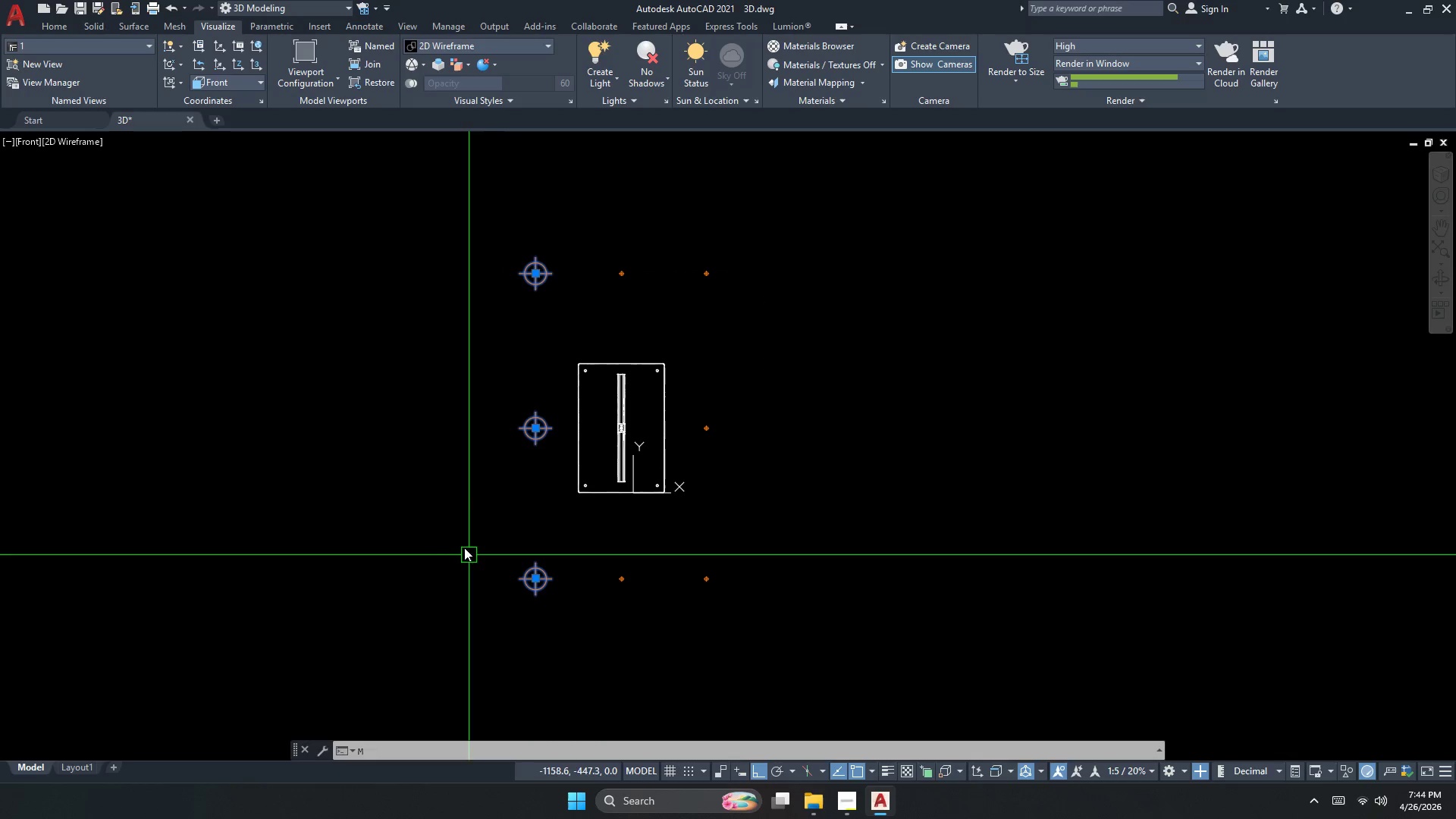 
key(Space)
 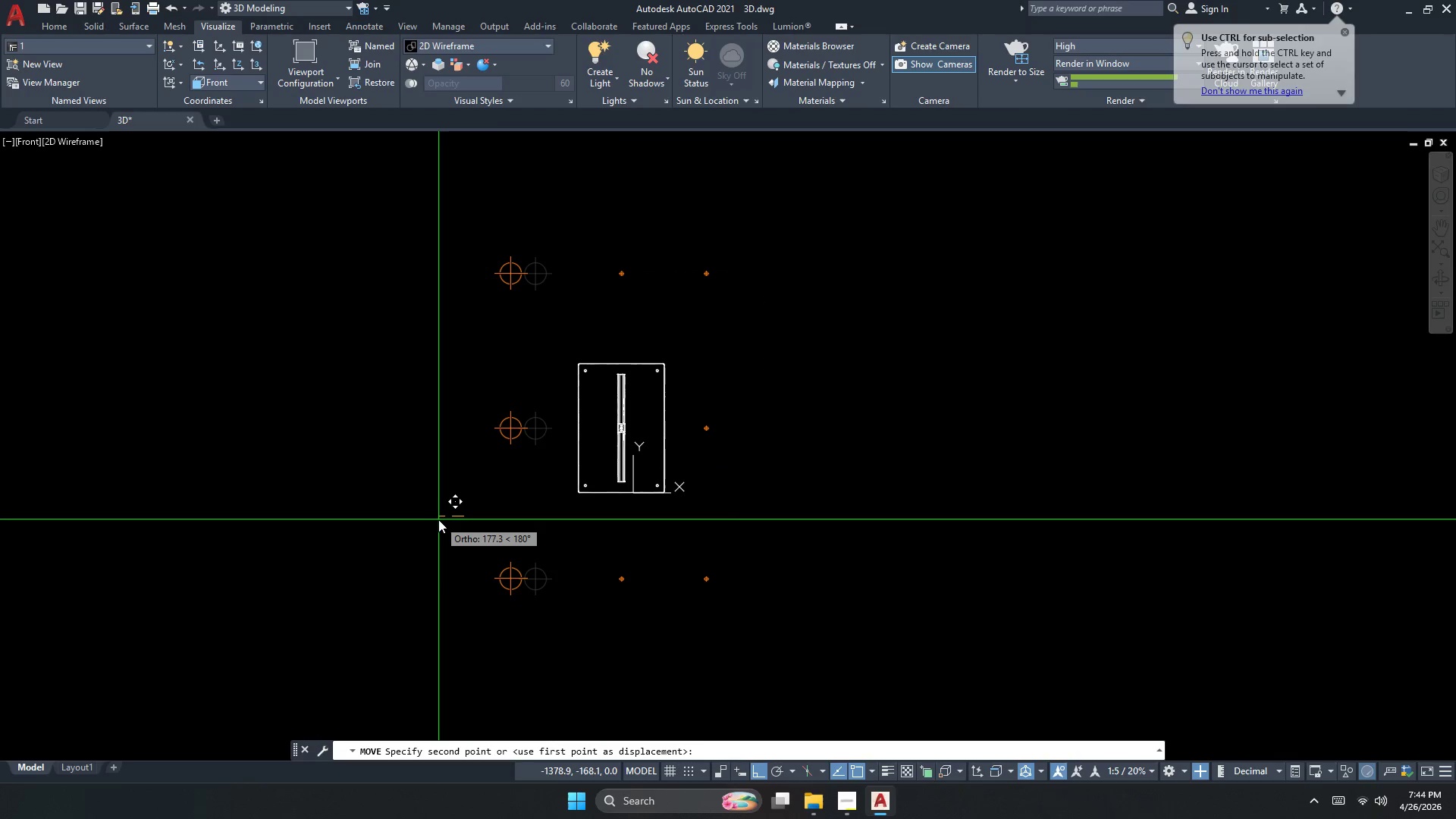 
key(Numpad2)
 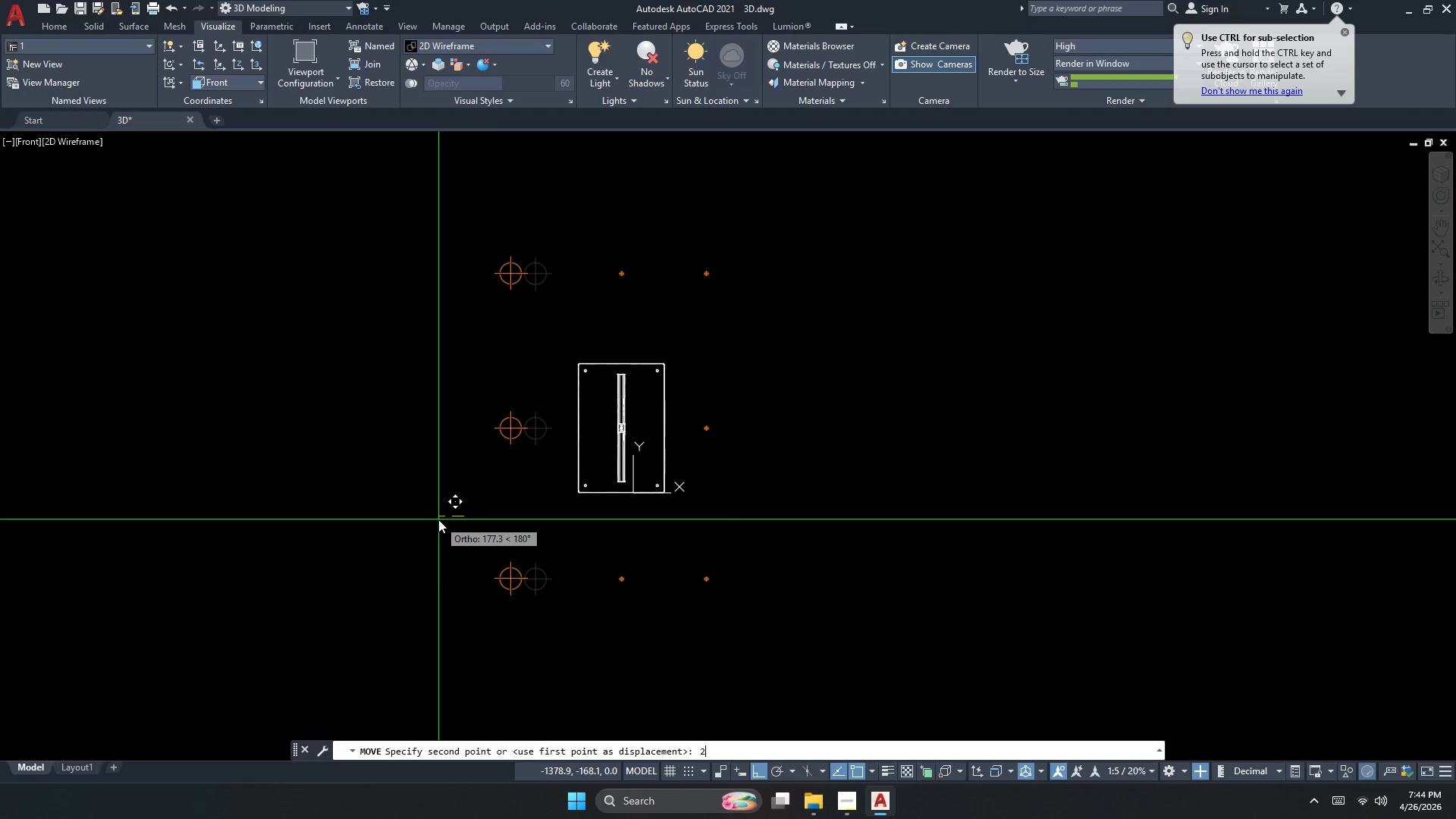 
key(Numpad0)
 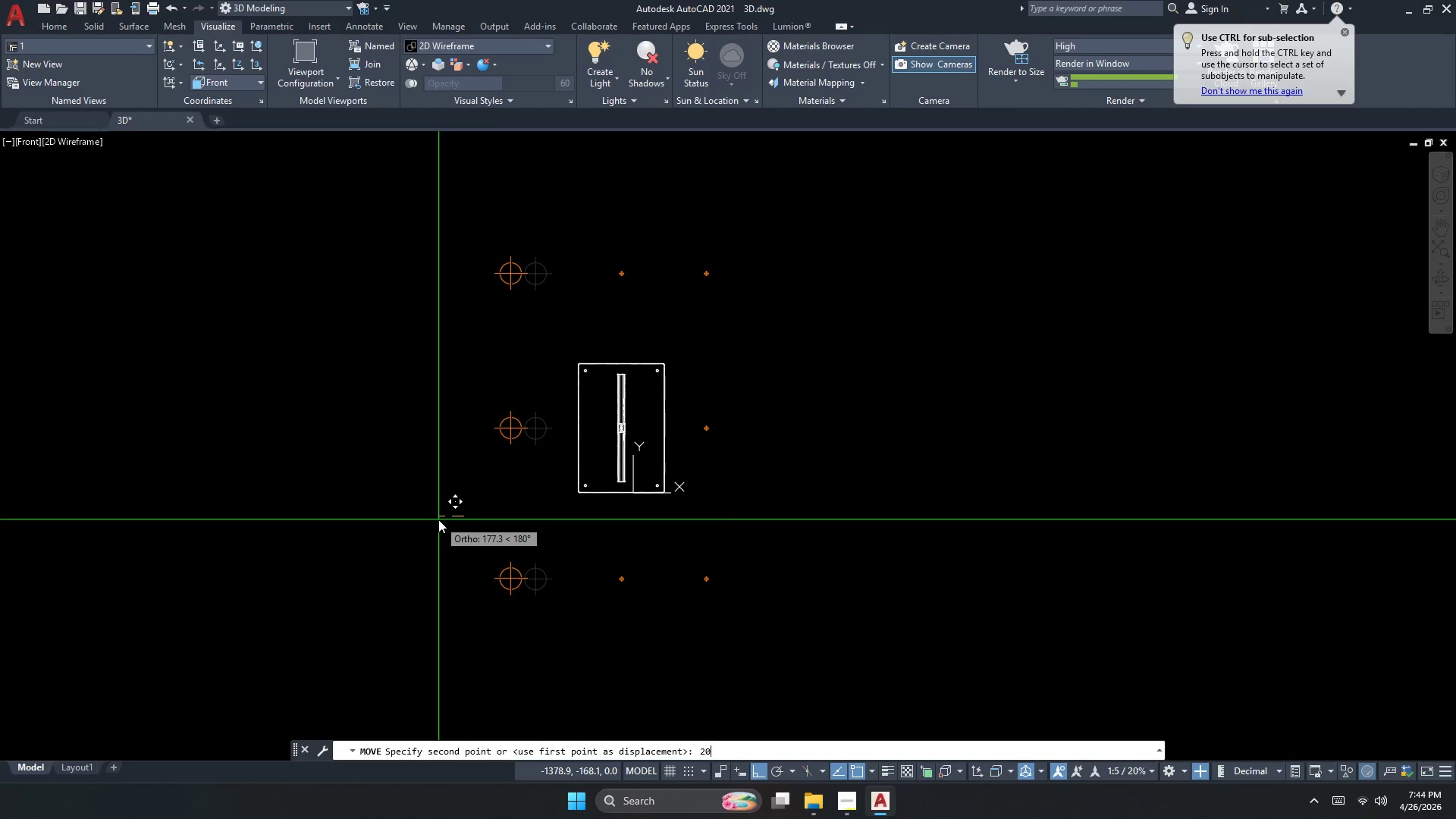 
key(Numpad0)
 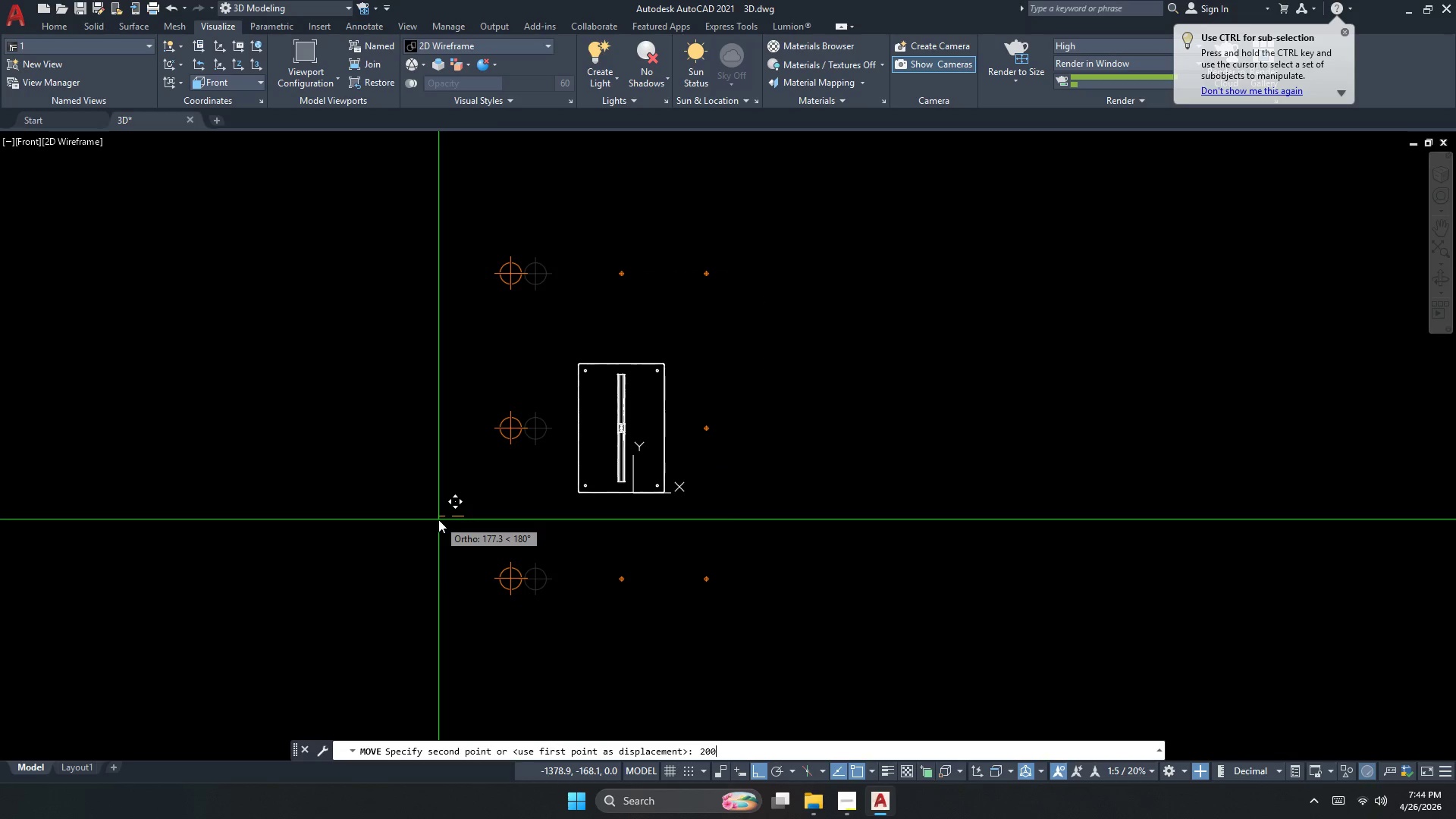 
key(NumpadEnter)
 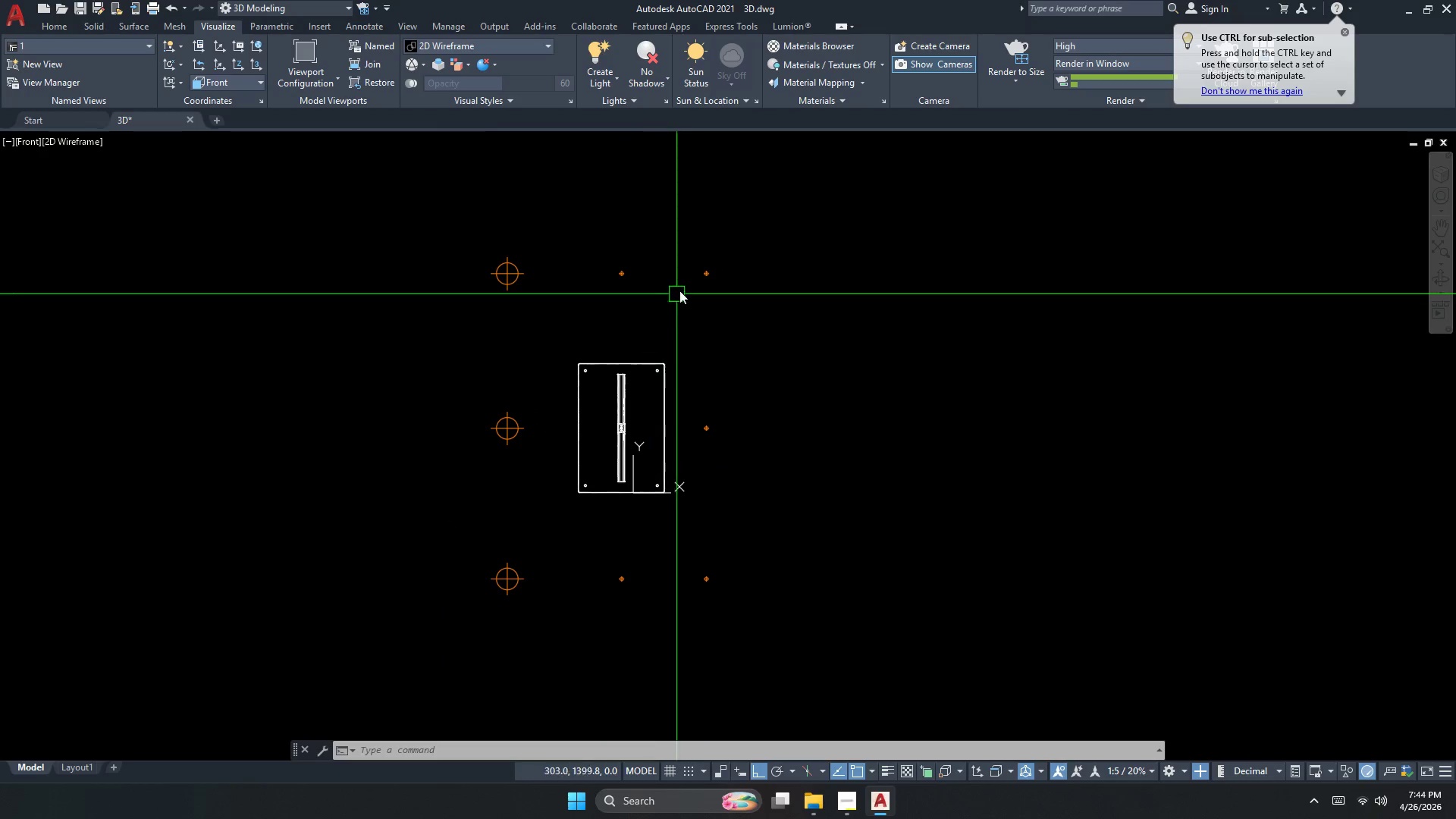 
left_click_drag(start_coordinate=[681, 253], to_coordinate=[702, 275])
 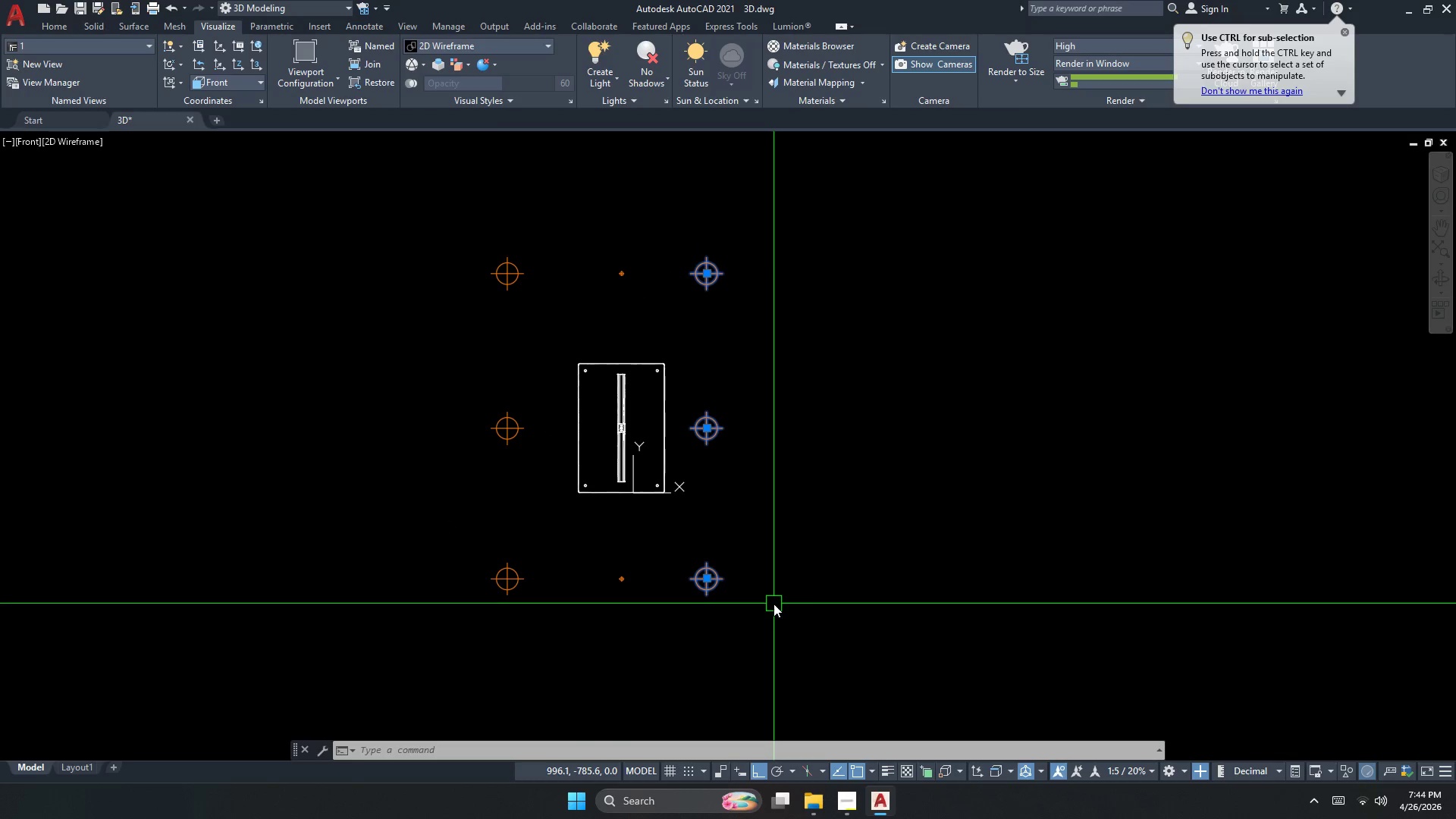 
key(M)
 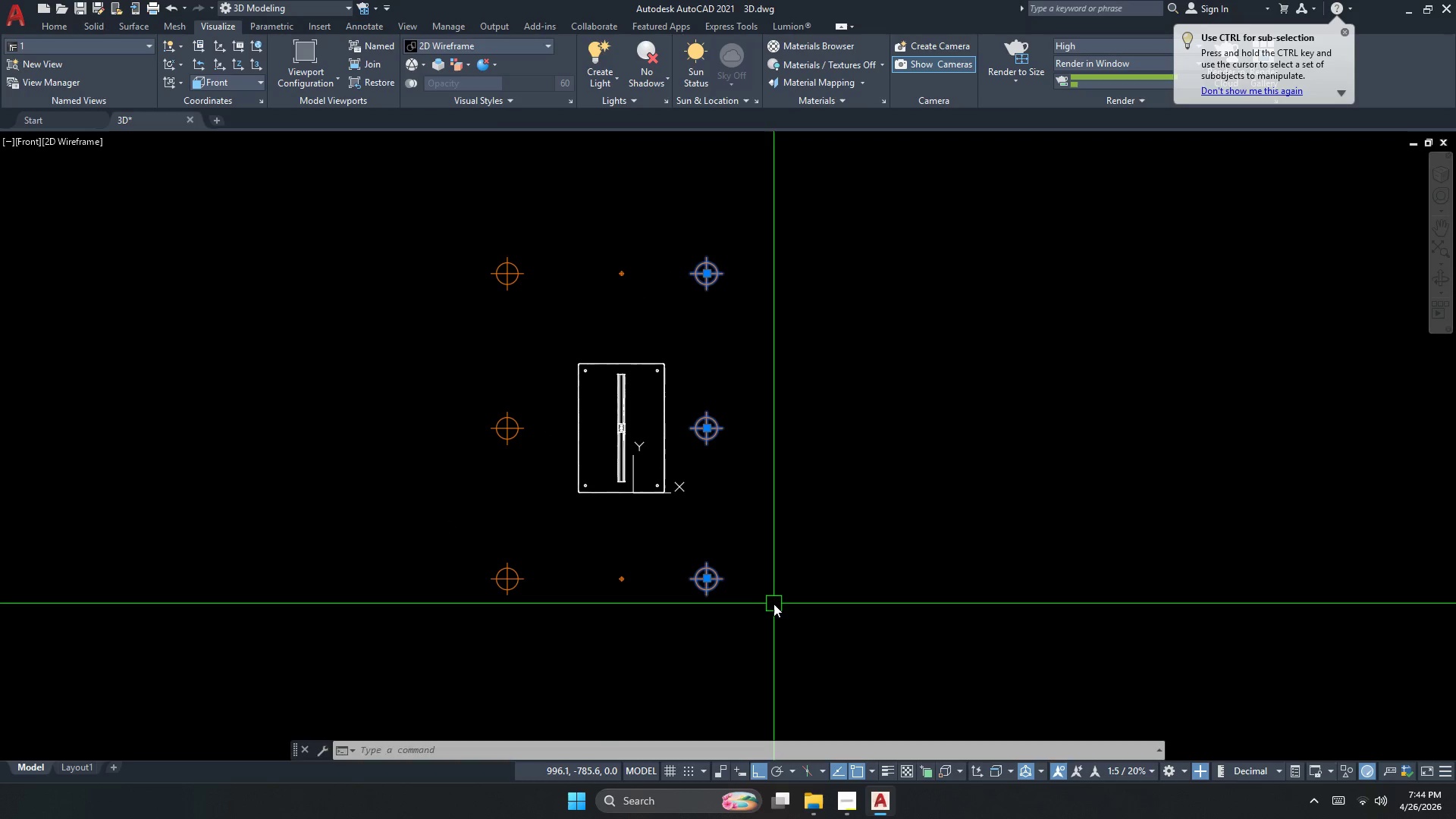 
hold_key(key=Comma, duration=0.31)
 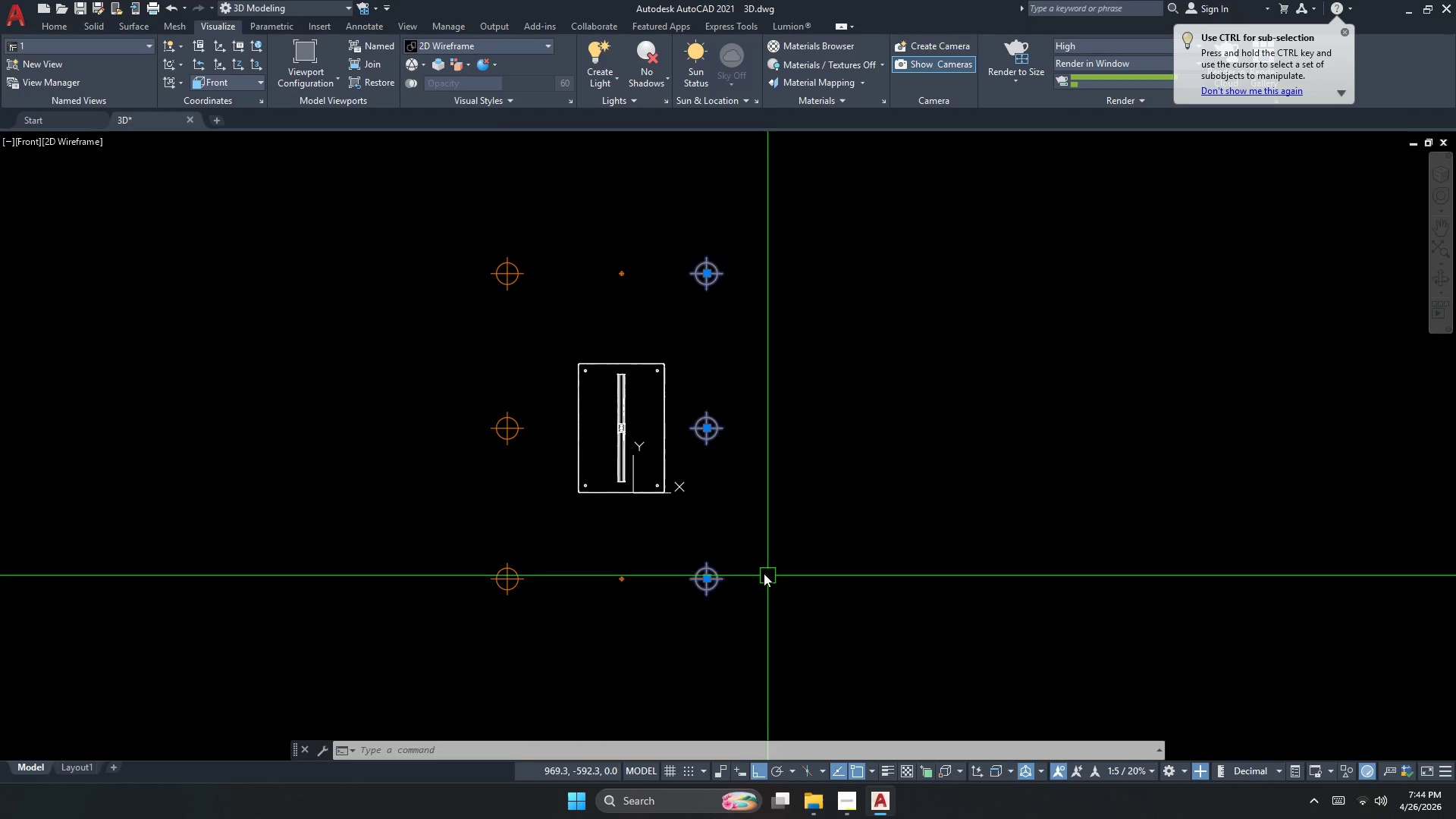 
key(Space)
 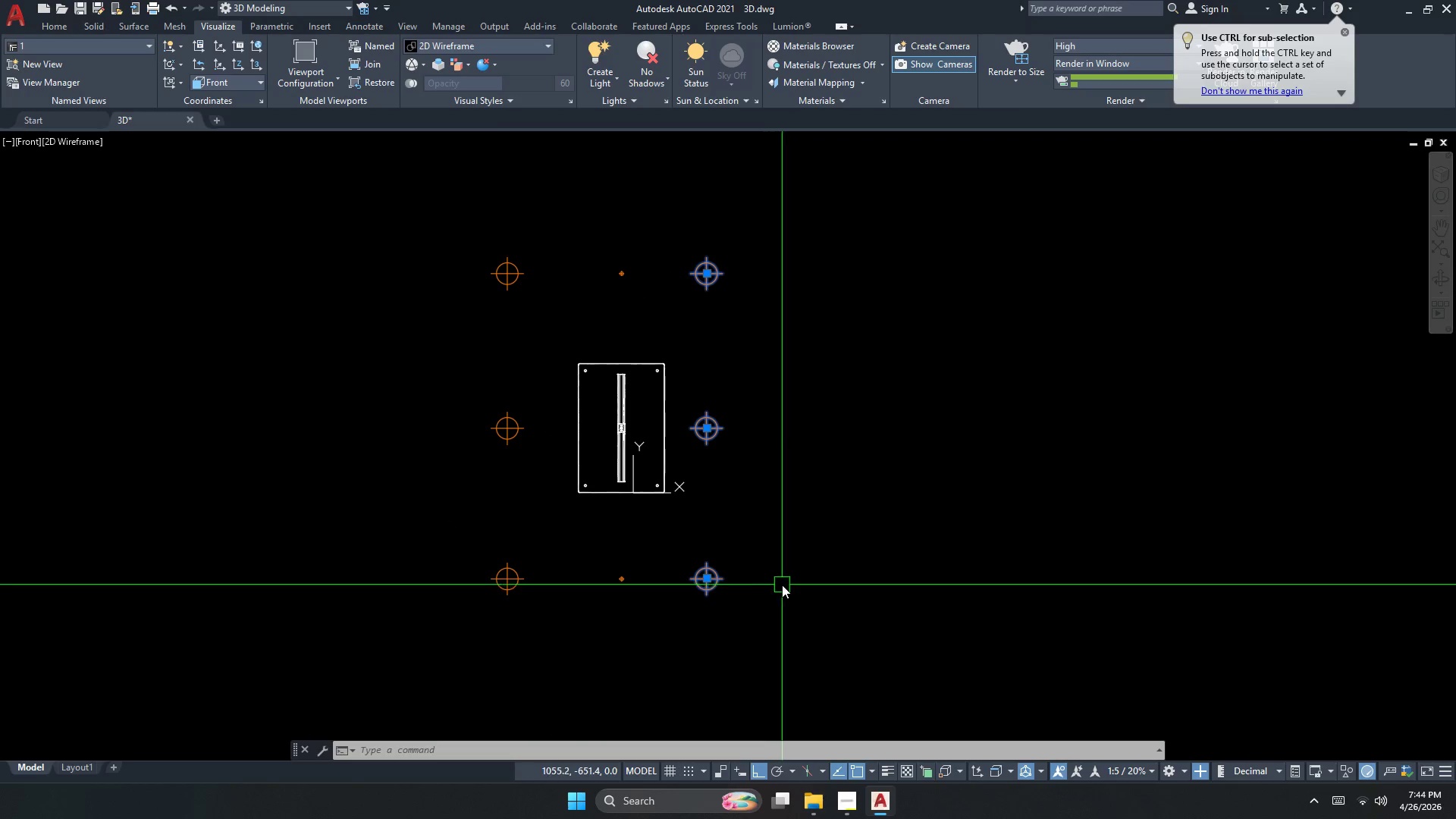 
key(Escape)
 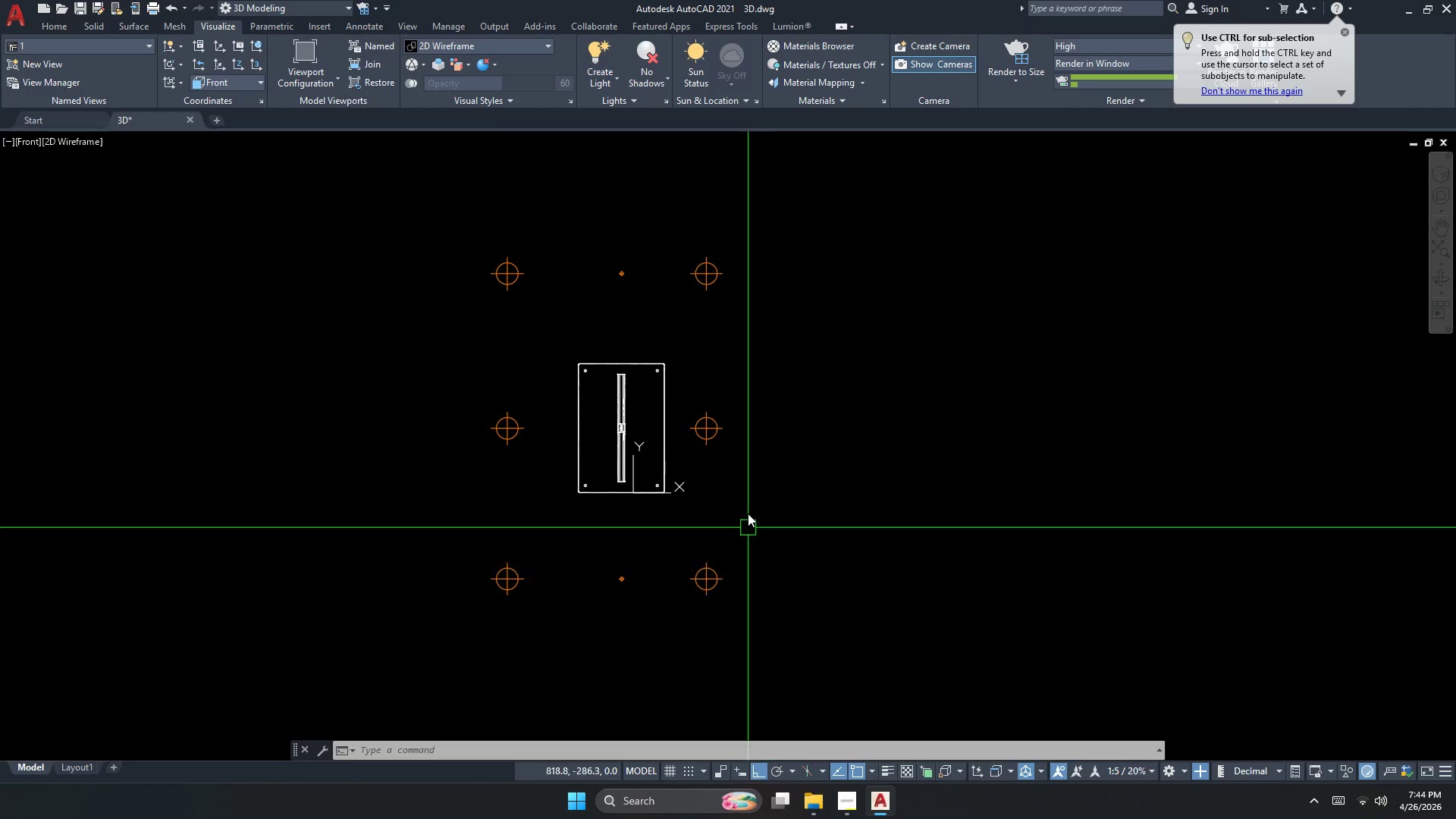 
key(Escape)
 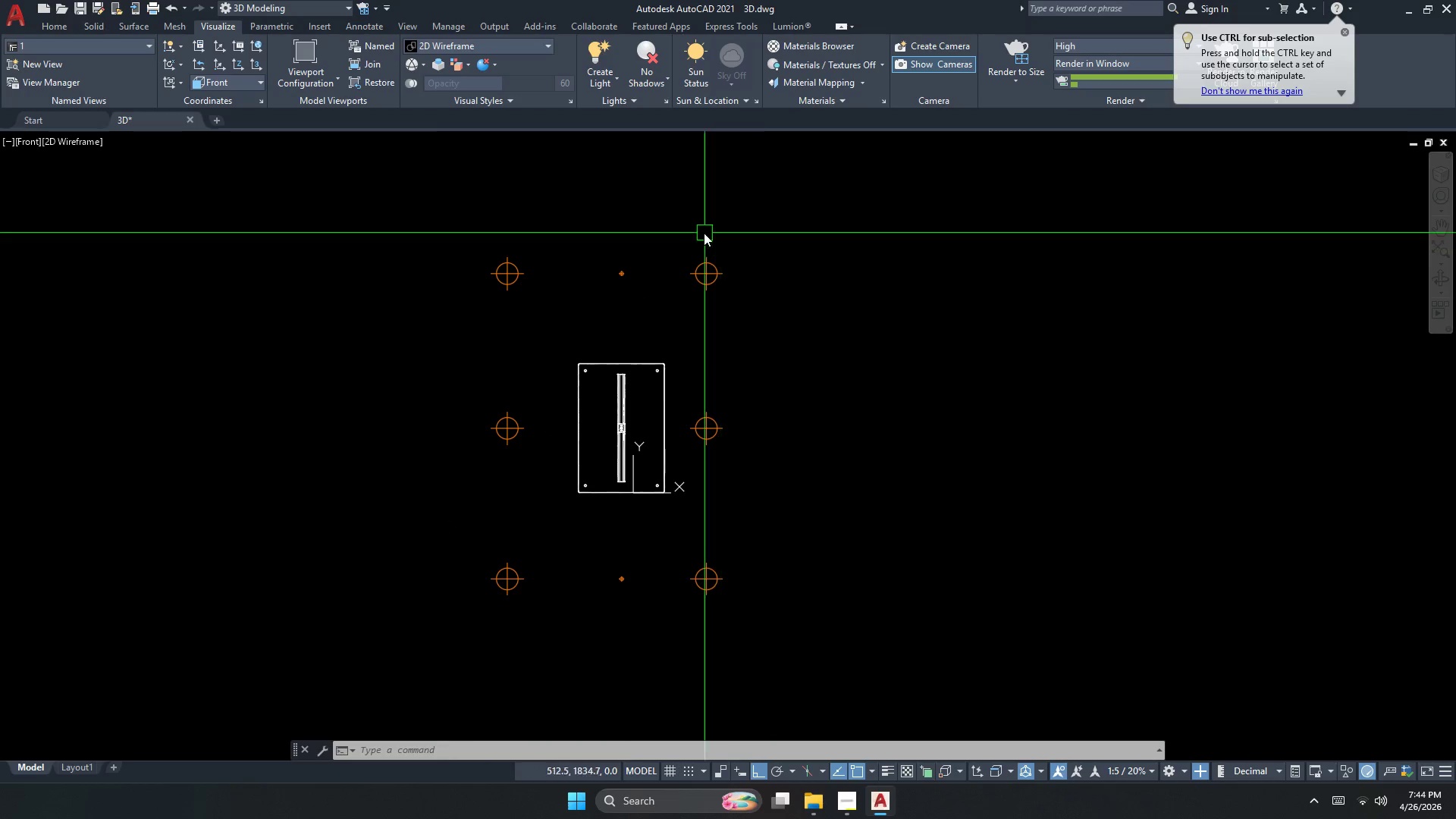 
left_click_drag(start_coordinate=[689, 224], to_coordinate=[689, 228])
 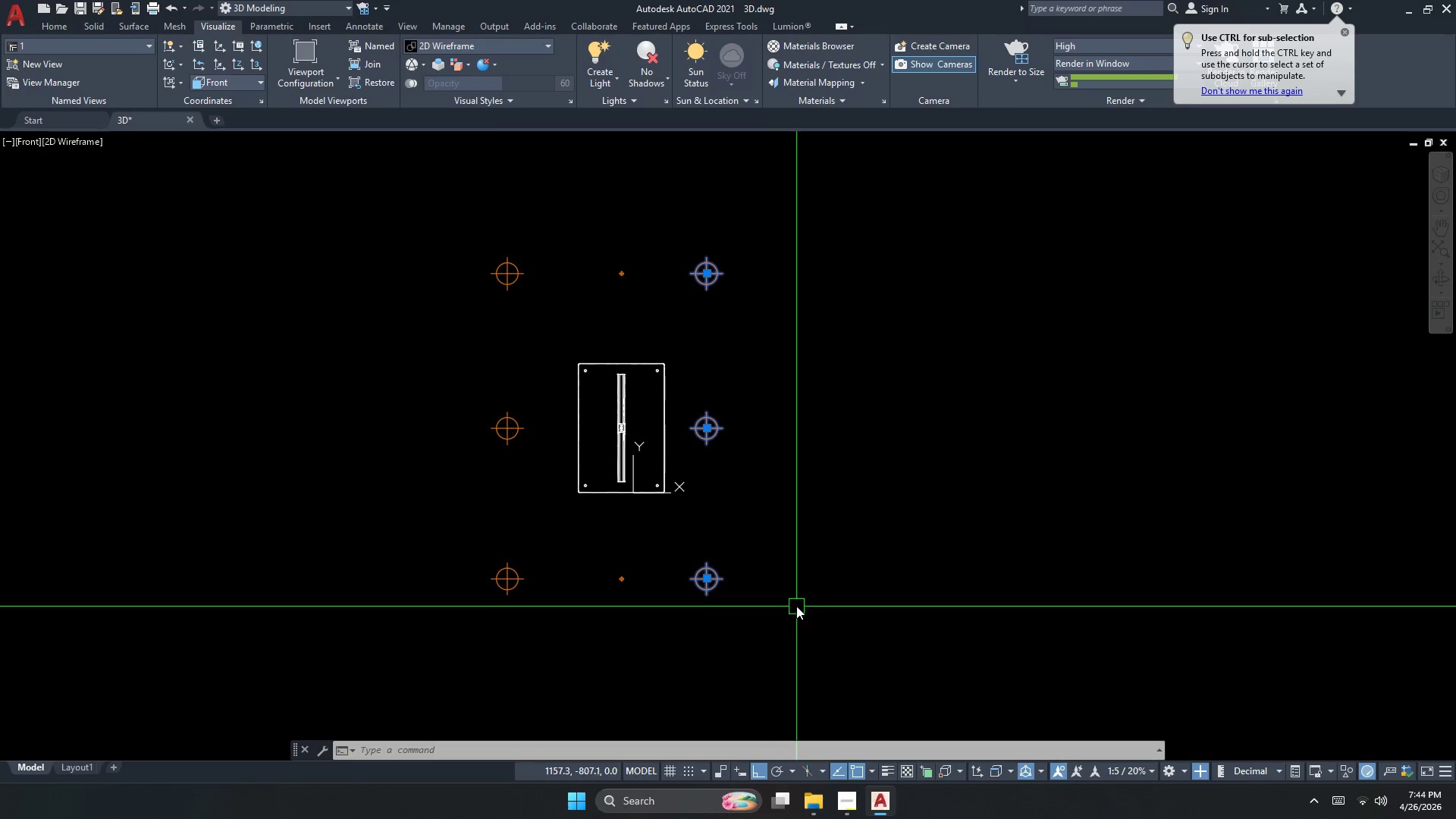 
key(M)
 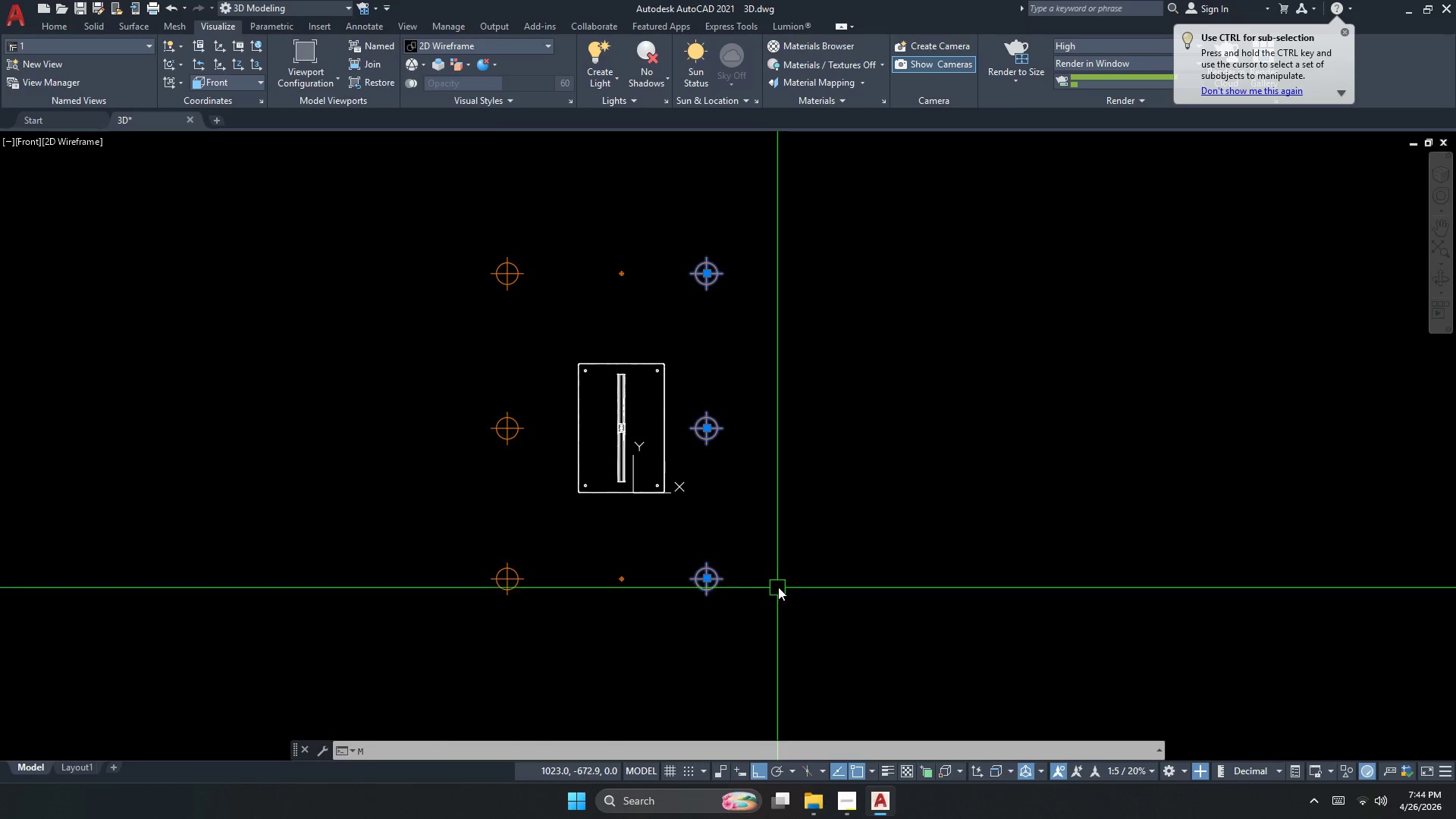 
key(Space)
 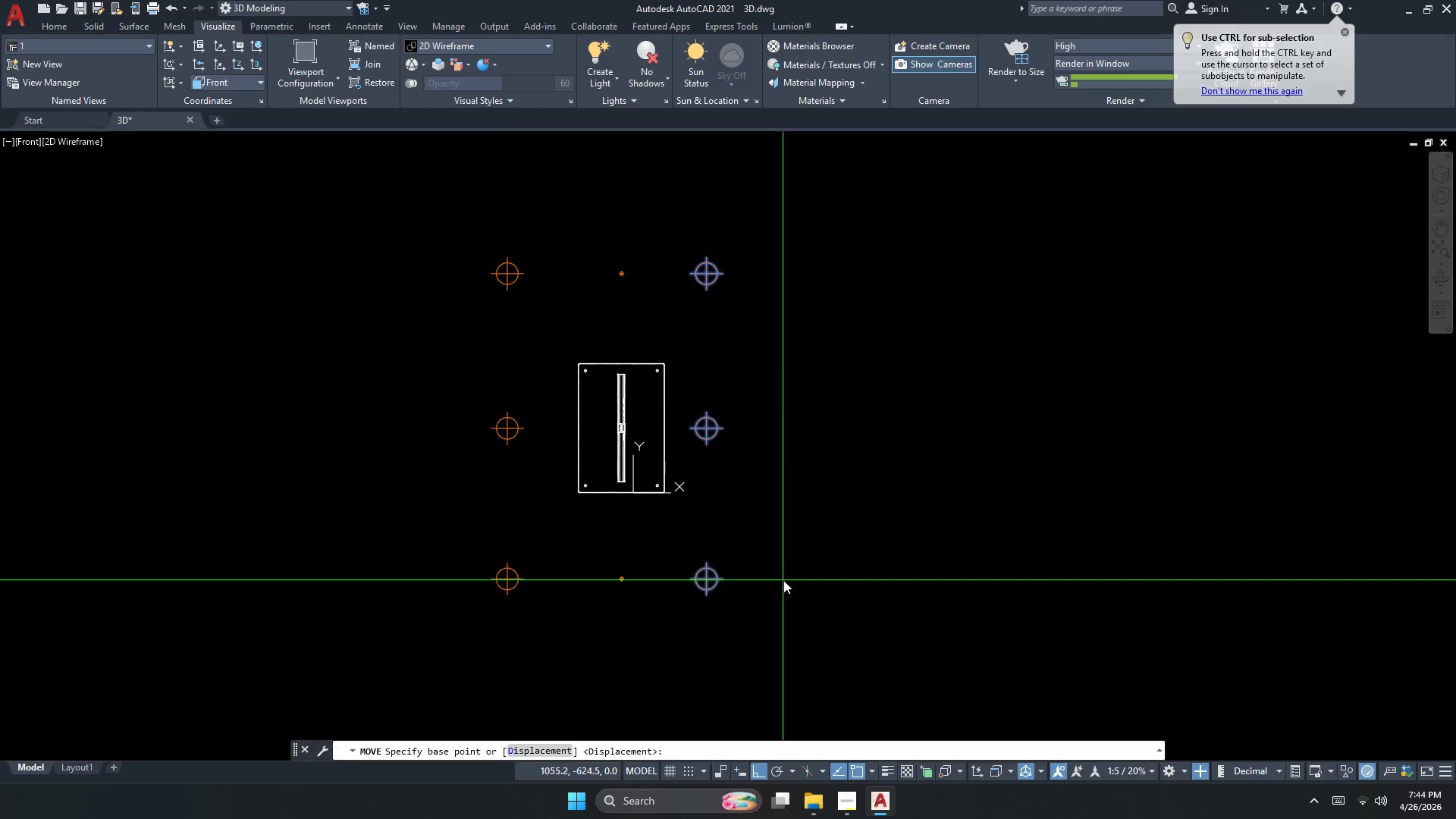 
left_click_drag(start_coordinate=[803, 582], to_coordinate=[830, 586])
 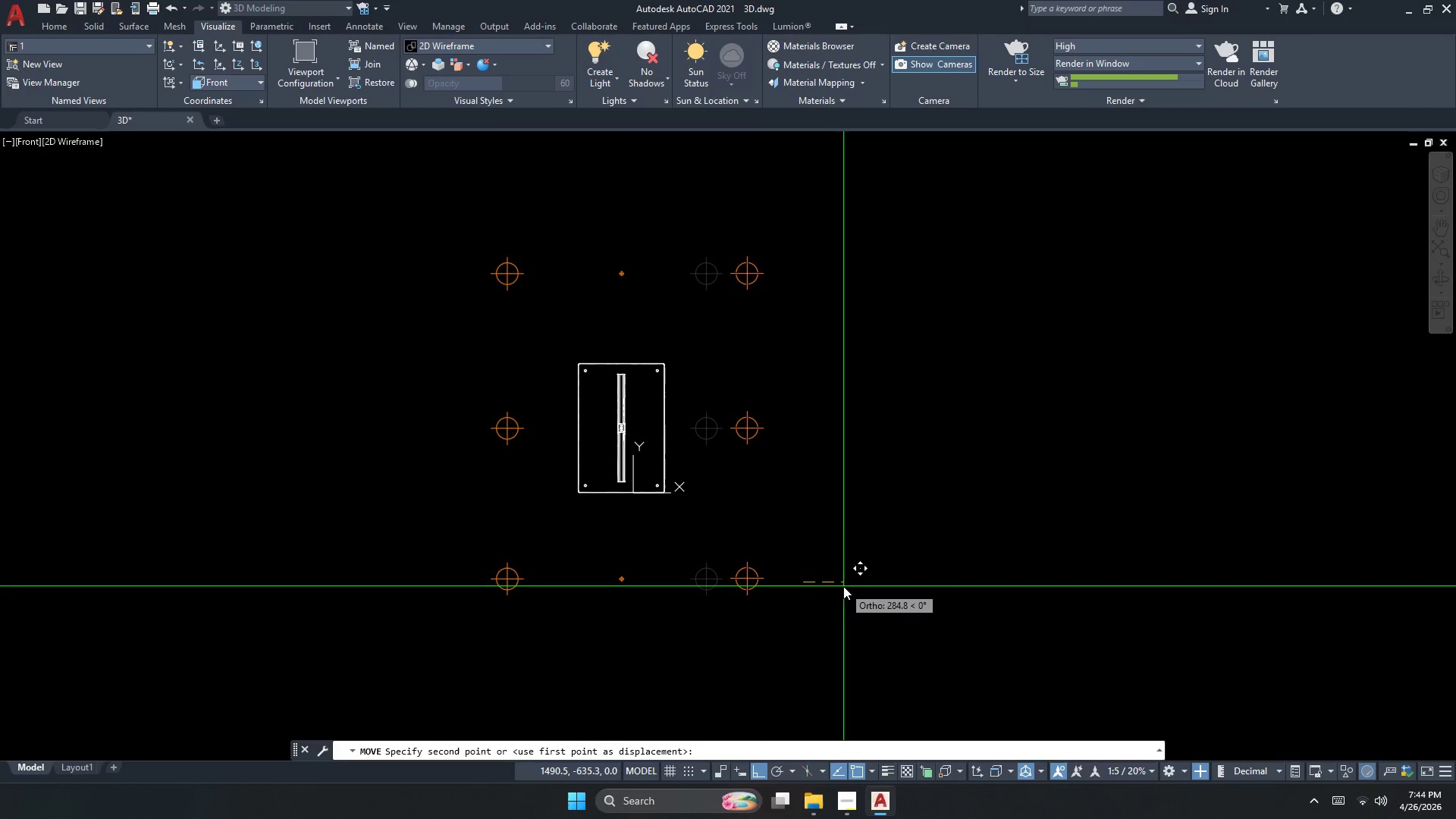 
key(Numpad2)
 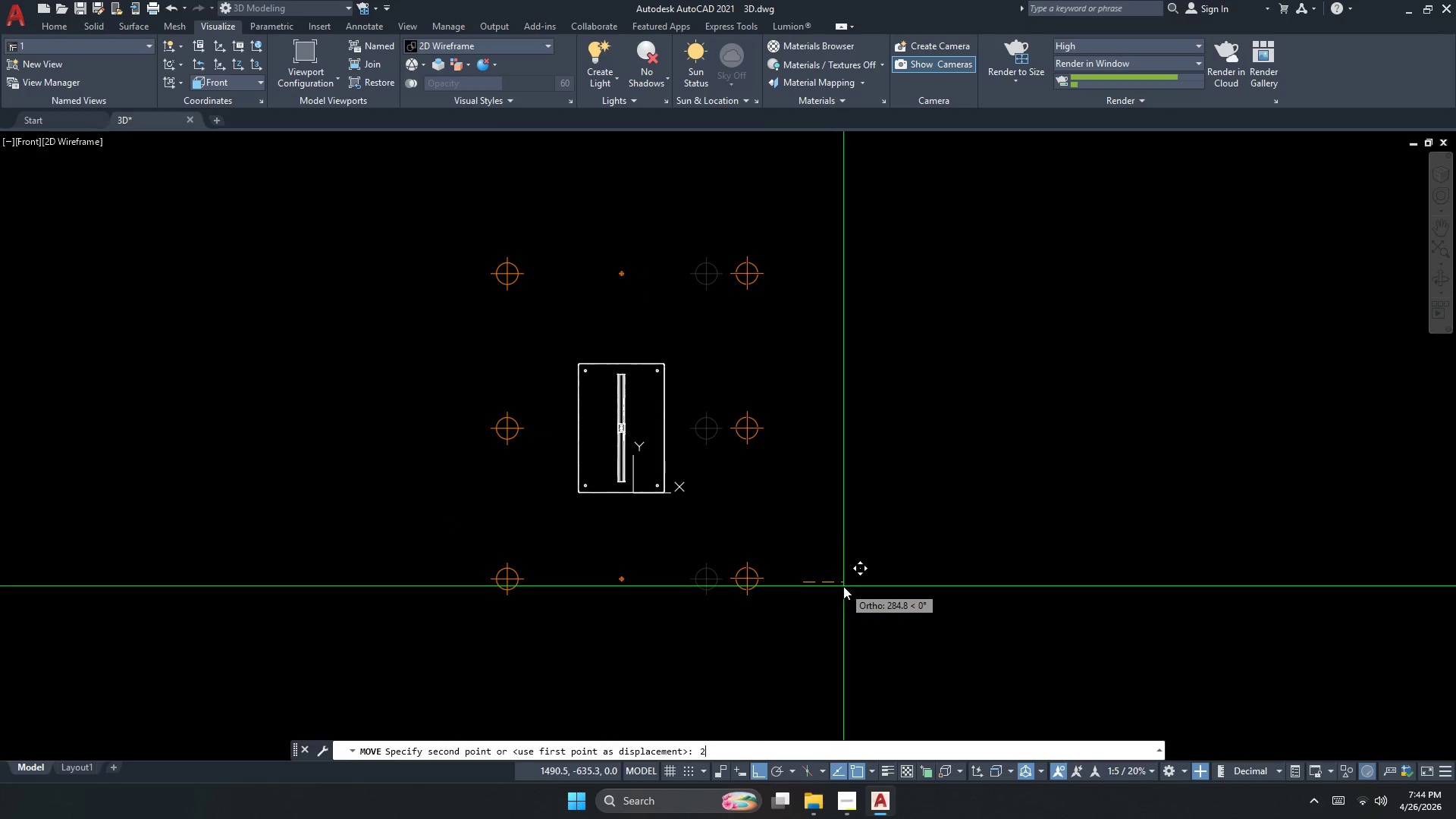 
key(Numpad0)
 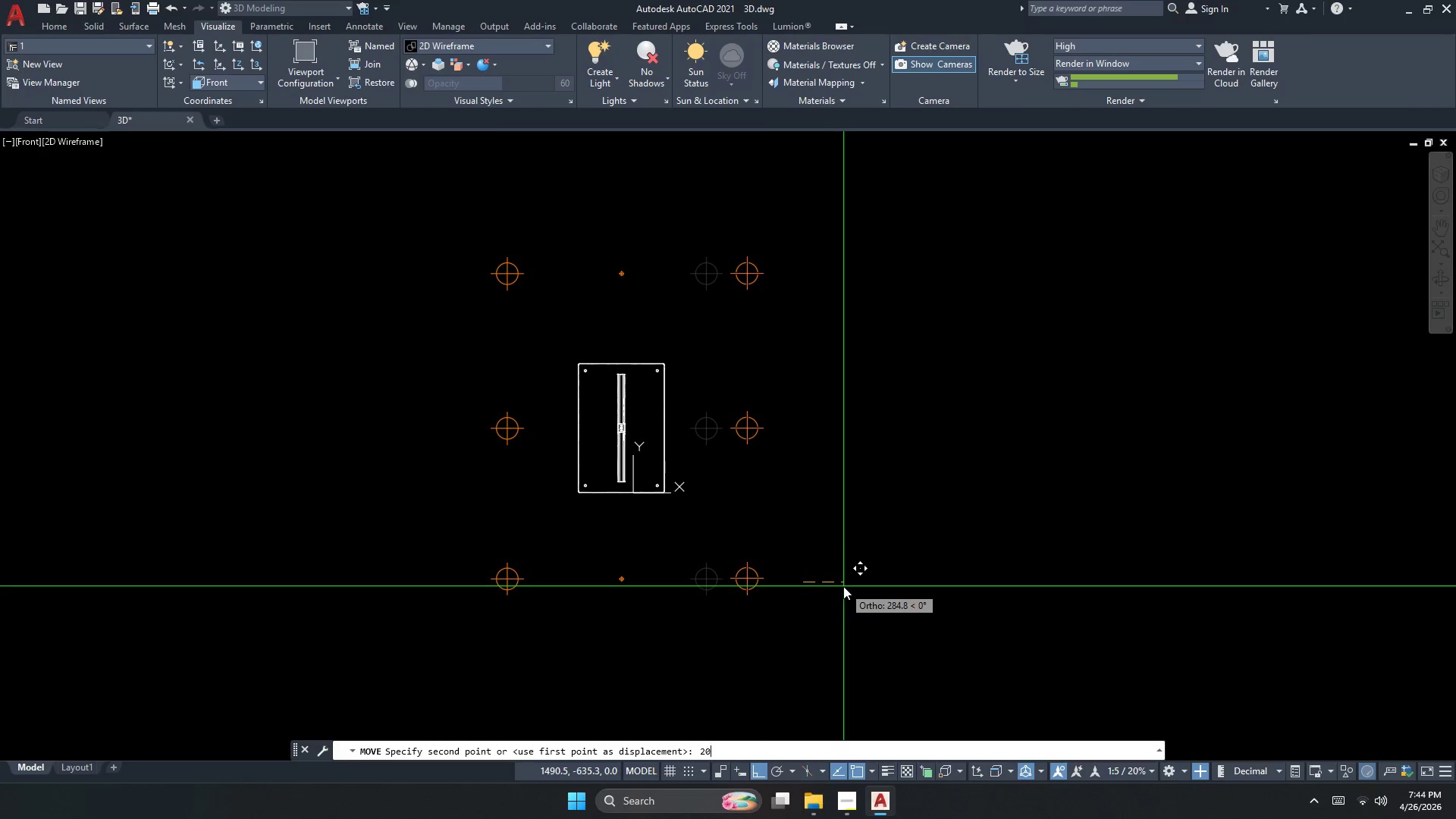 
key(Numpad0)
 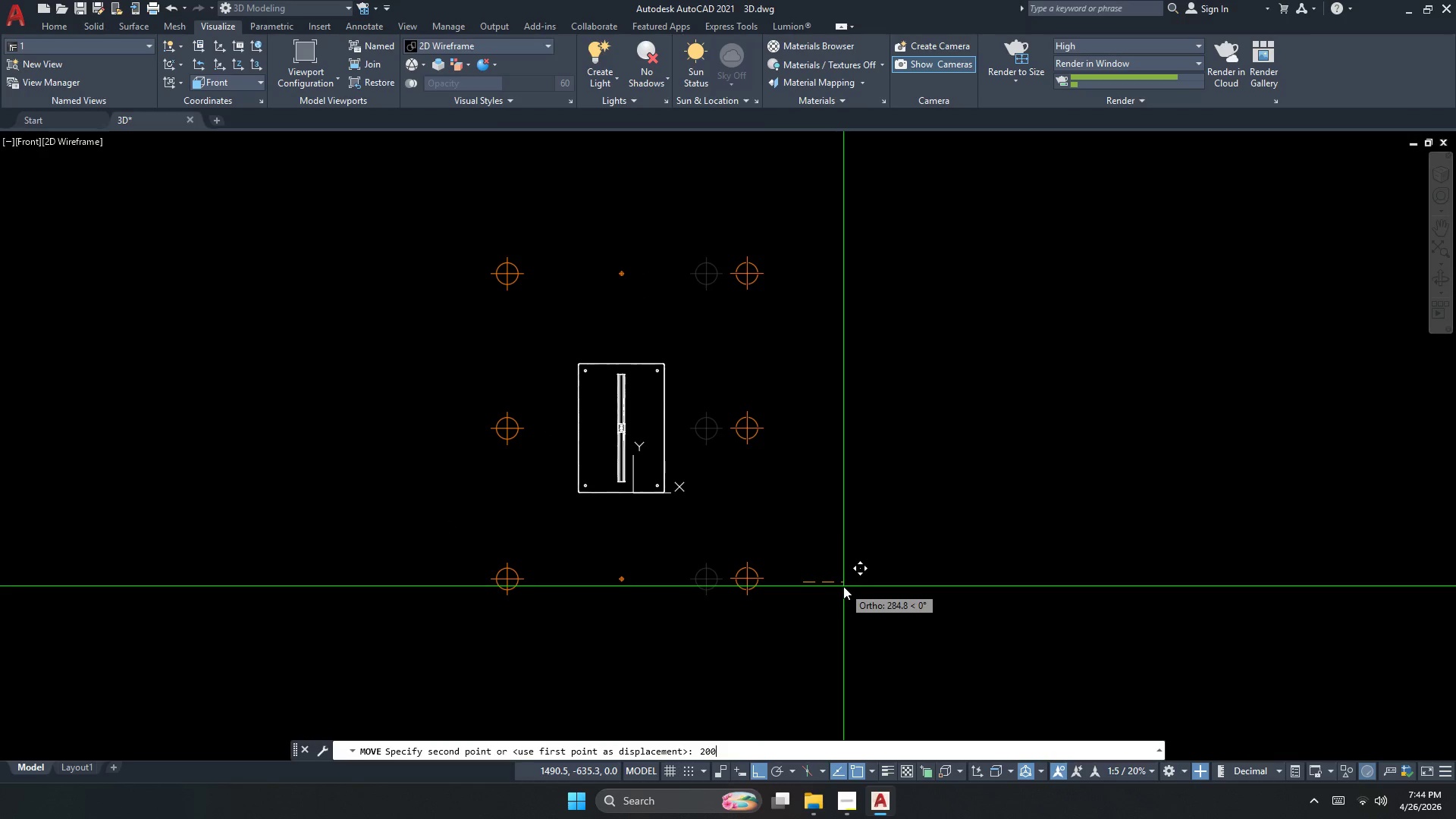 
key(NumpadEnter)
 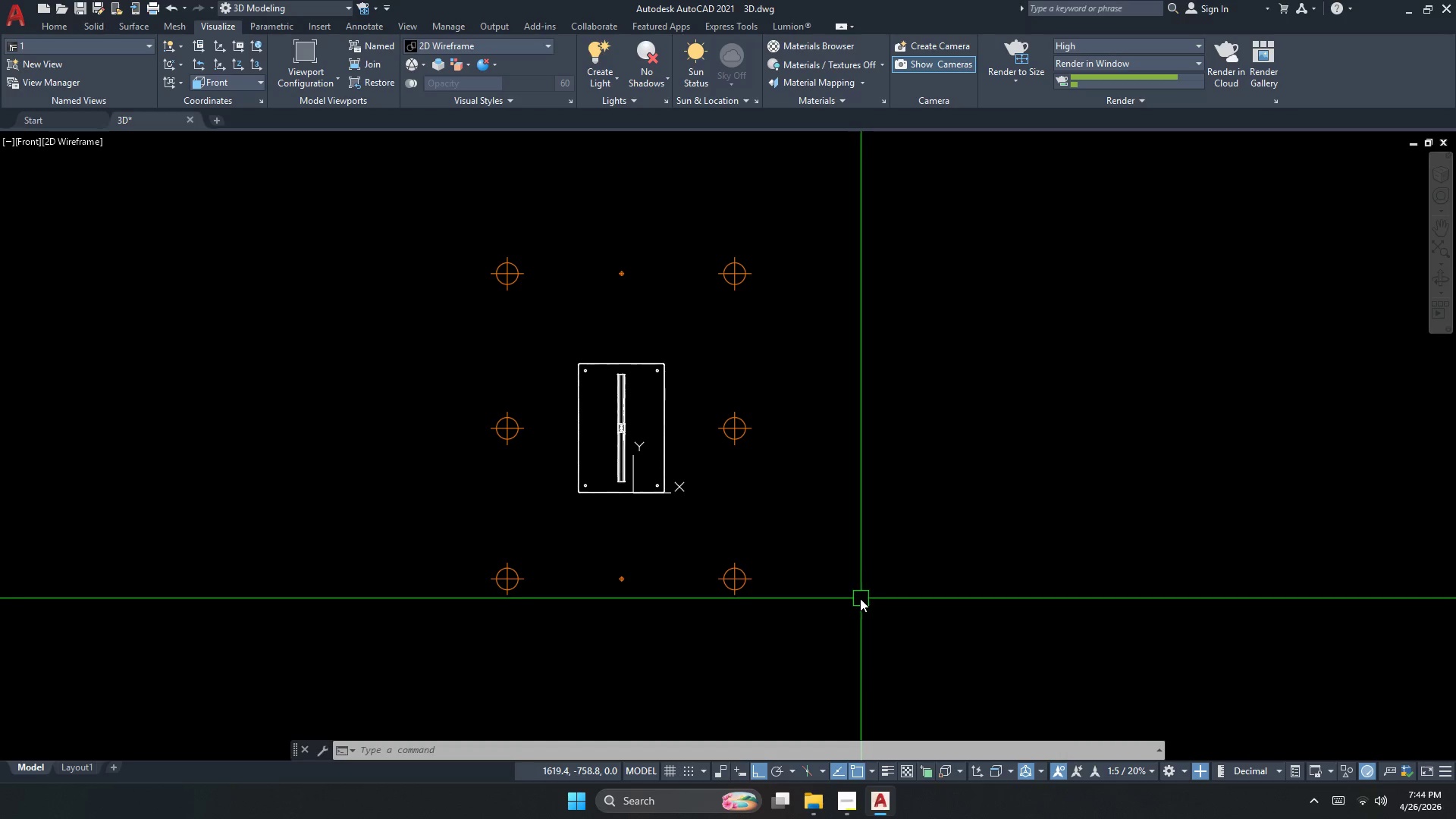 
key(Escape)
 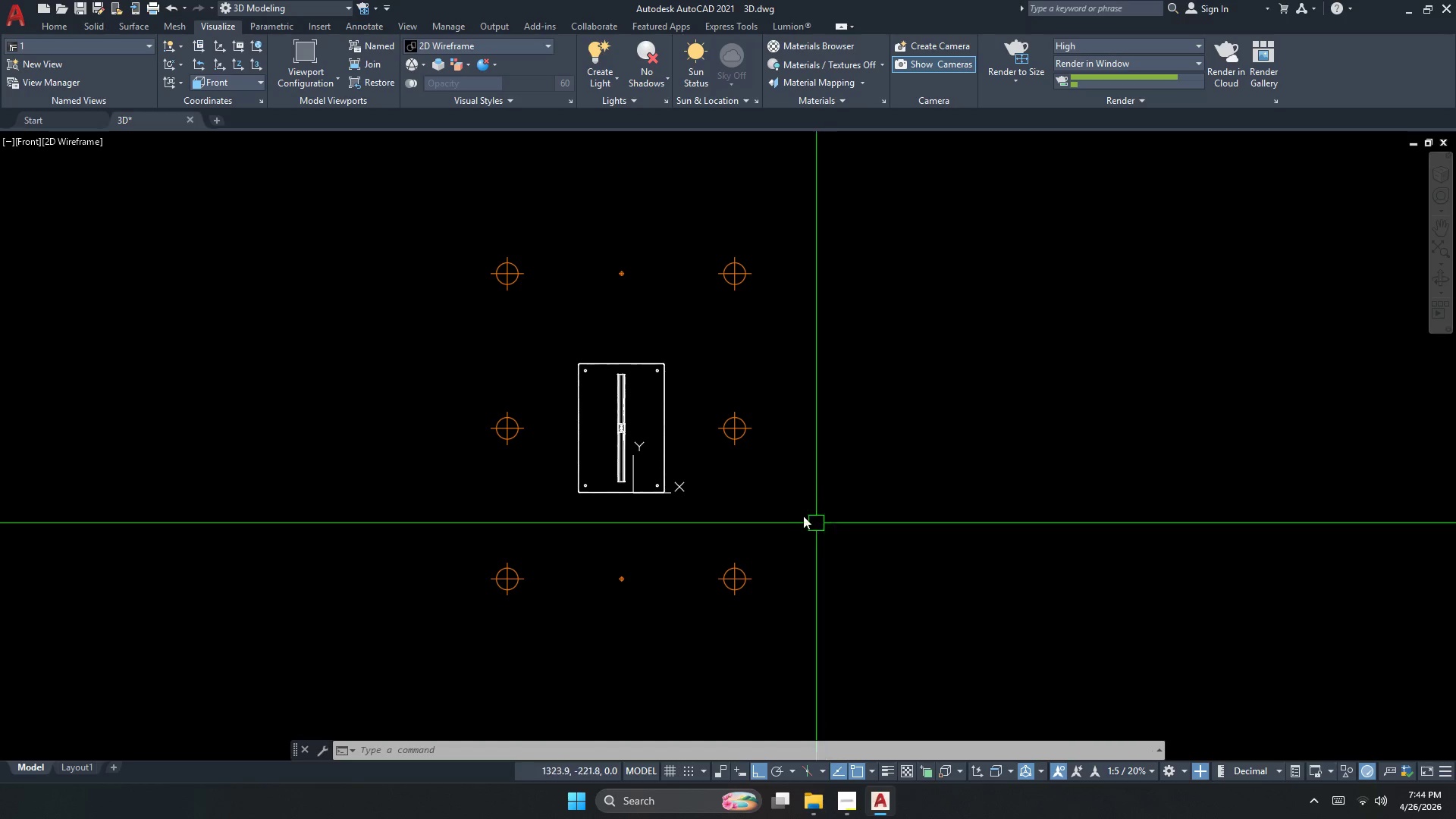 
key(Escape)
 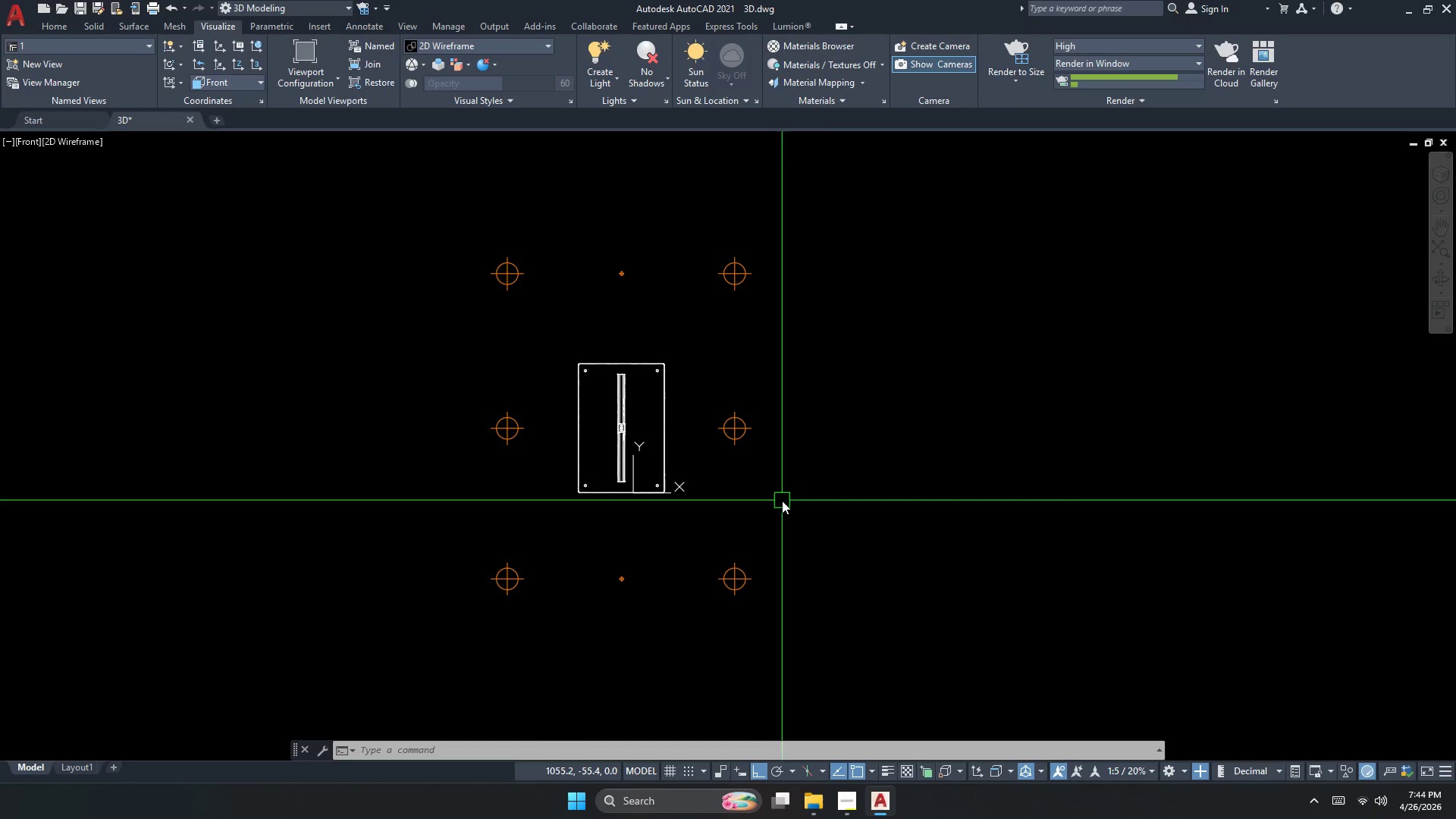 
key(Escape)
 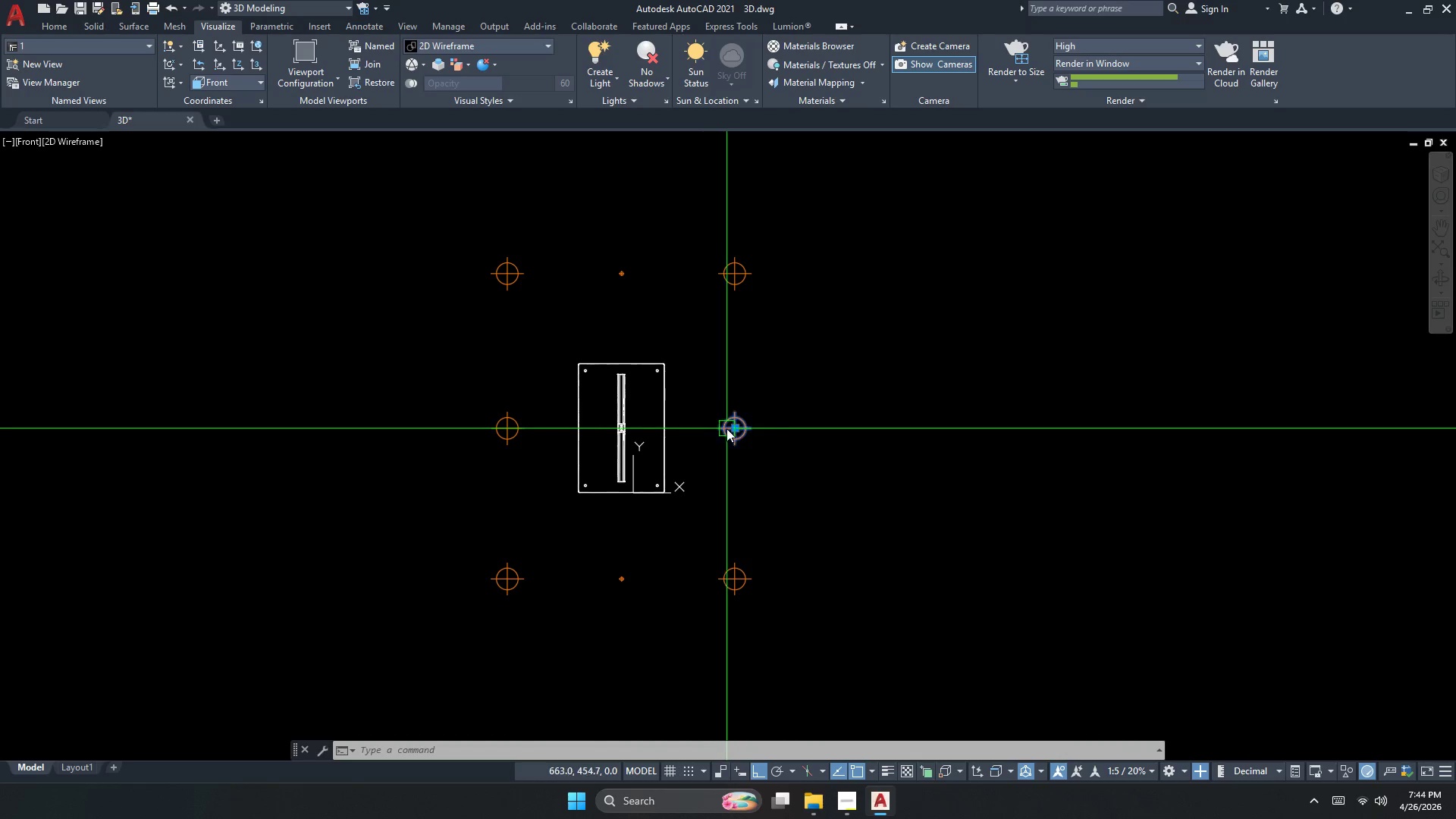 
key(Escape)
 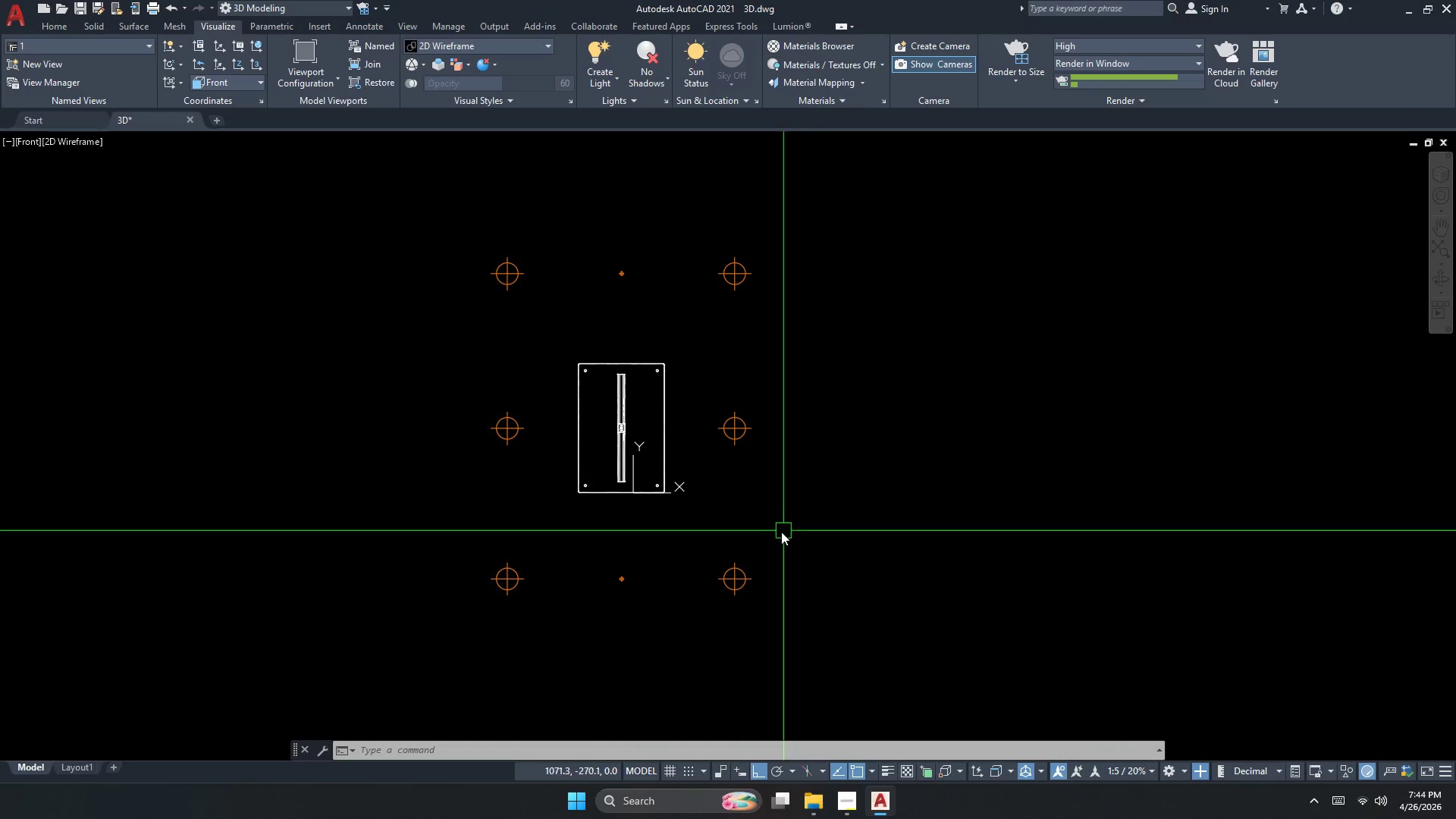 
key(Escape)
 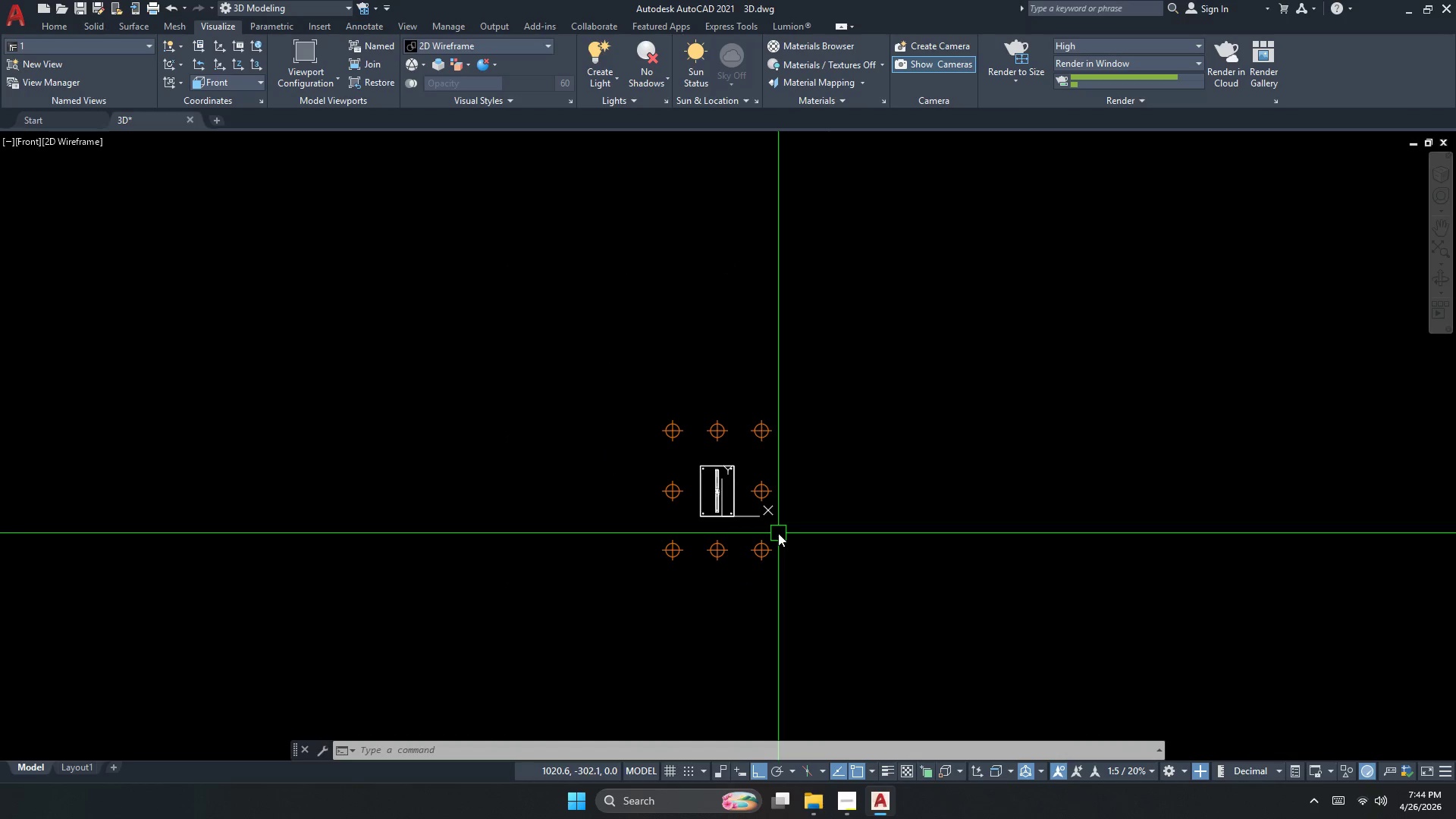 
key(Escape)
 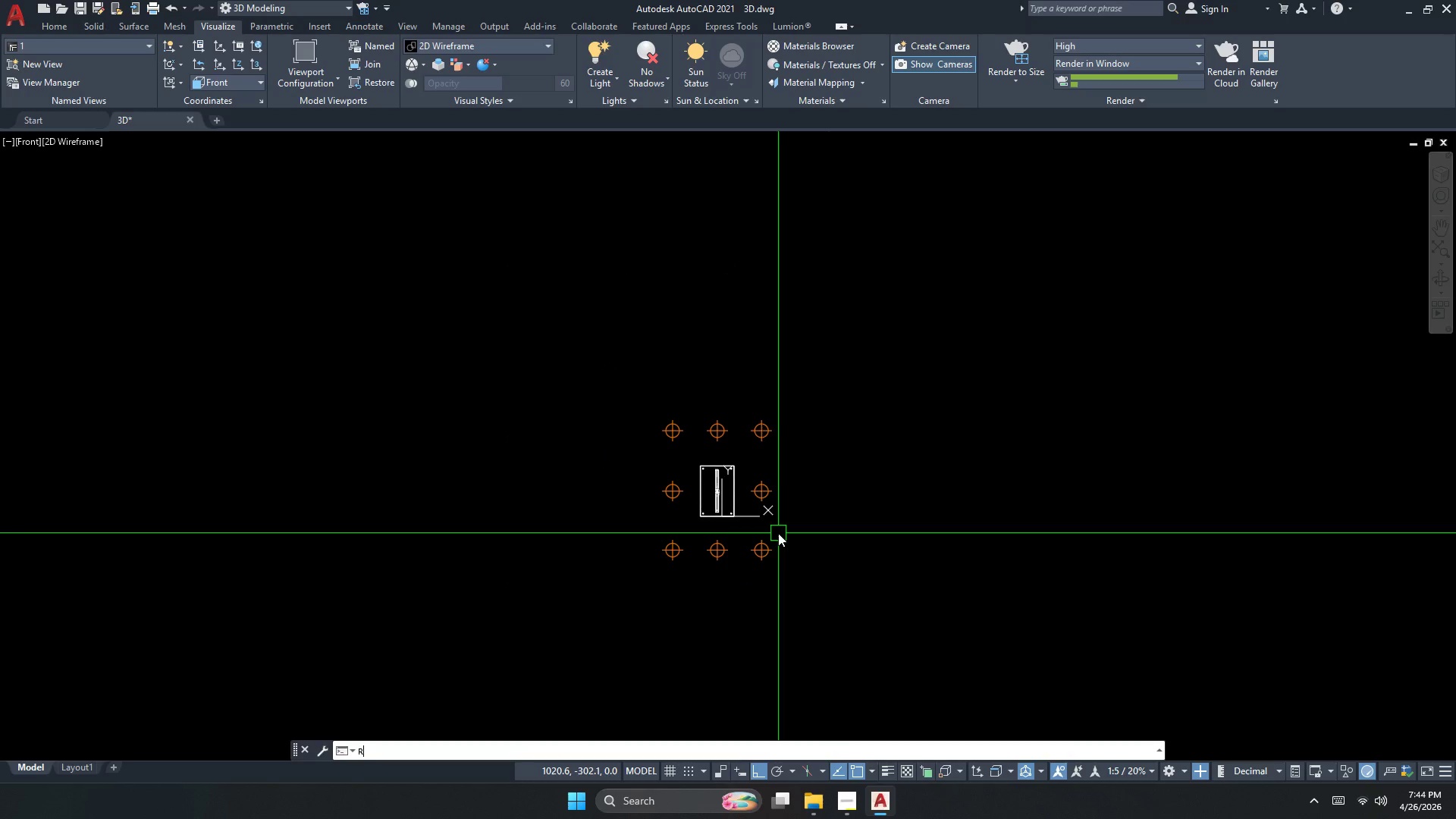 
scroll: coordinate [778, 532], scroll_direction: down, amount: 2.0
 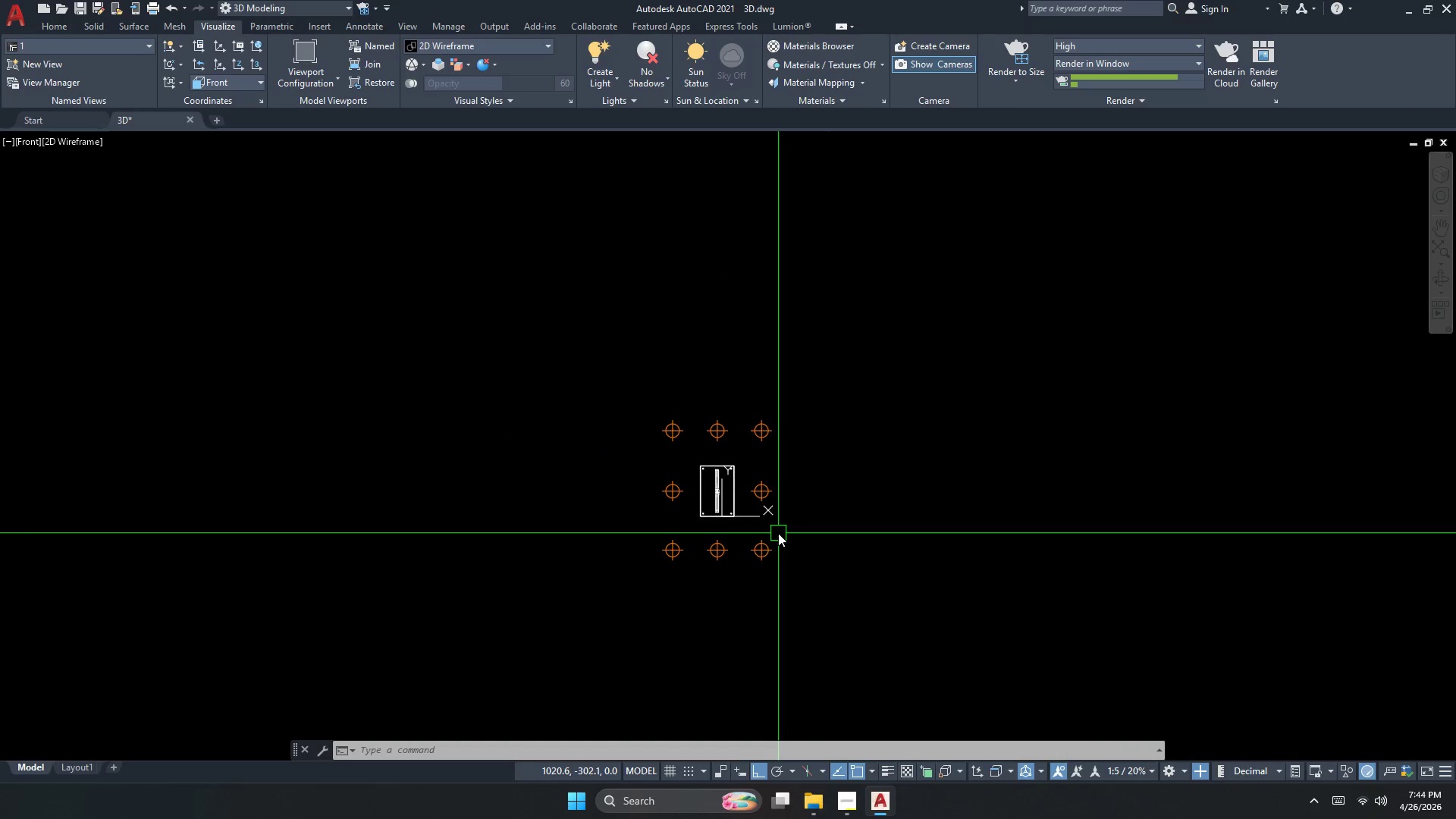 
type(re )
 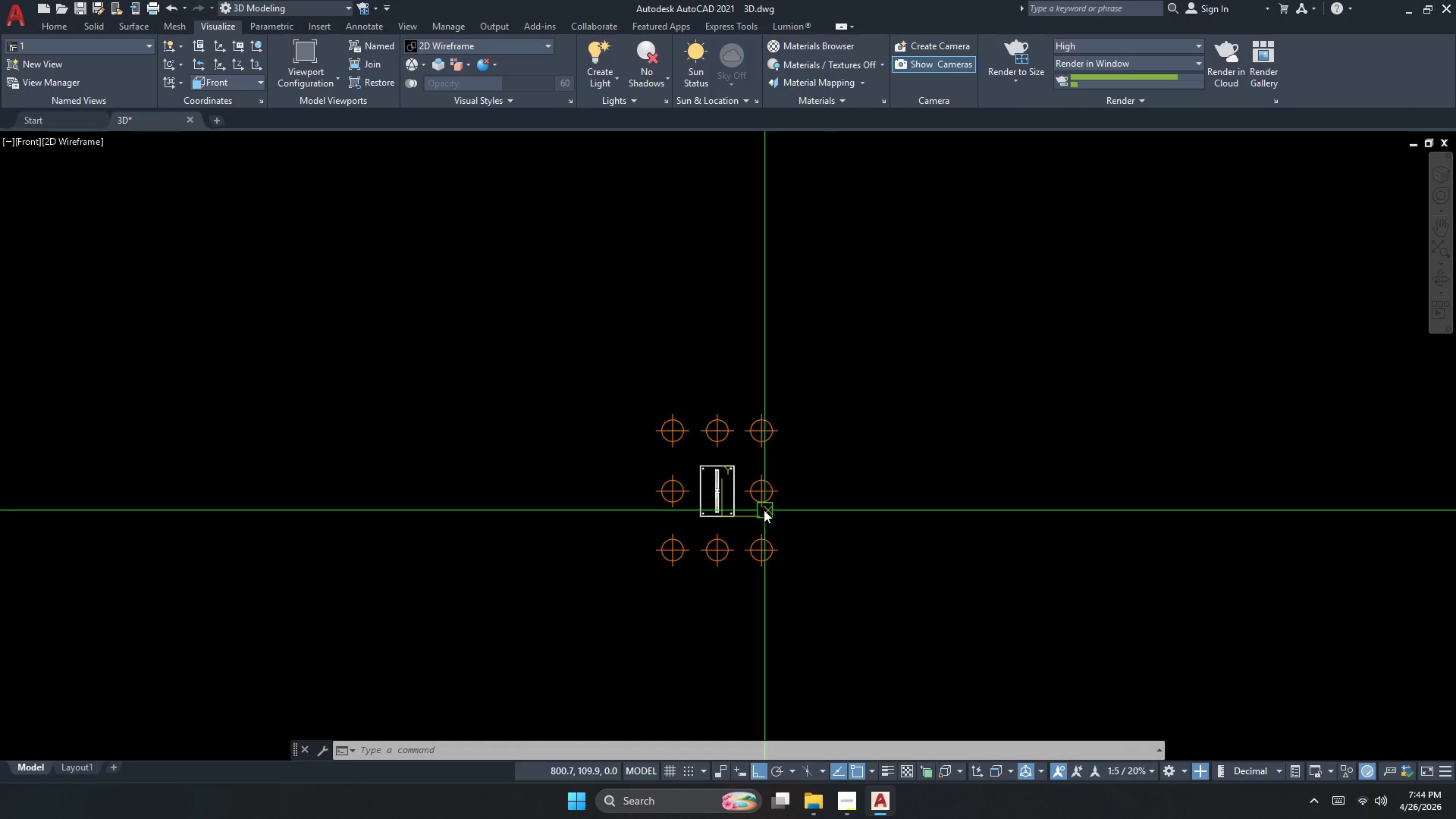 
scroll: coordinate [761, 507], scroll_direction: up, amount: 1.0
 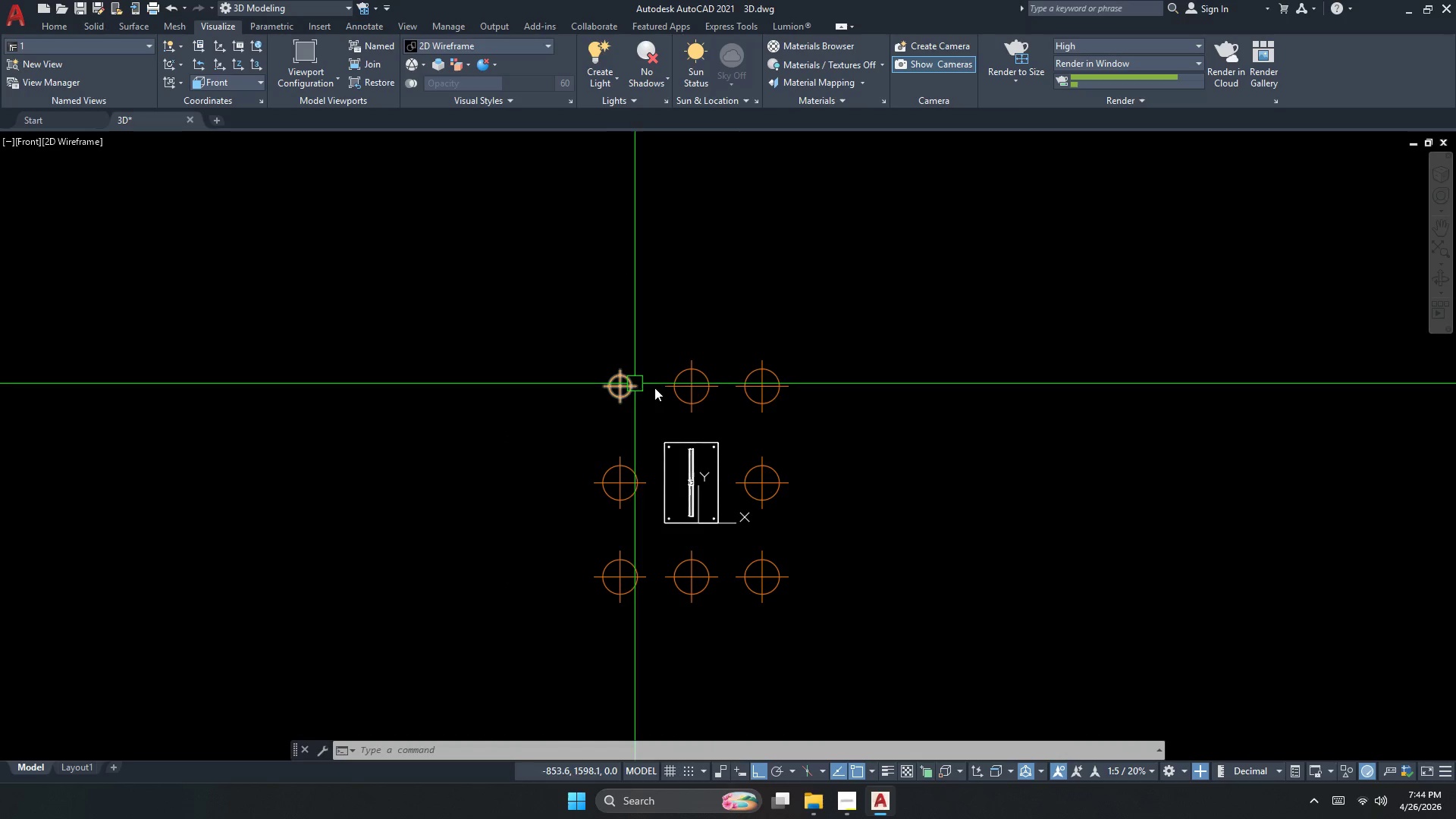 
left_click_drag(start_coordinate=[844, 422], to_coordinate=[802, 403])
 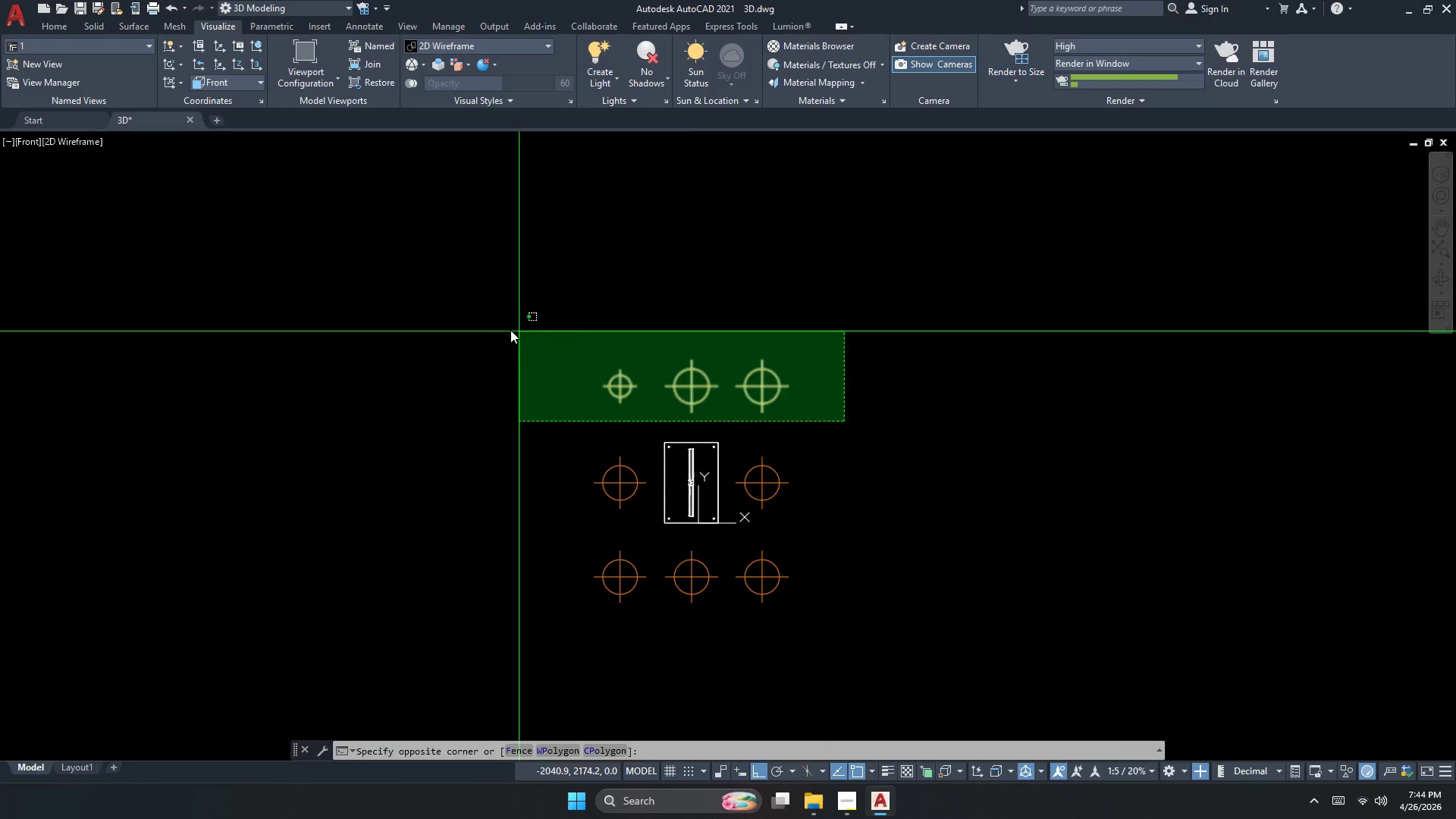 
double_click([508, 330])
 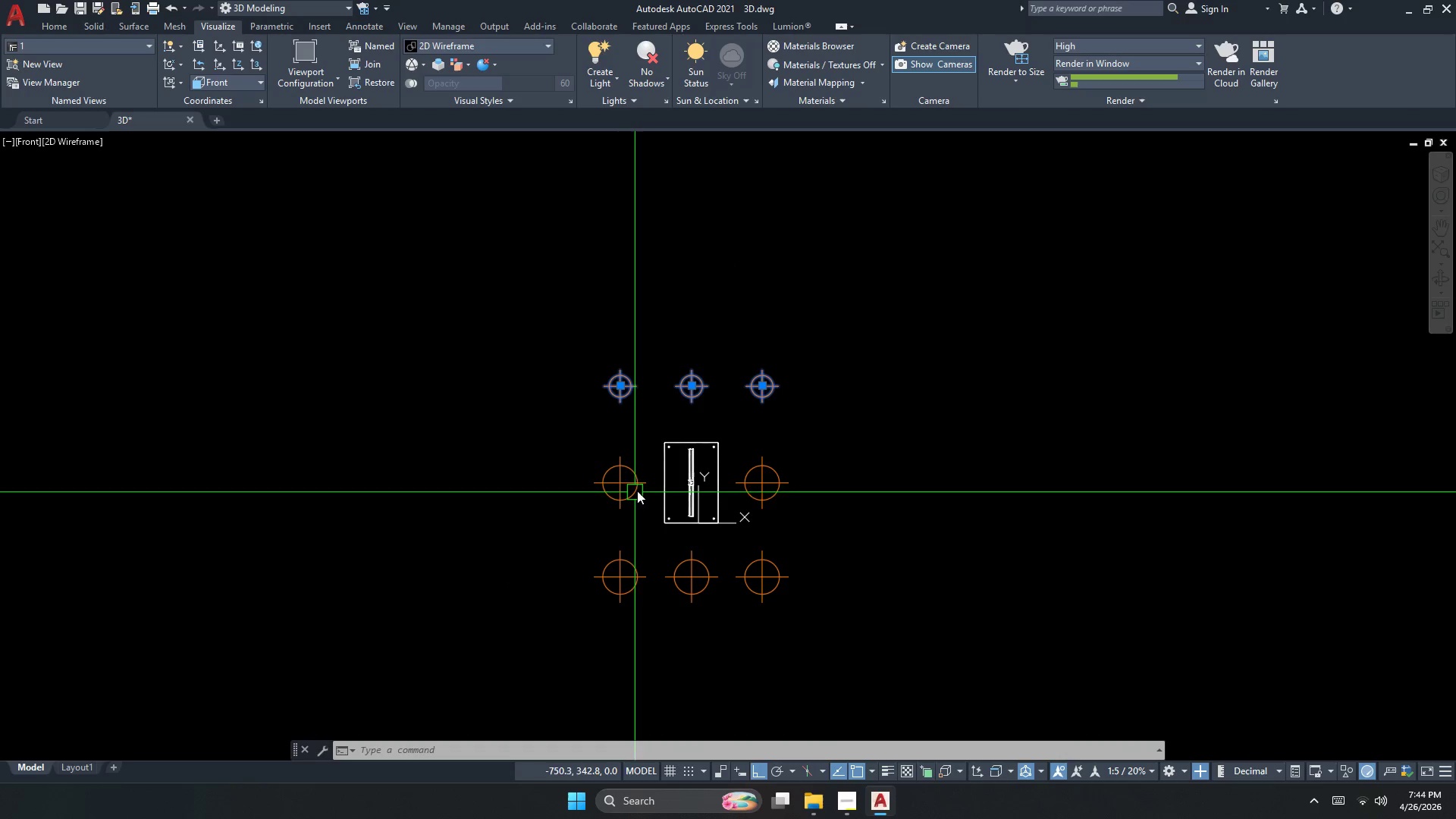 
left_click([607, 487])
 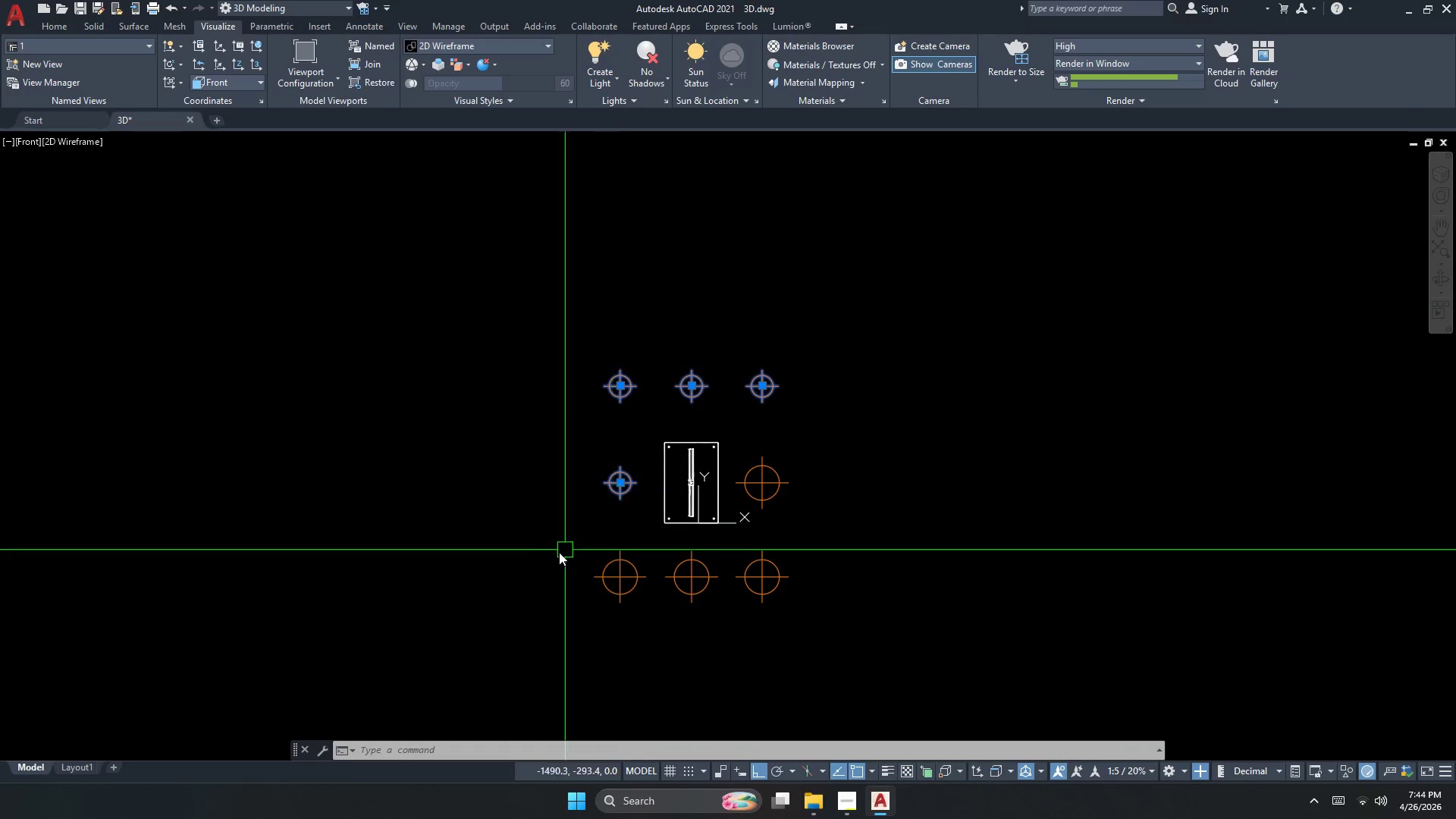 
left_click_drag(start_coordinate=[555, 557], to_coordinate=[619, 583])
 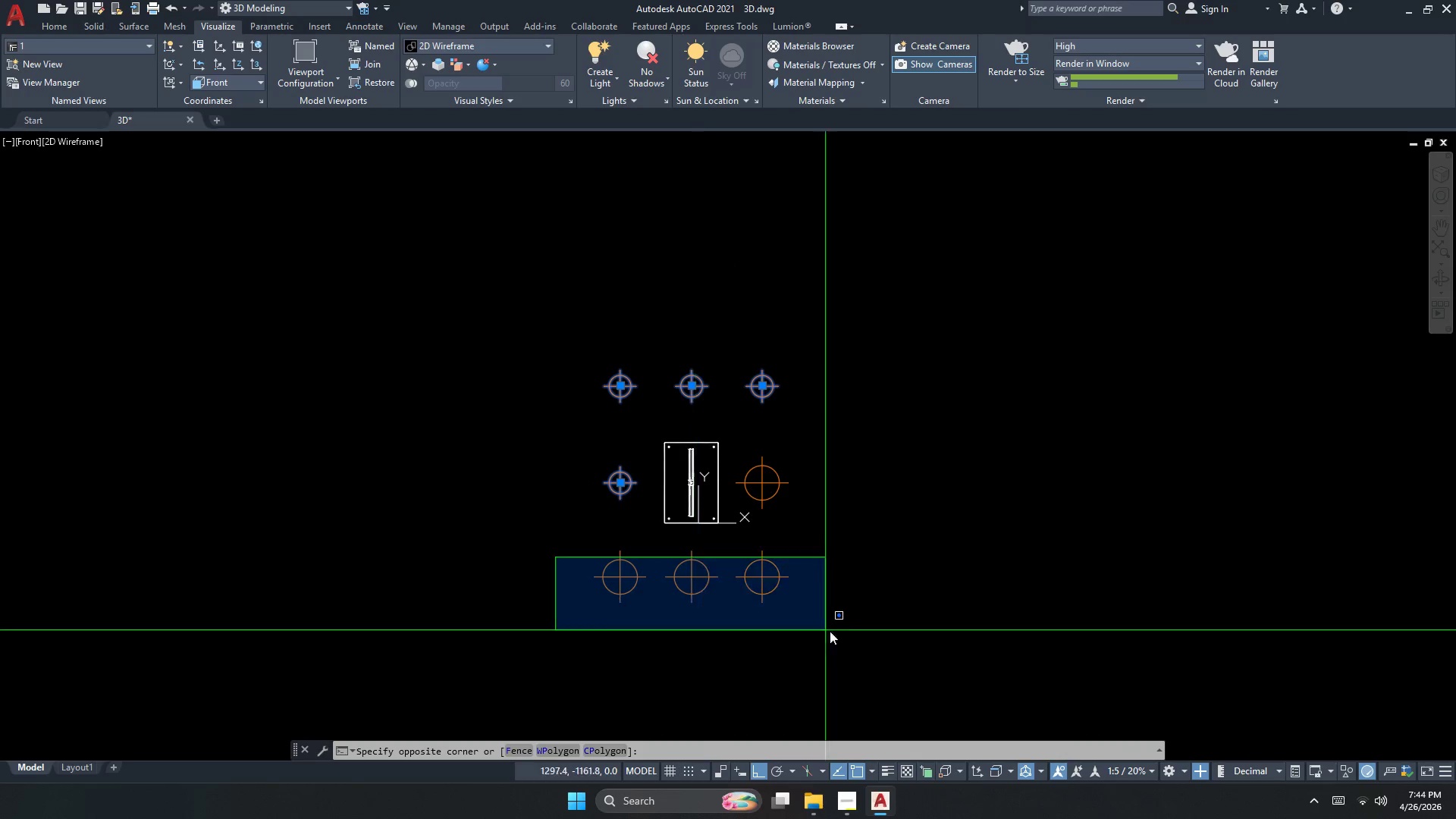 
left_click_drag(start_coordinate=[855, 640], to_coordinate=[858, 634])
 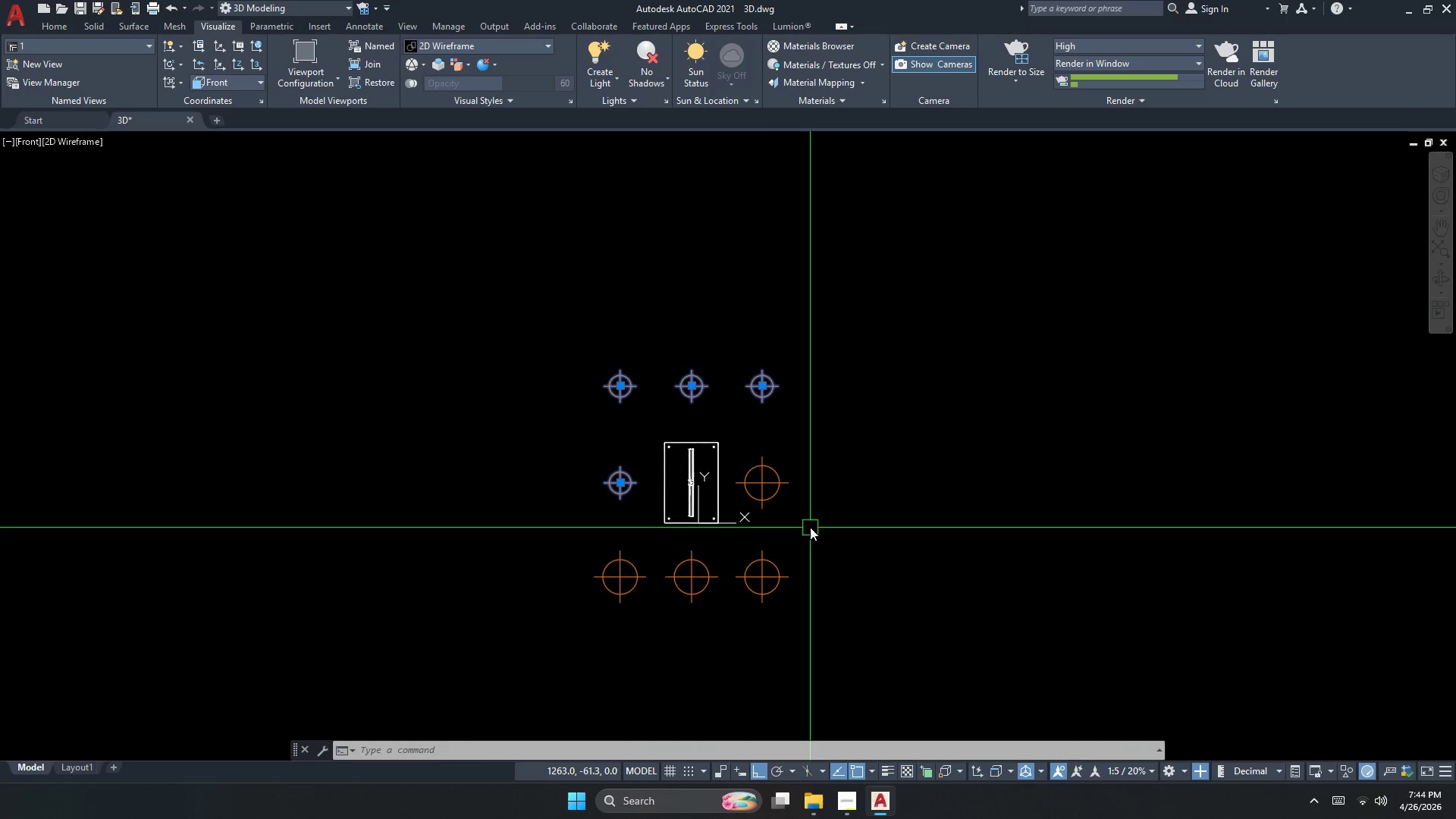 
left_click_drag(start_coordinate=[808, 518], to_coordinate=[799, 506])
 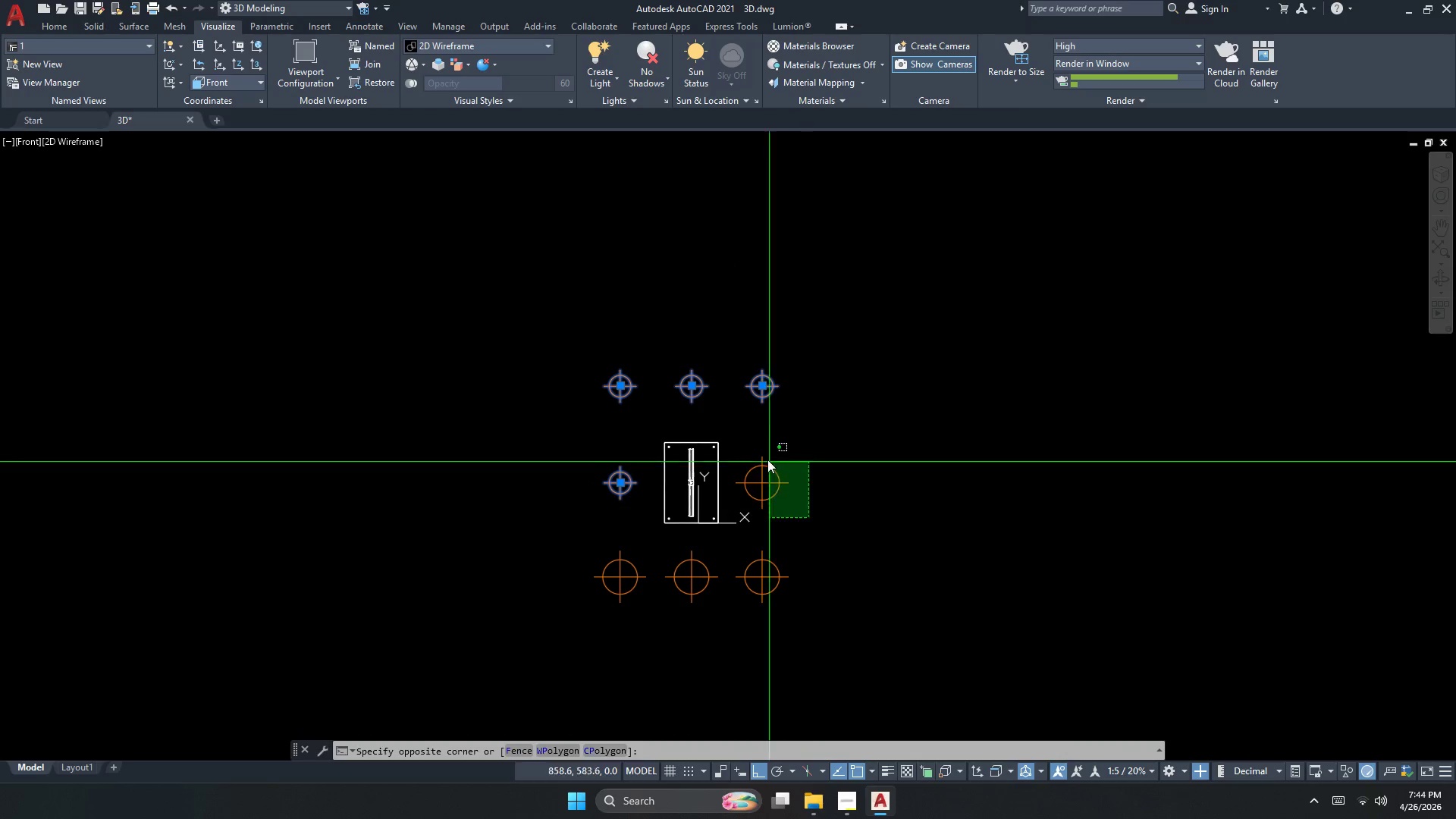 
triple_click([759, 447])
 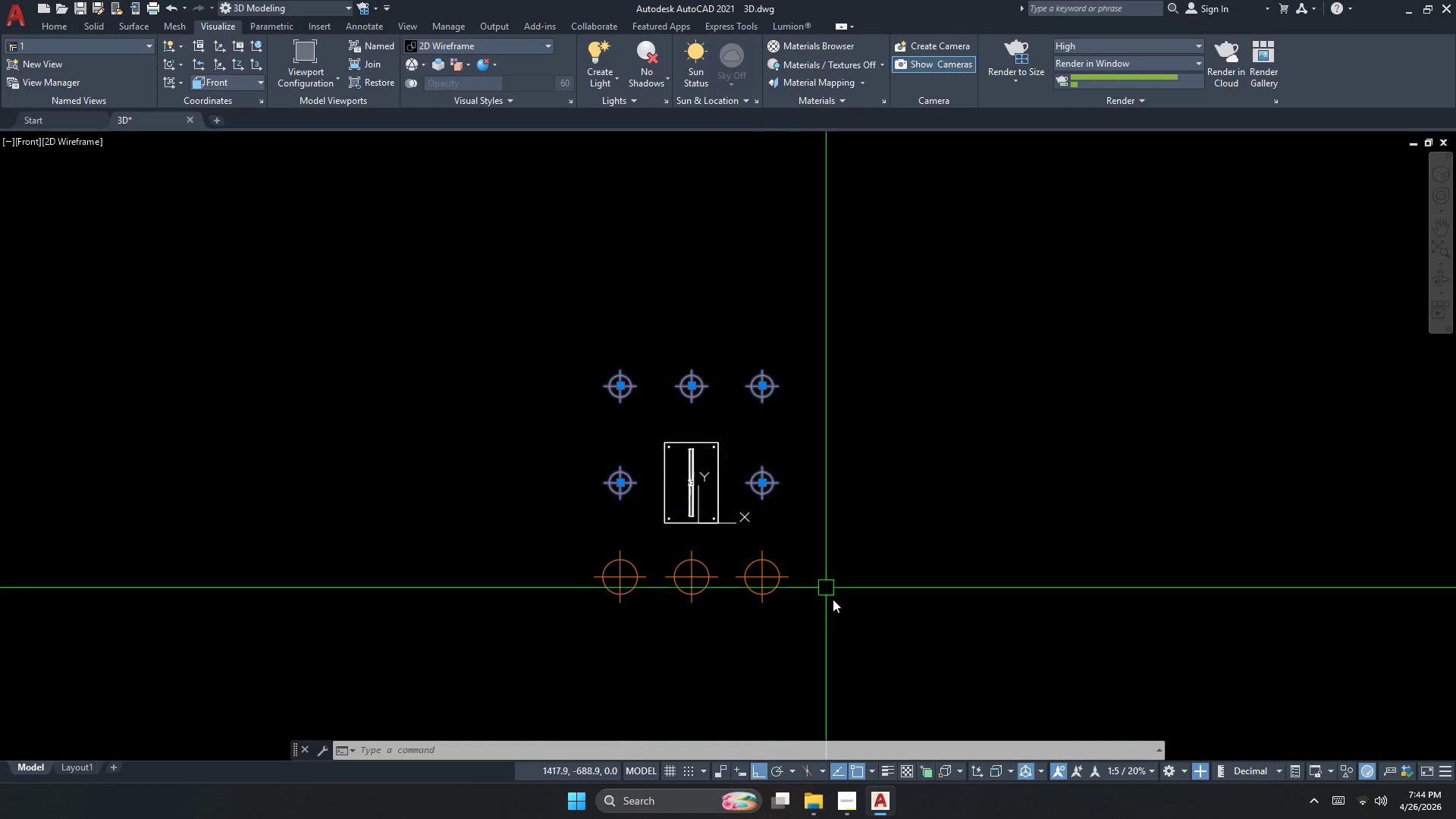 
left_click_drag(start_coordinate=[839, 610], to_coordinate=[802, 607])
 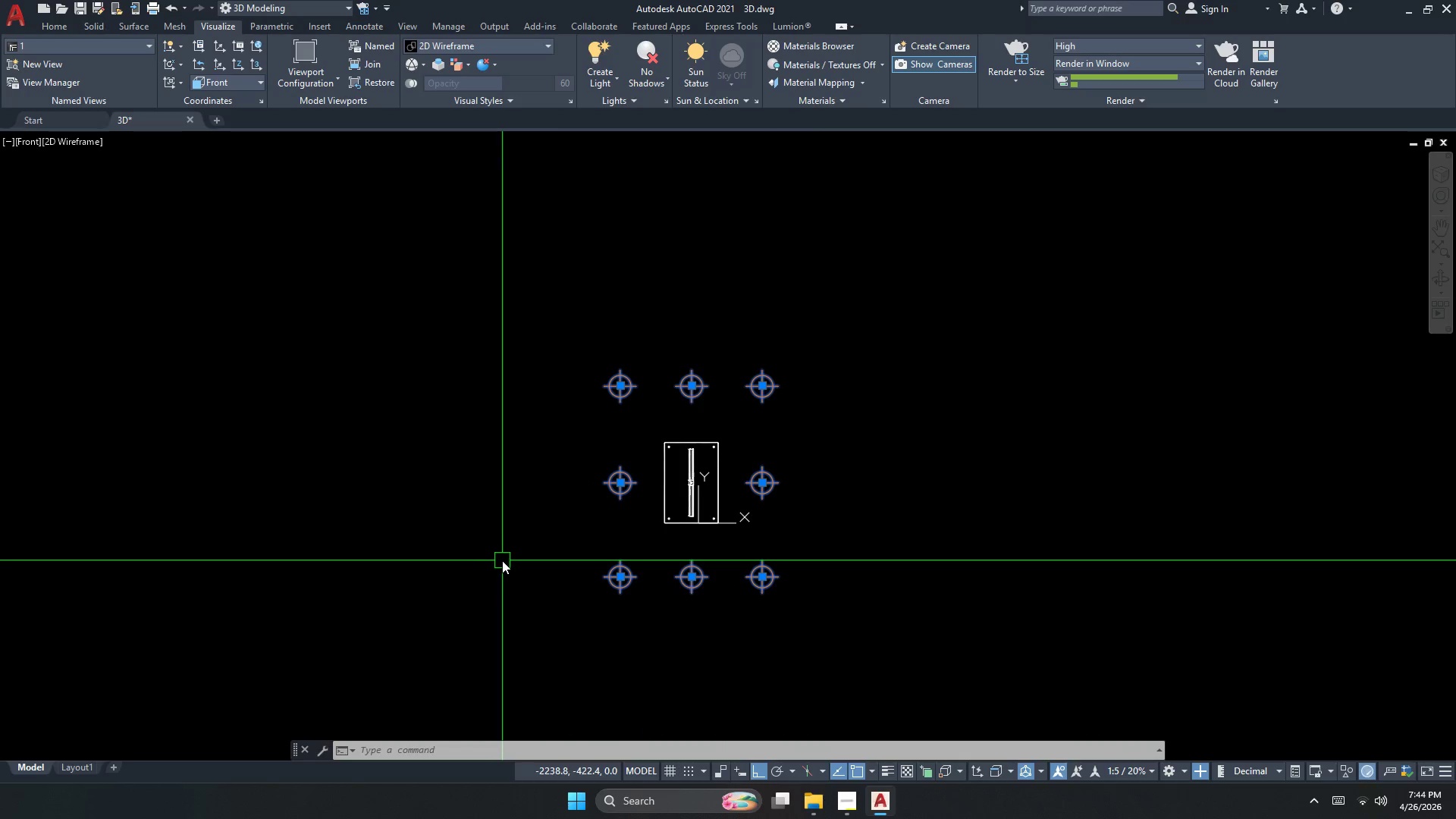 
key(G)
 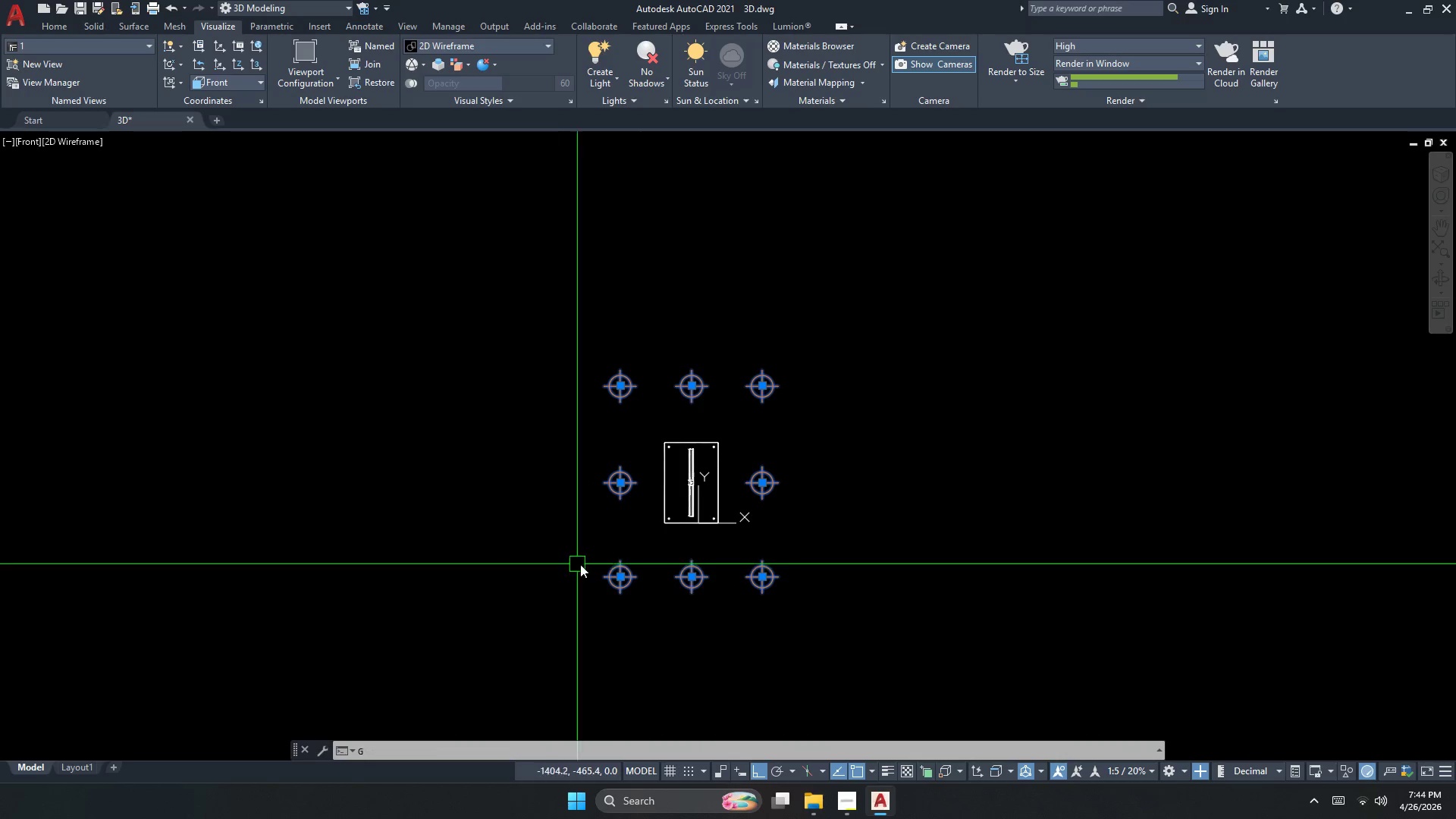 
key(Space)
 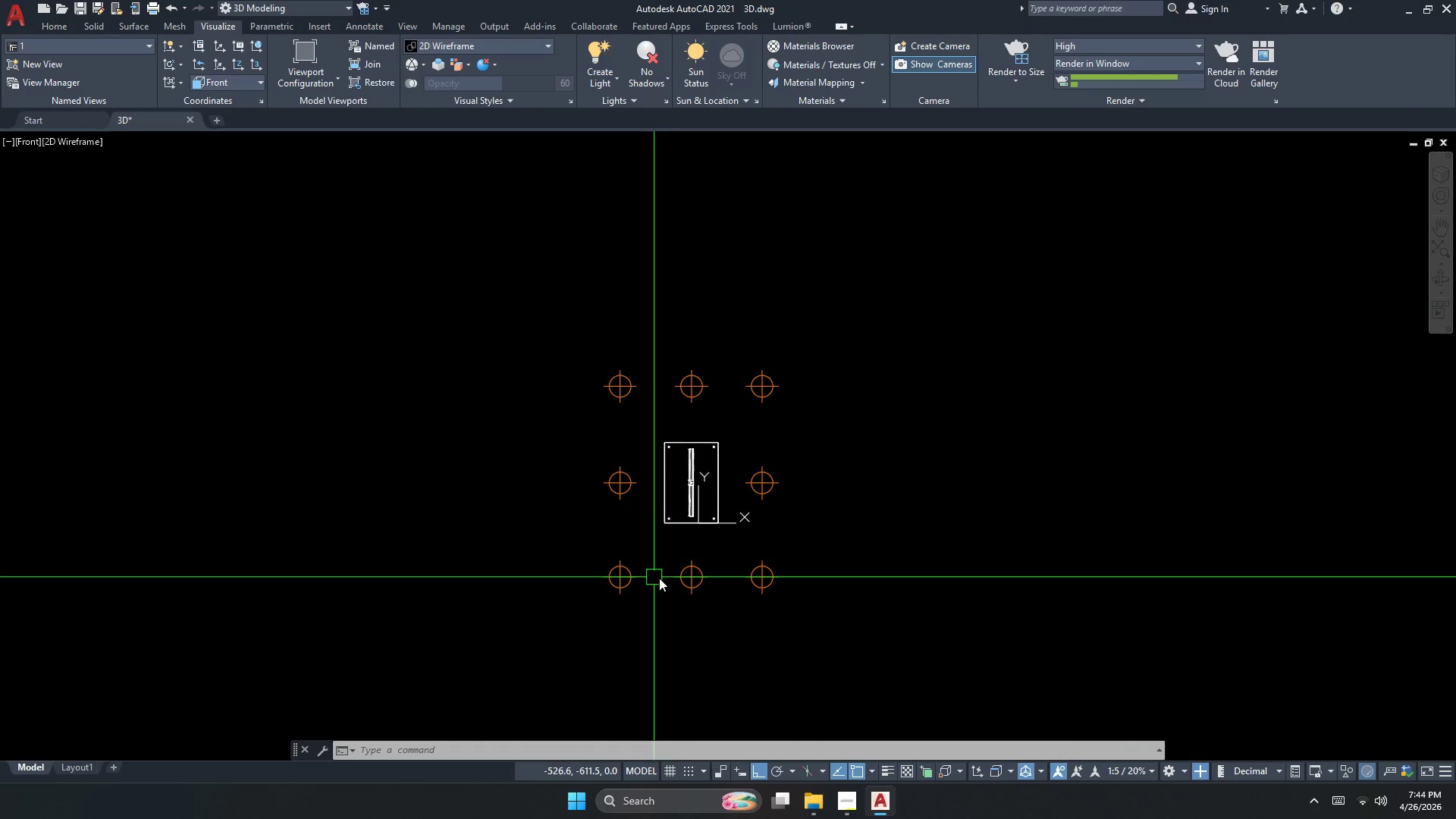 
left_click([670, 576])
 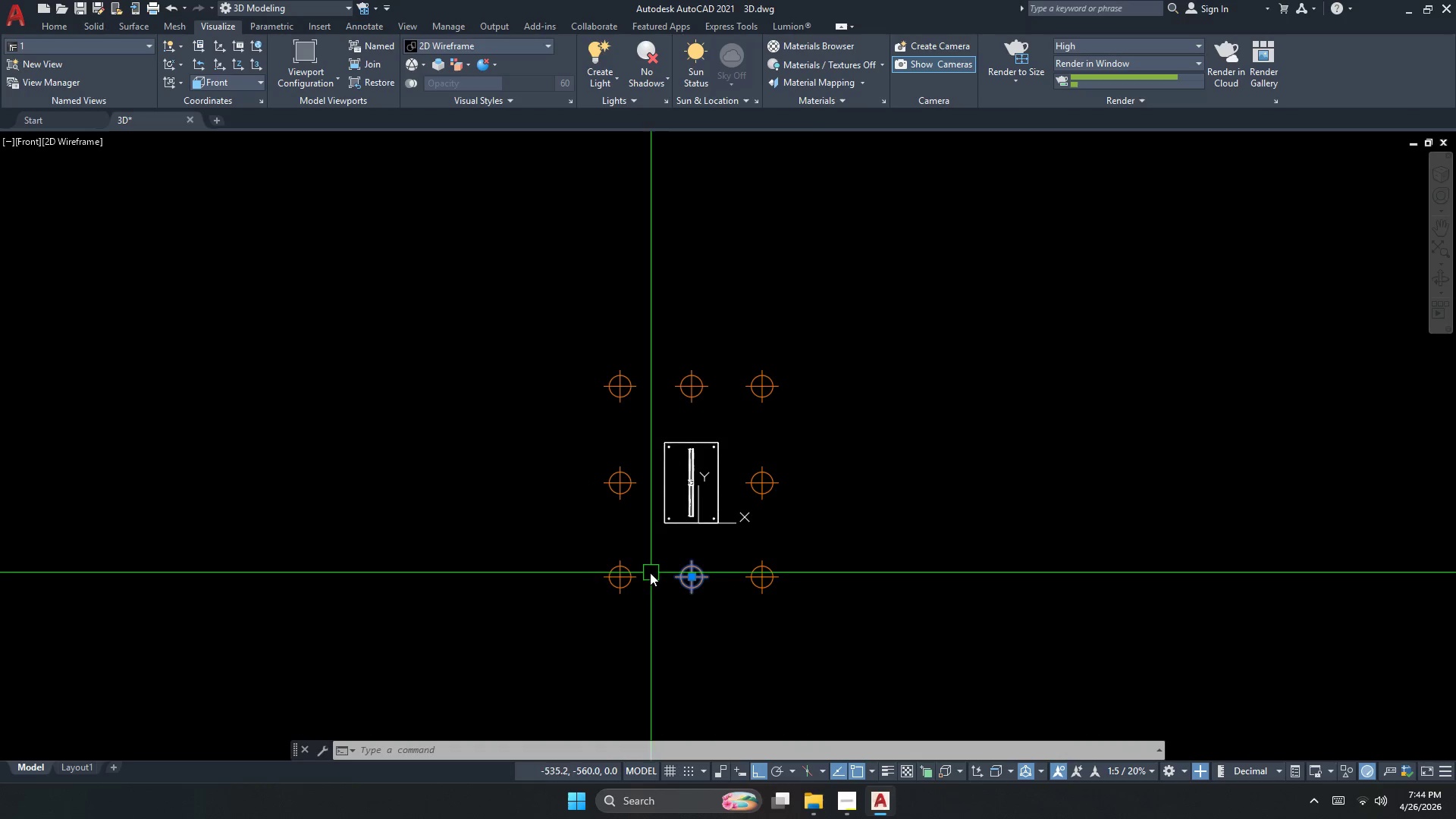 
key(Escape)
 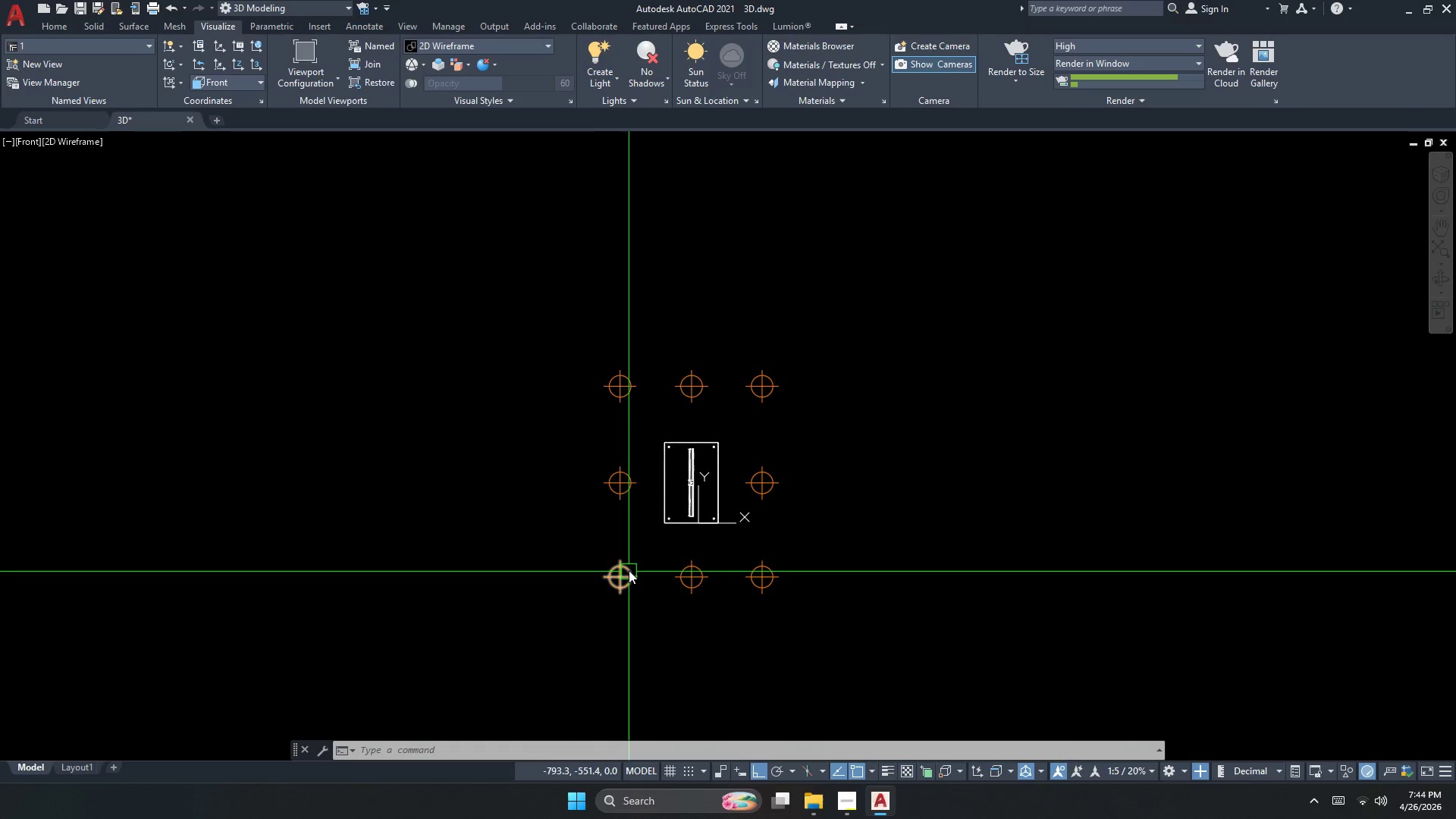 
key(Control+ControlLeft)
 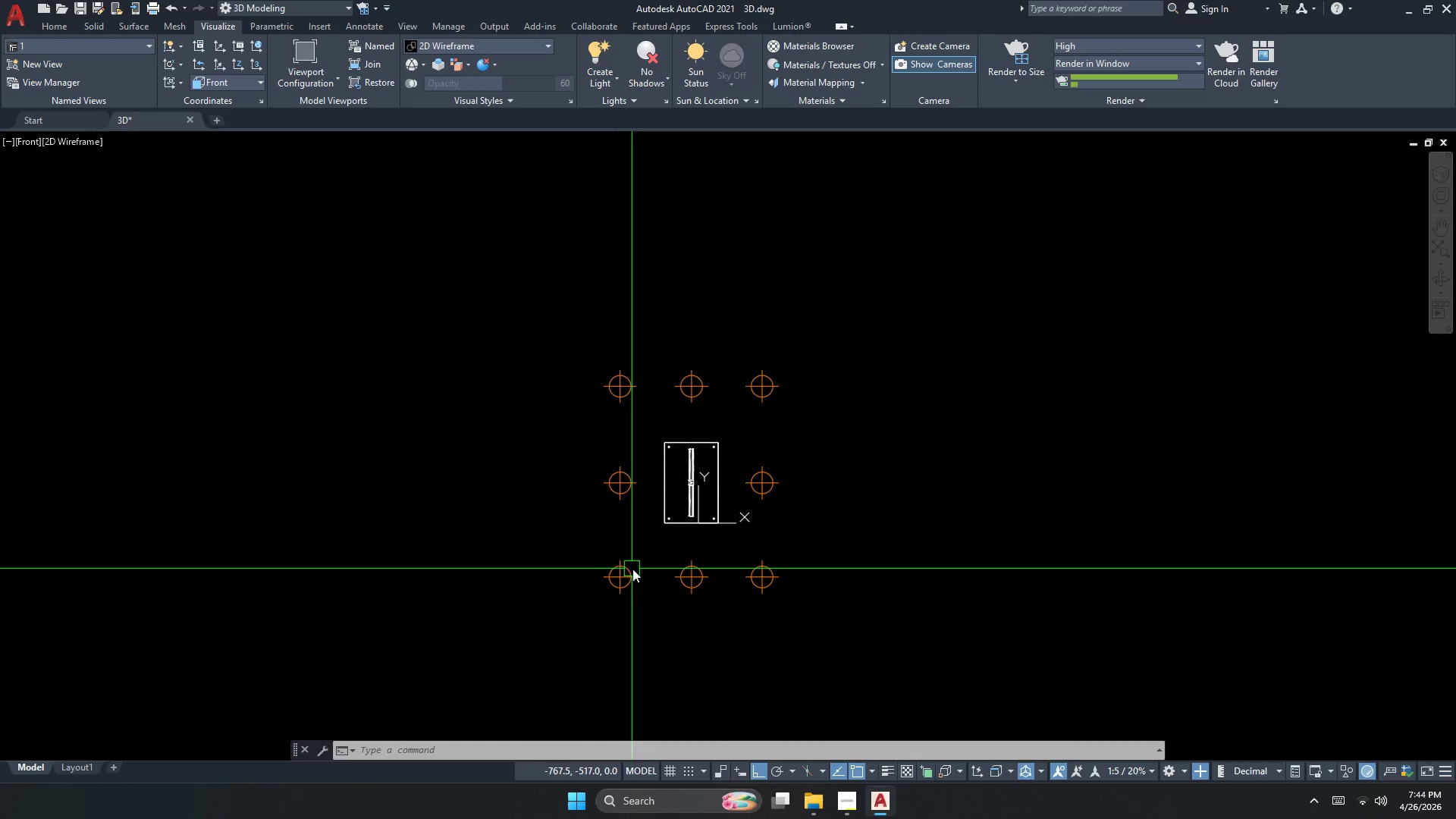 
key(Control+H)
 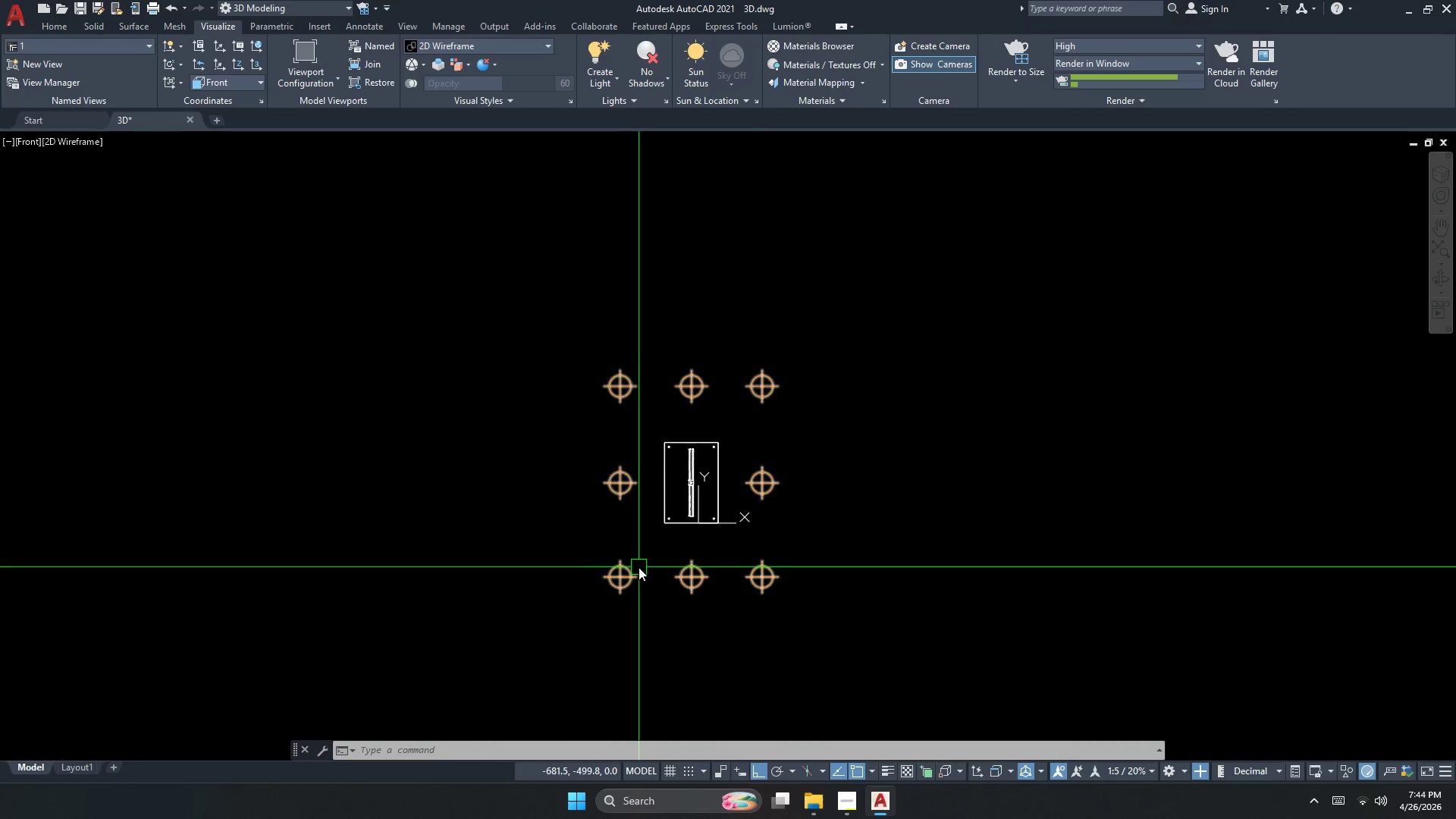 
left_click([639, 566])
 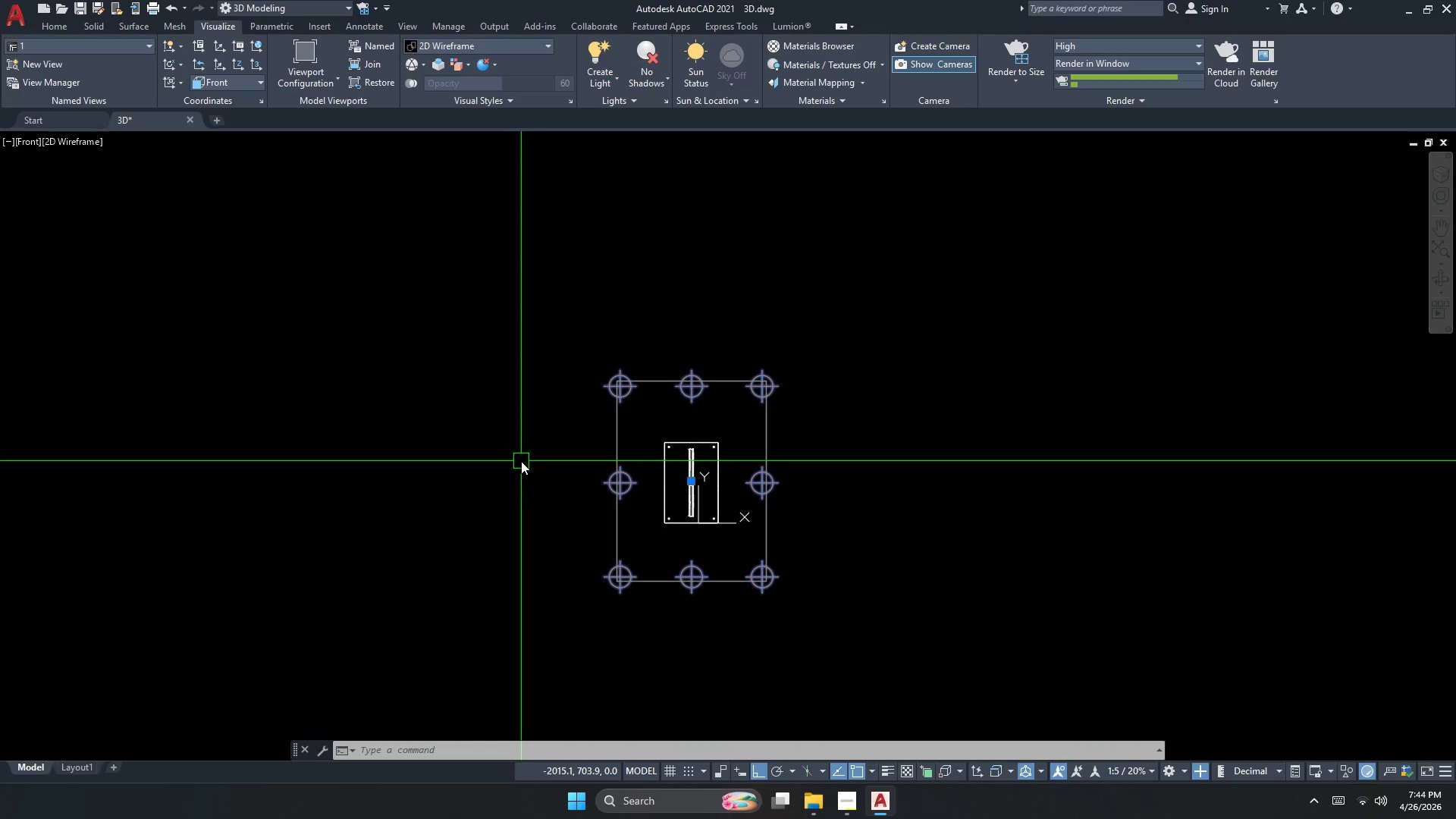 
key(Escape)
 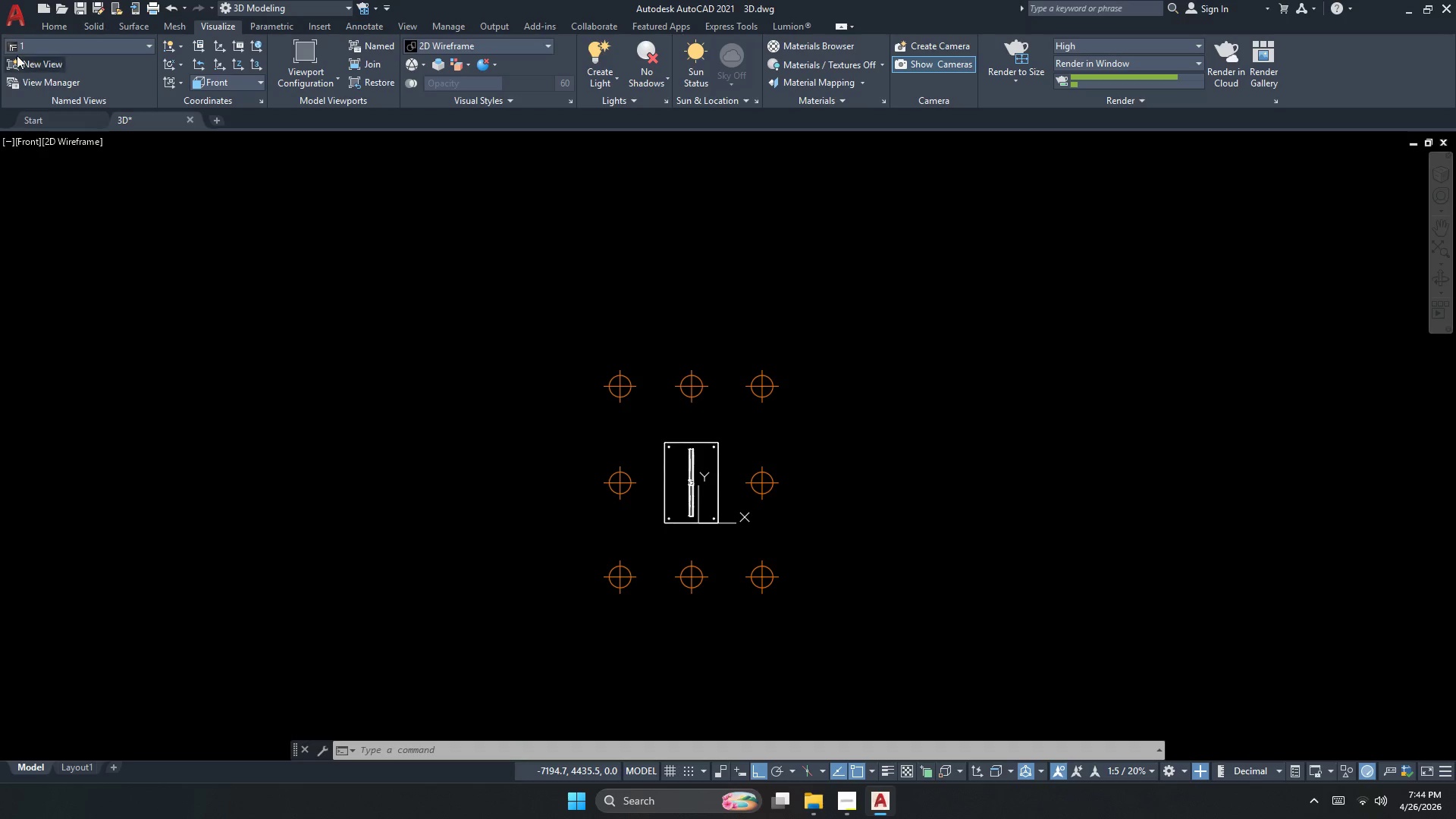 
left_click([17, 50])
 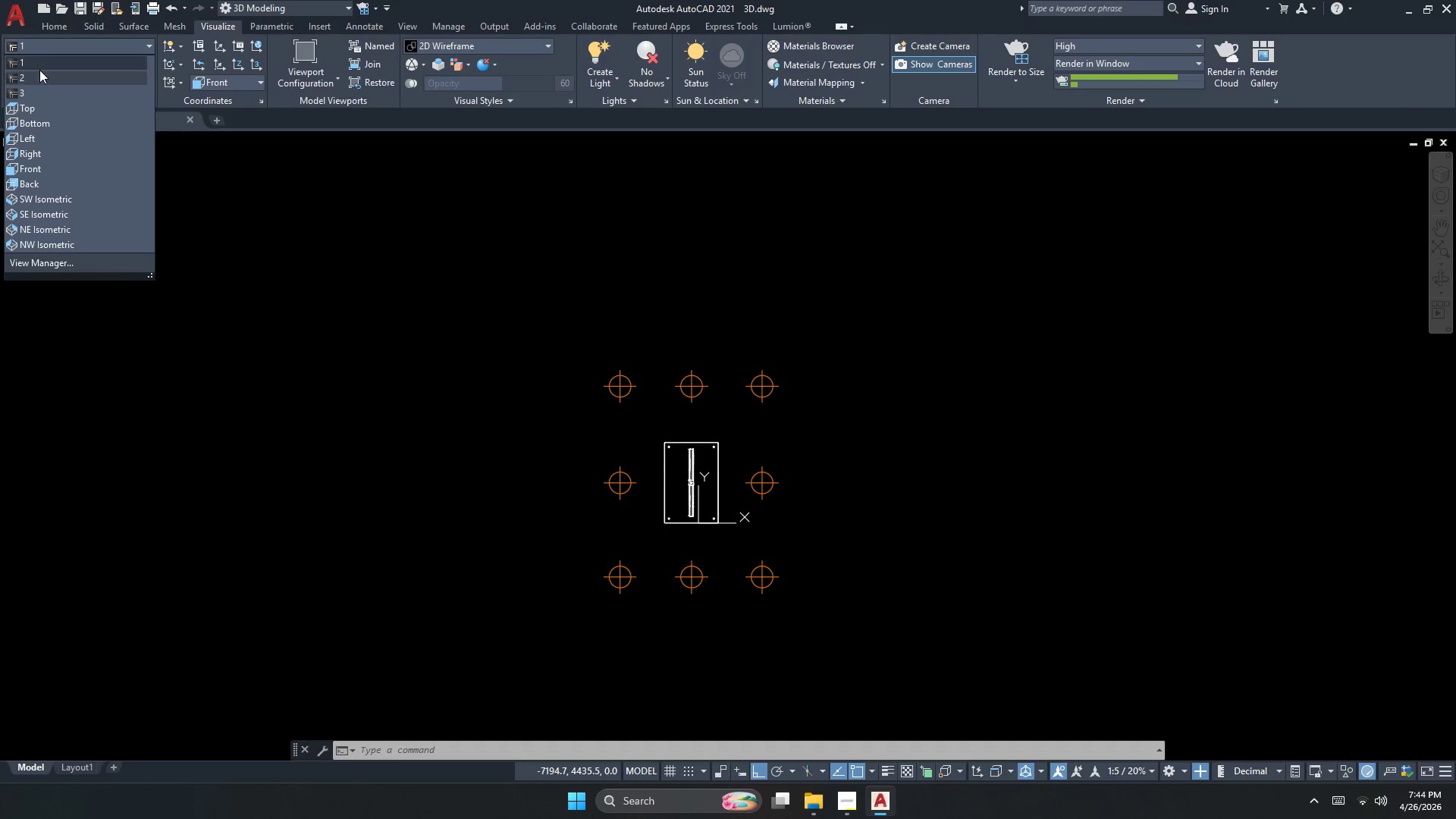 
left_click([42, 62])
 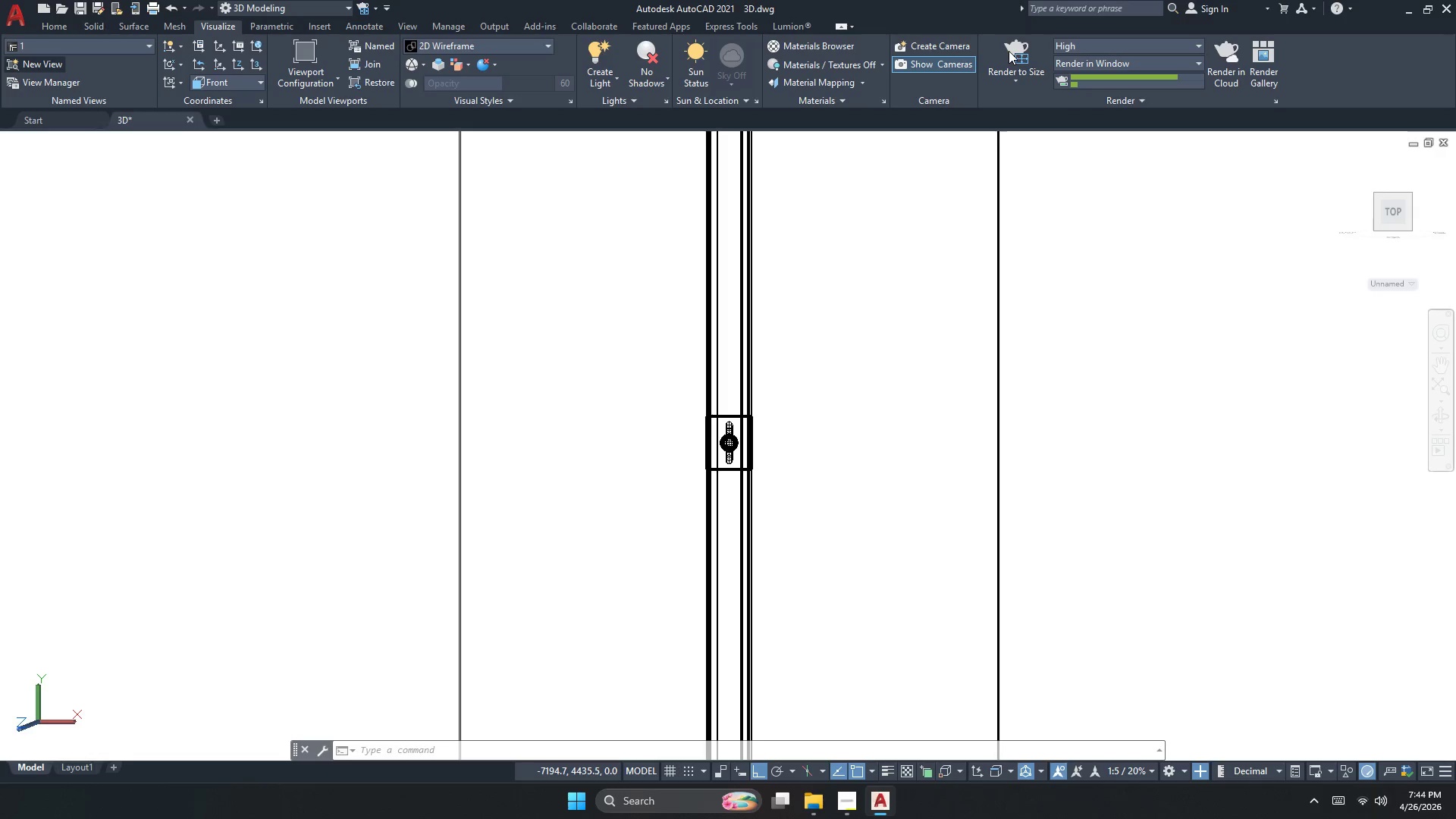 
left_click([1018, 49])
 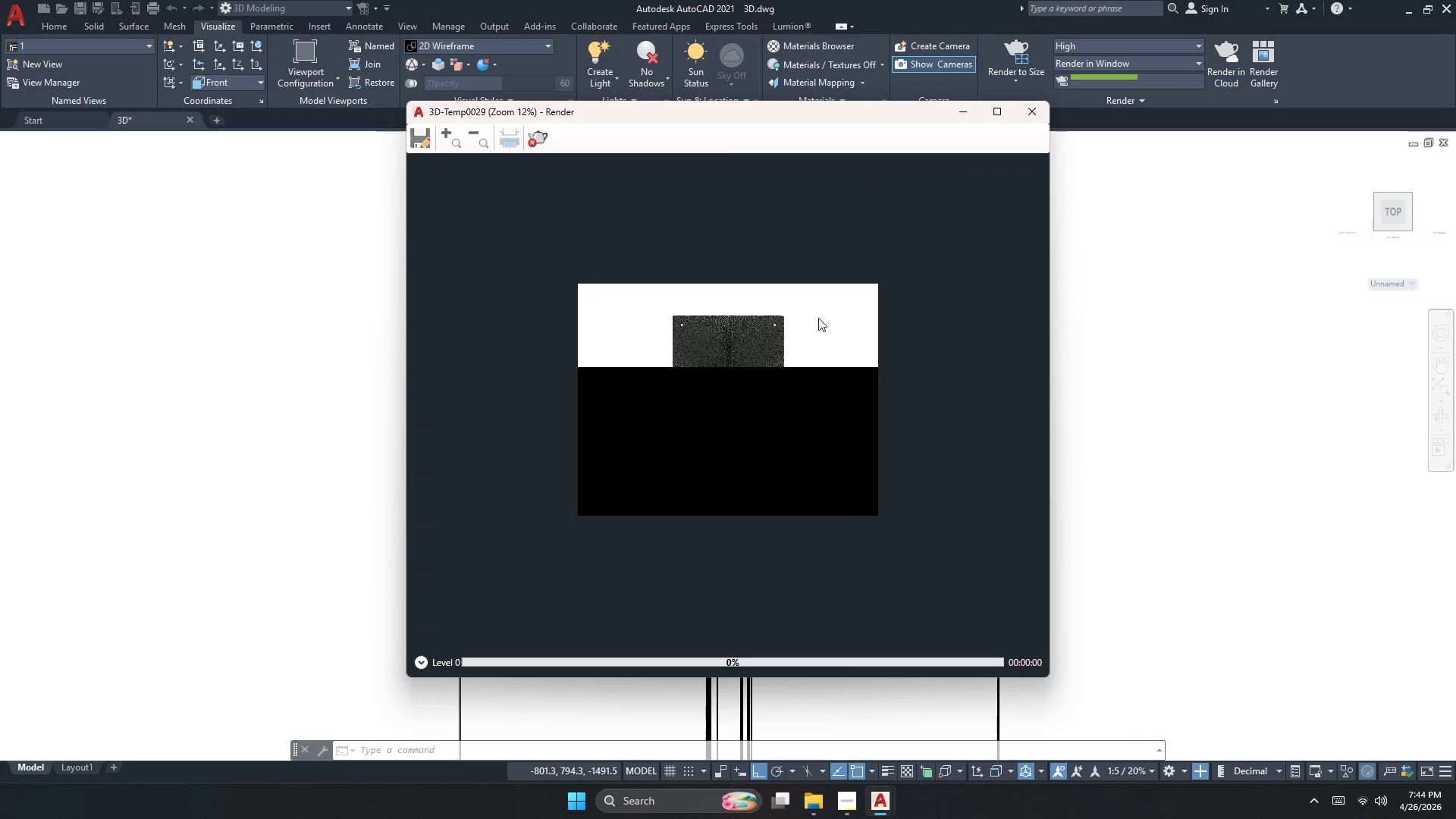 
scroll: coordinate [751, 392], scroll_direction: up, amount: 2.0
 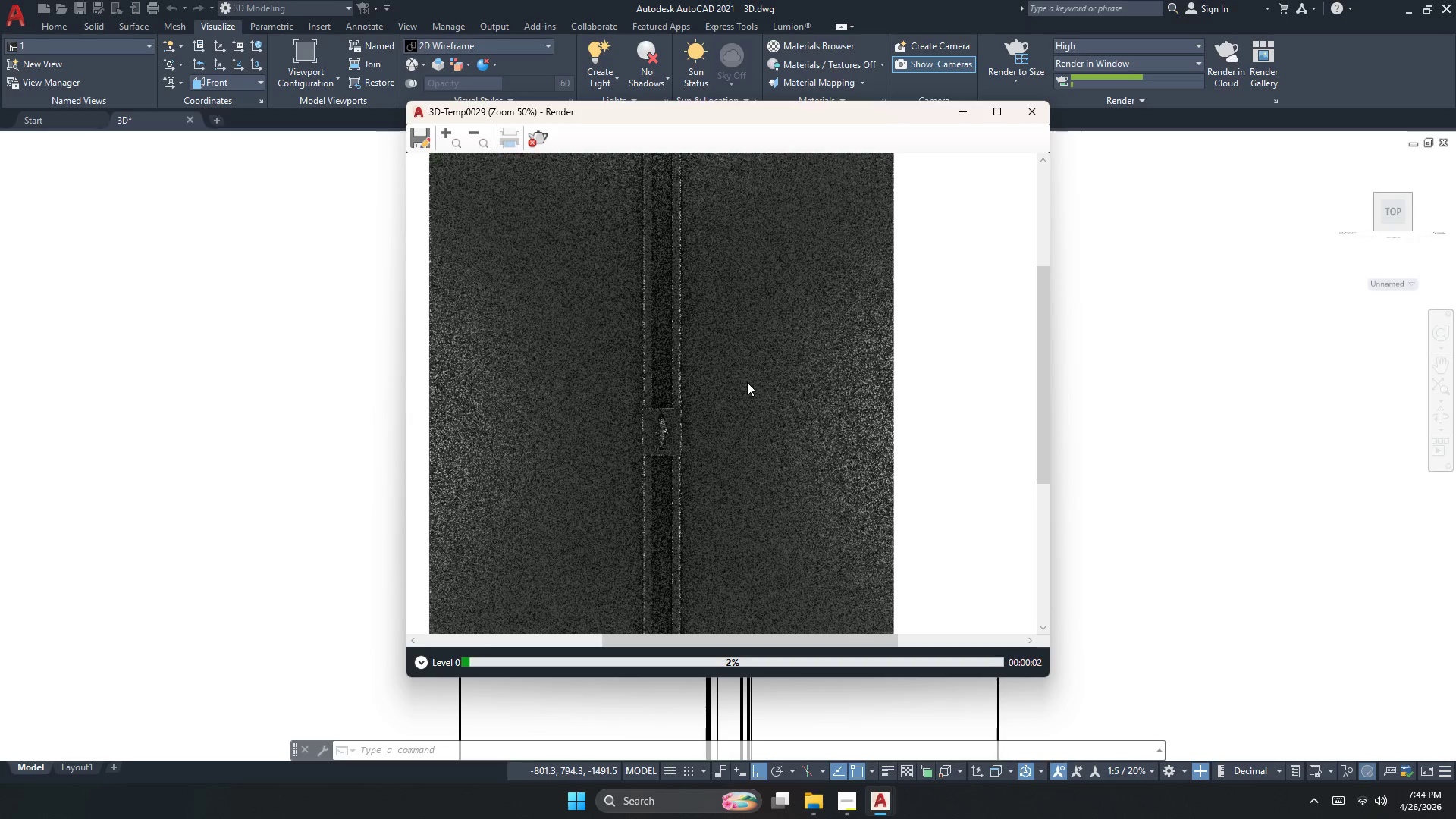 
scroll: coordinate [747, 382], scroll_direction: down, amount: 1.0
 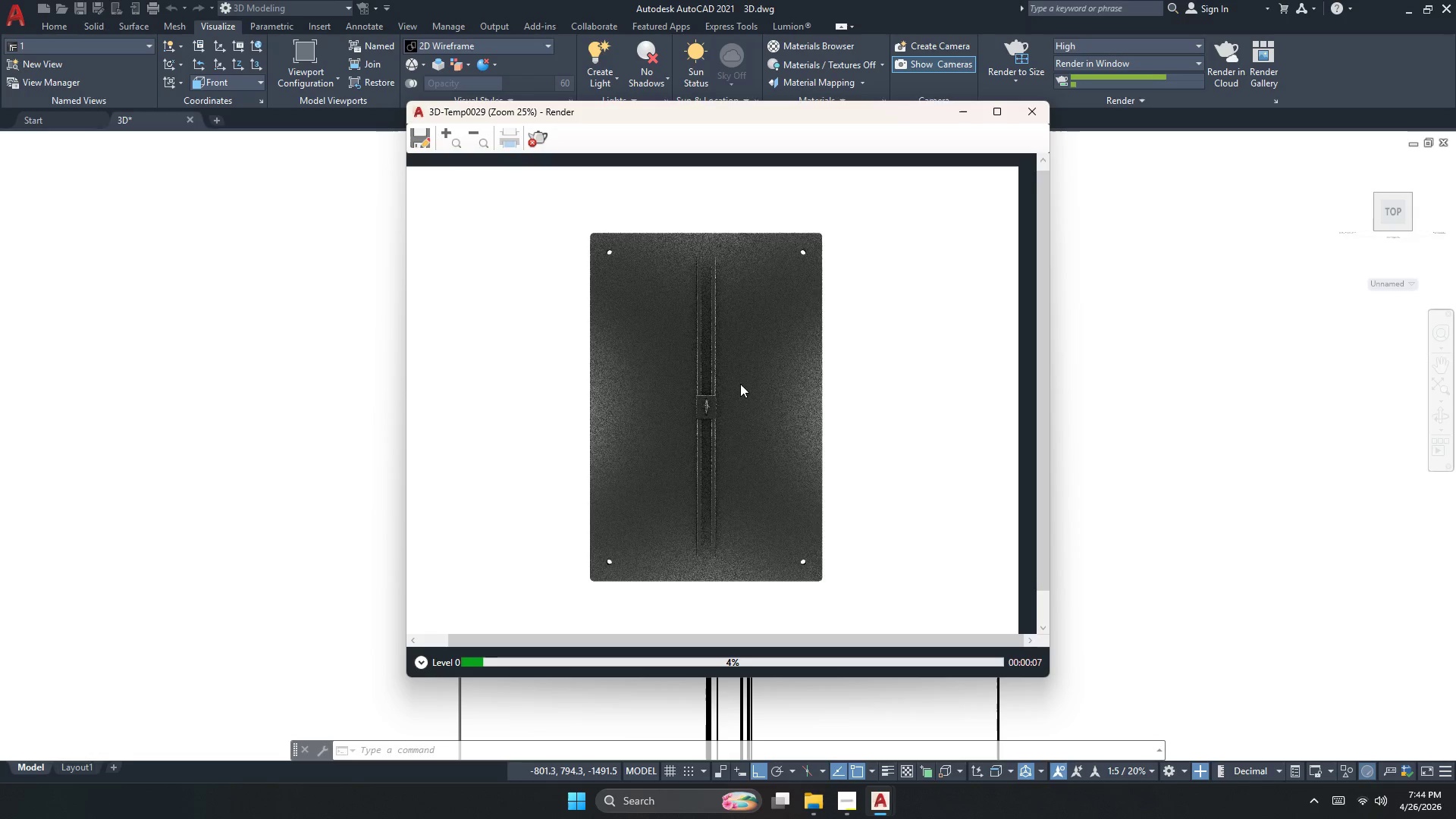 
wait(9.14)
 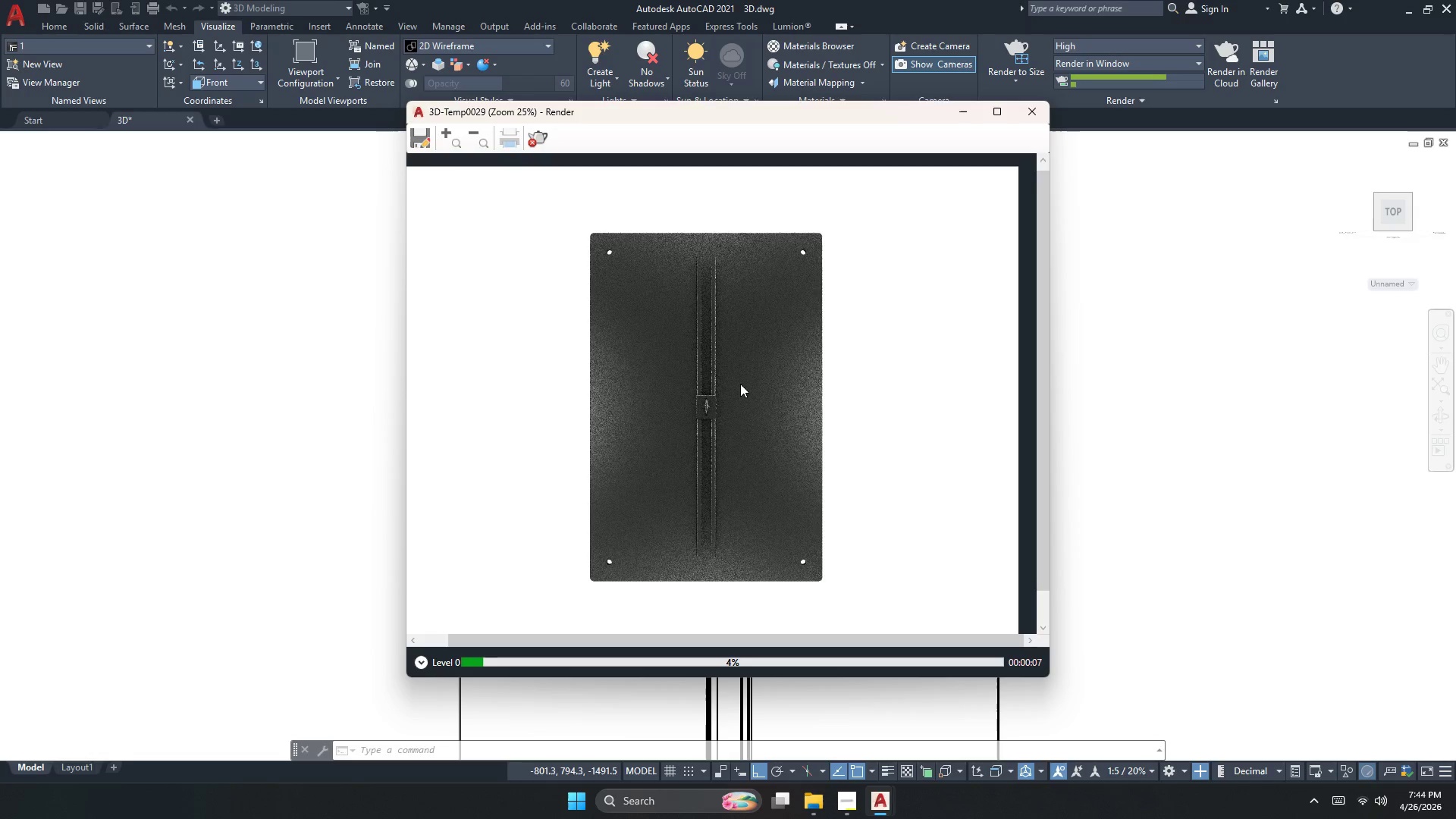 
scroll: coordinate [680, 387], scroll_direction: up, amount: 1.0
 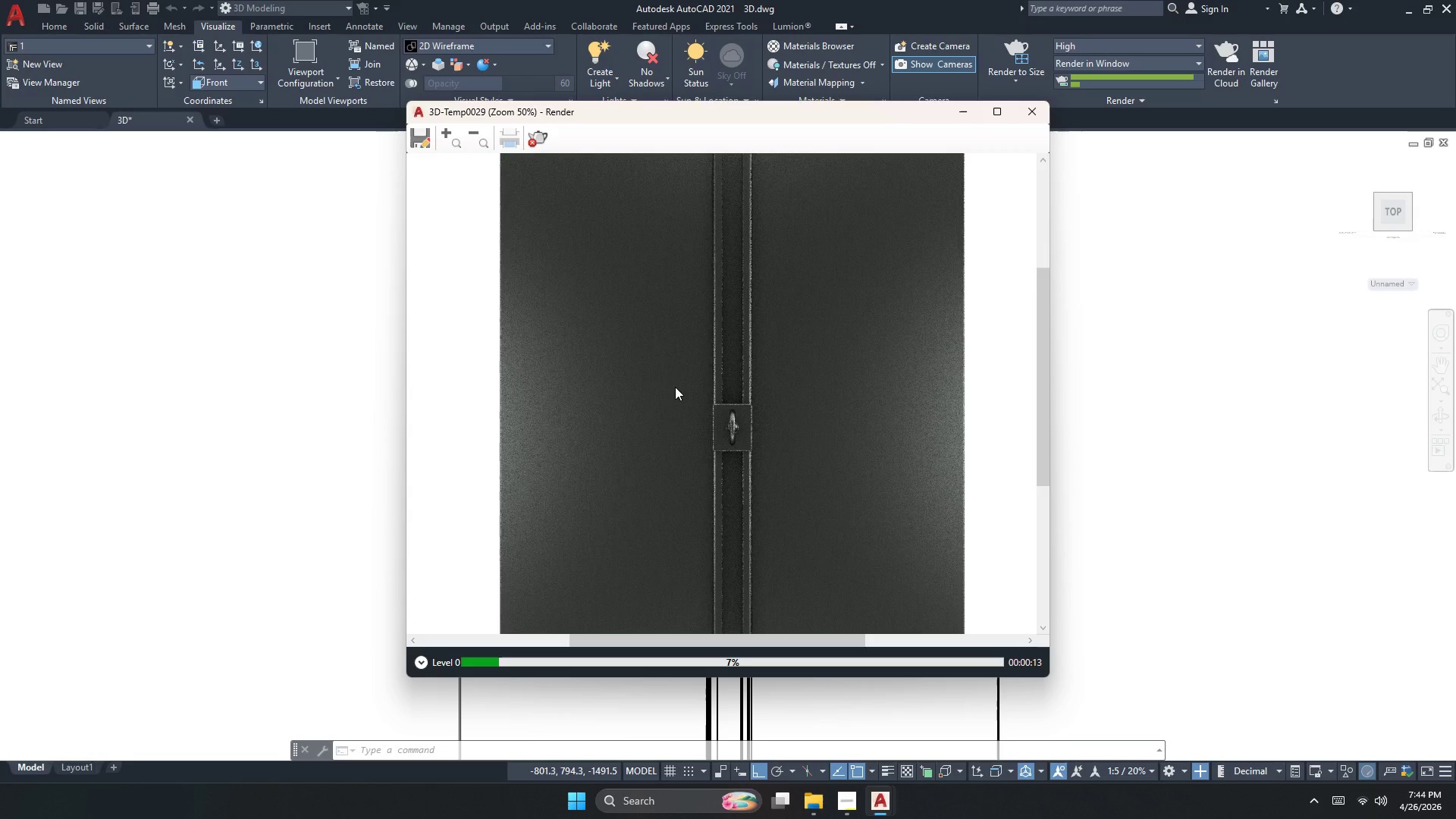 
scroll: coordinate [667, 405], scroll_direction: down, amount: 1.0
 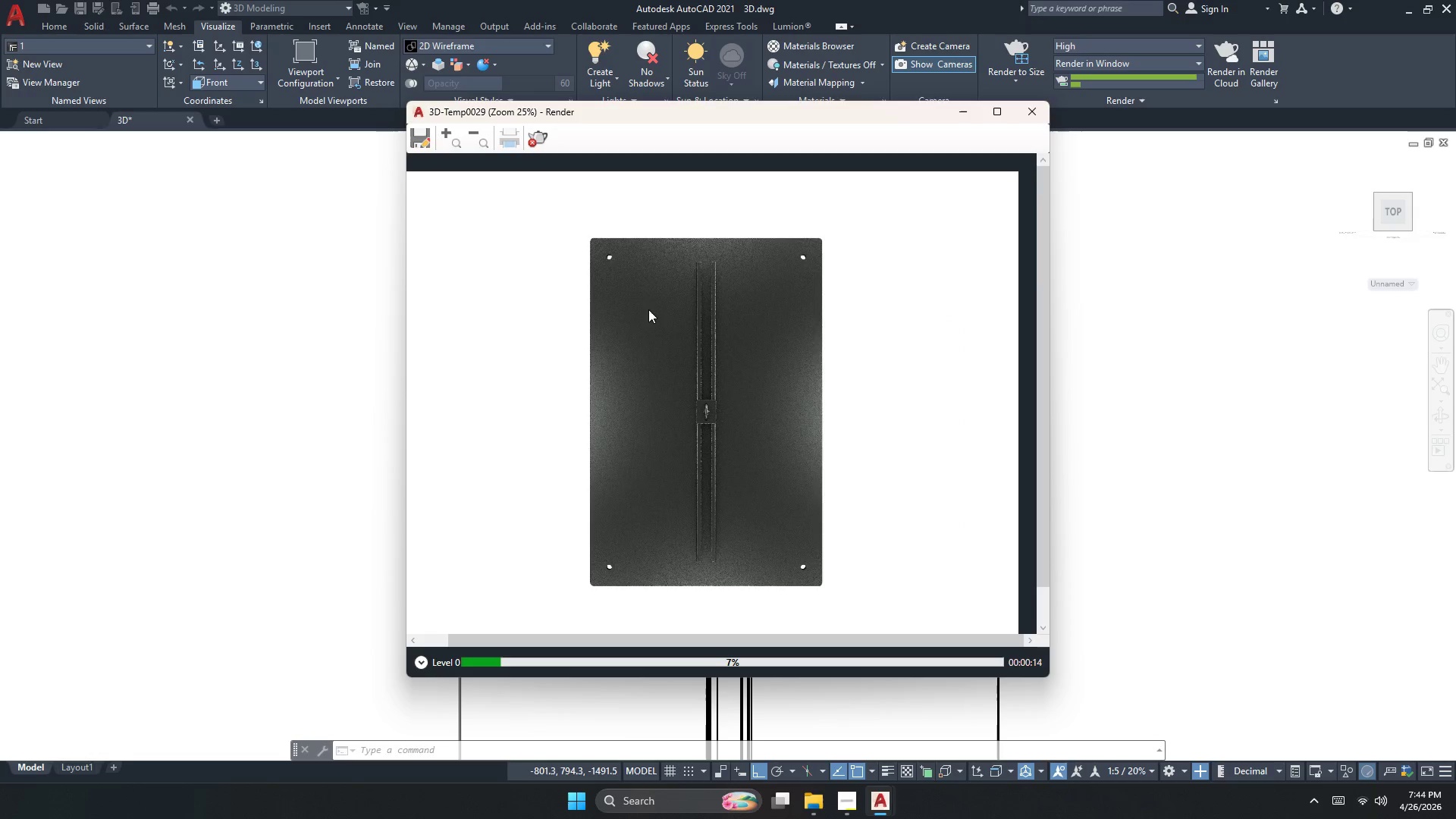 
scroll: coordinate [638, 255], scroll_direction: up, amount: 1.0
 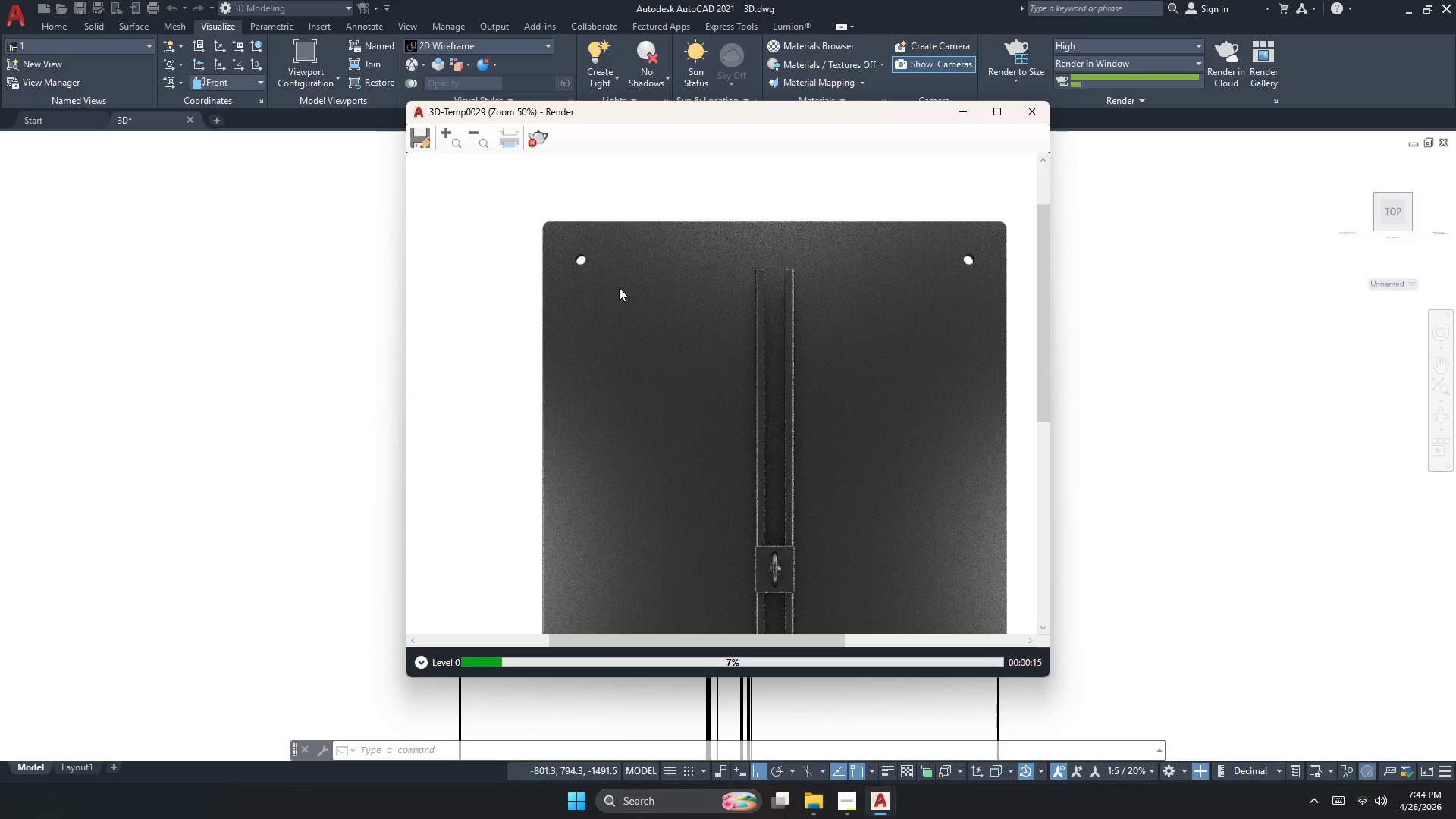 
scroll: coordinate [613, 300], scroll_direction: down, amount: 1.0
 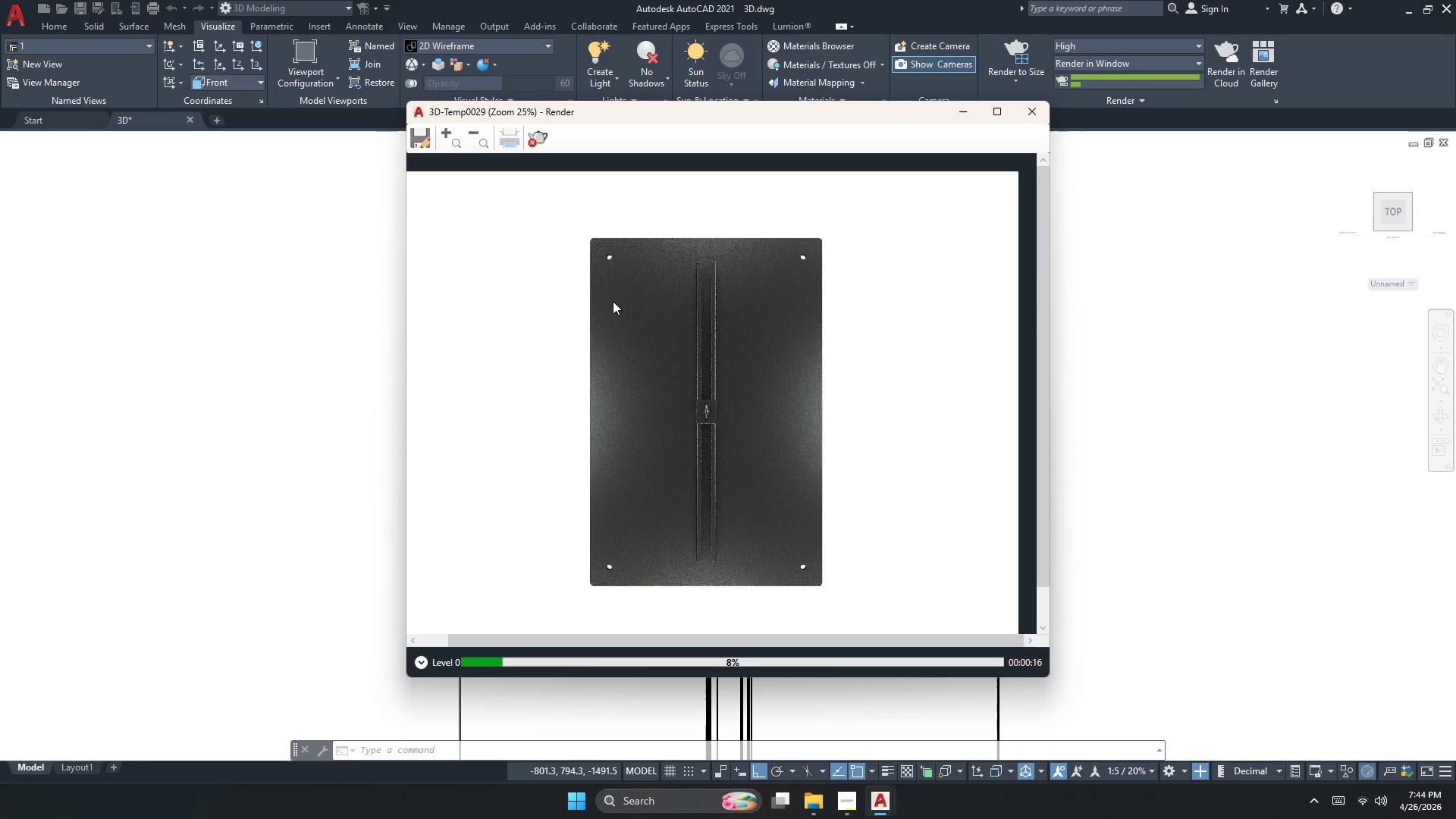 
scroll: coordinate [821, 431], scroll_direction: up, amount: 2.0
 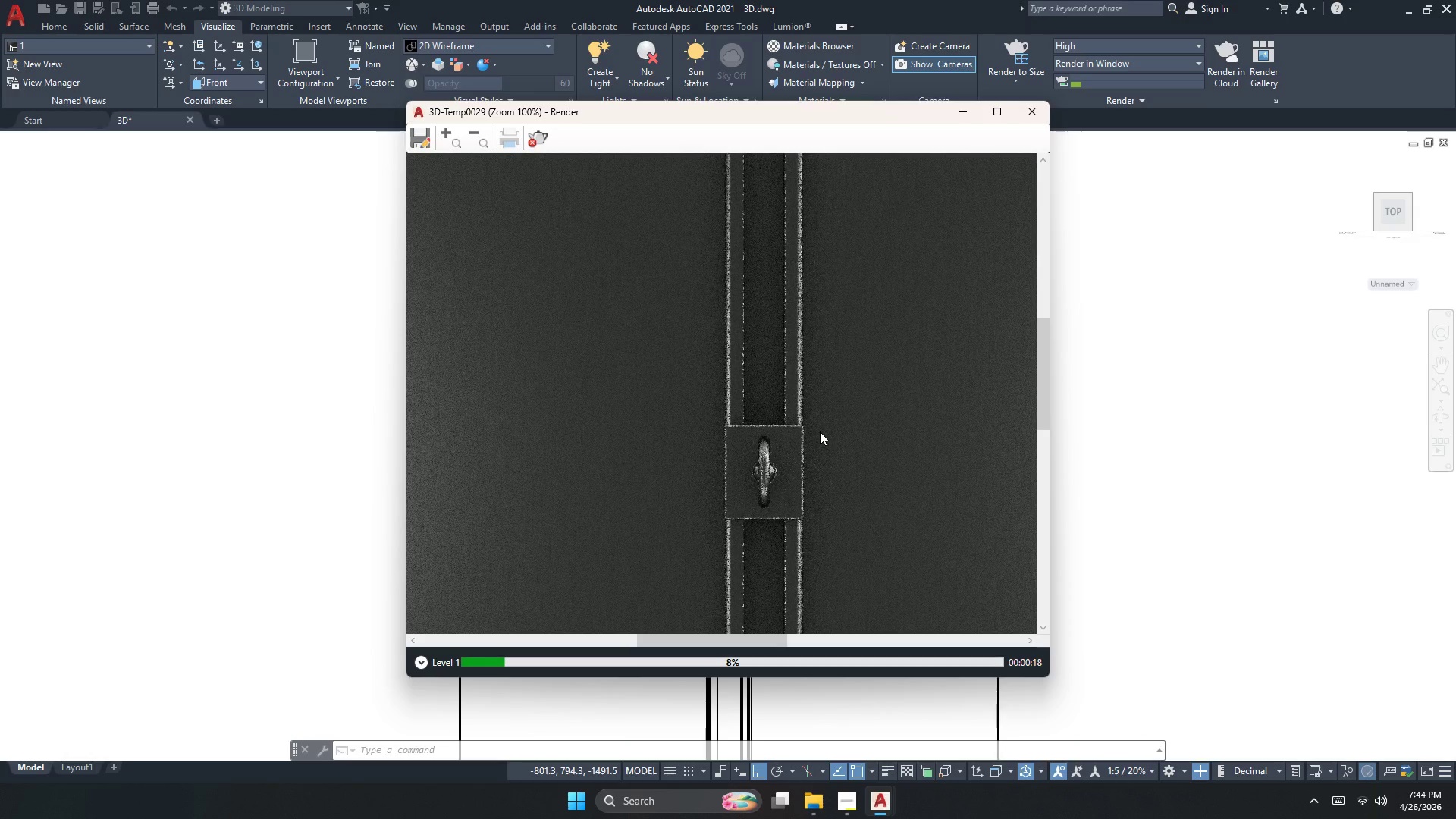 
scroll: coordinate [814, 431], scroll_direction: down, amount: 3.0
 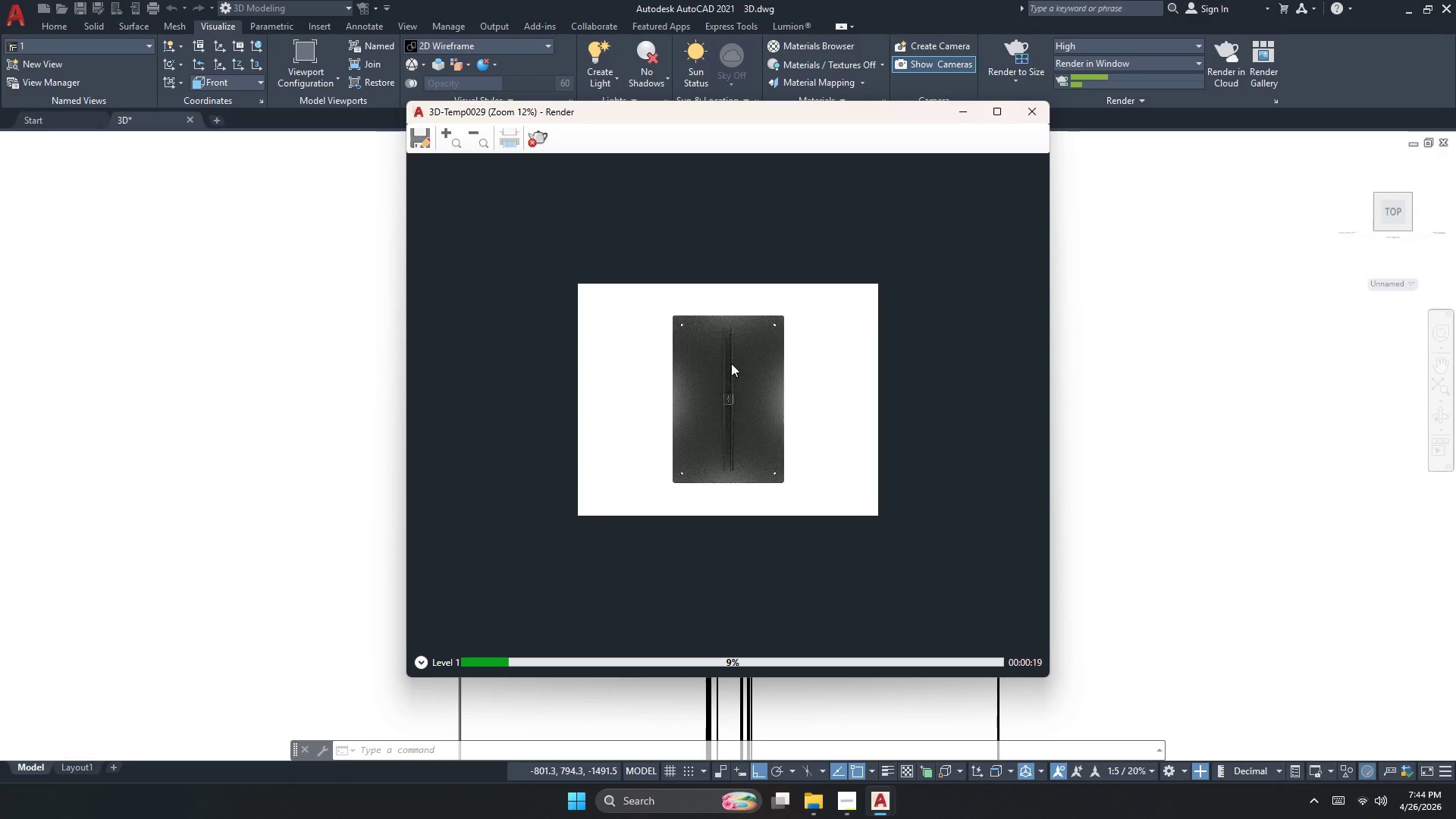 
scroll: coordinate [635, 248], scroll_direction: up, amount: 2.0
 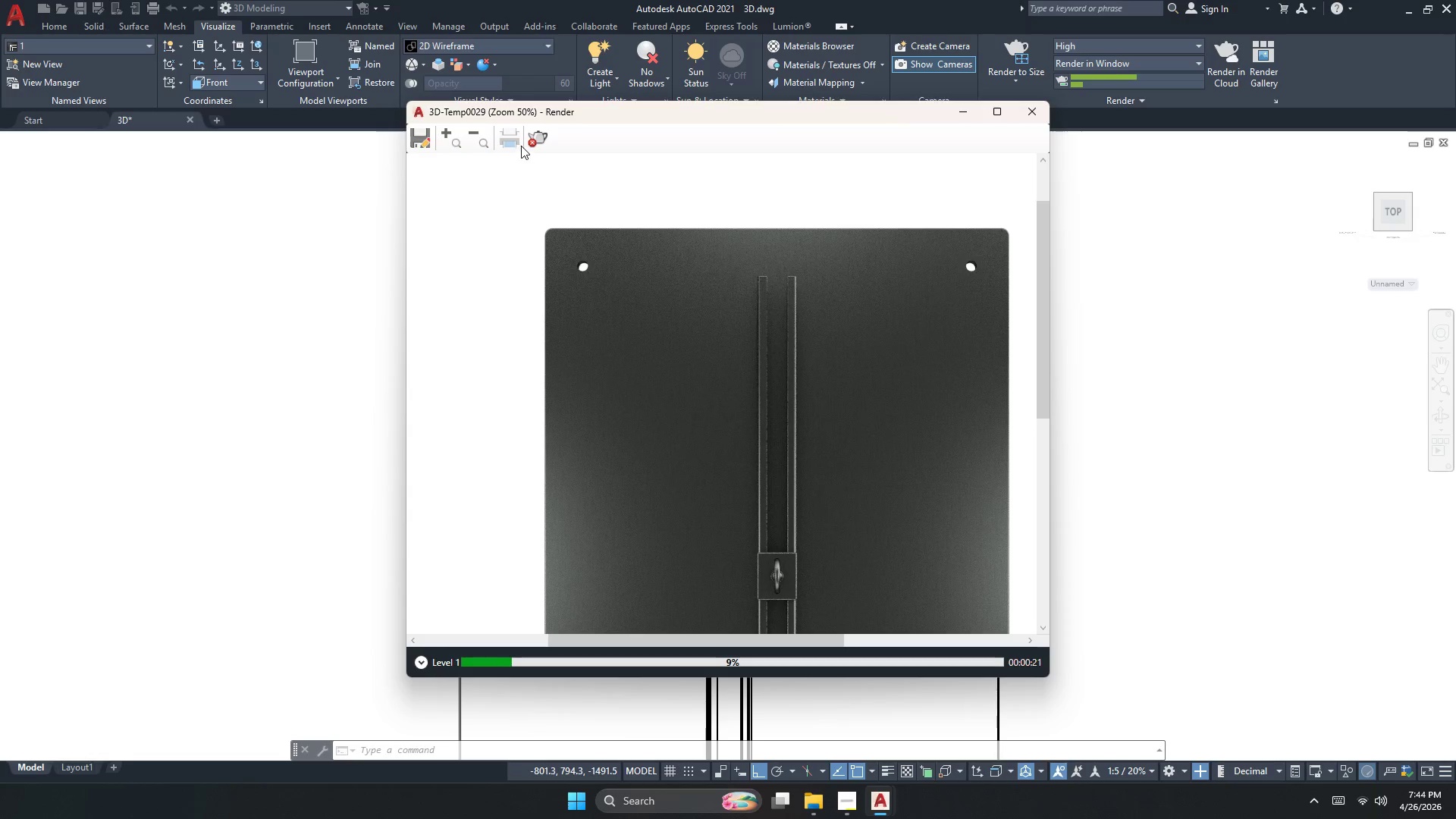 
left_click([532, 140])
 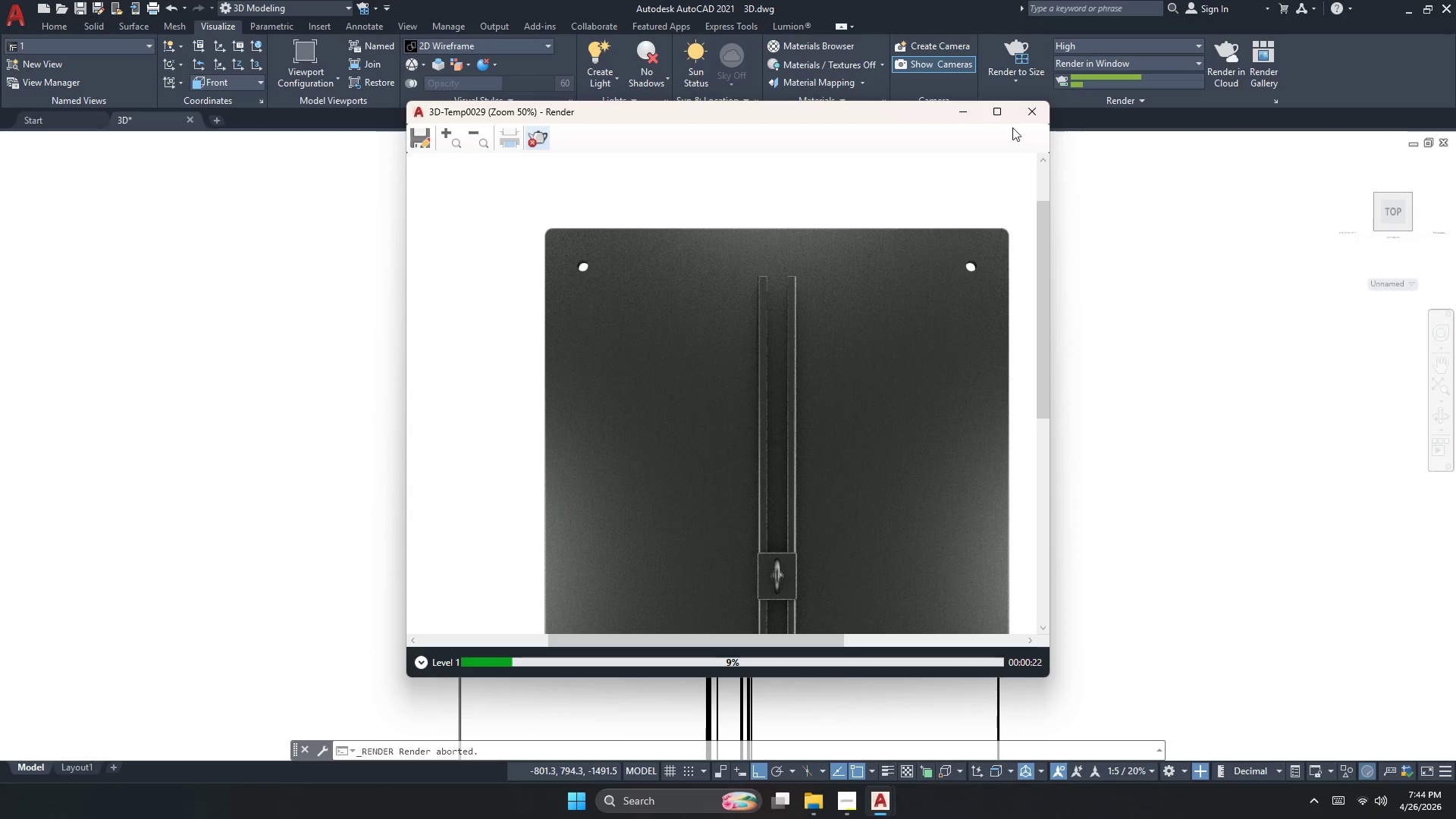 
left_click([1033, 117])
 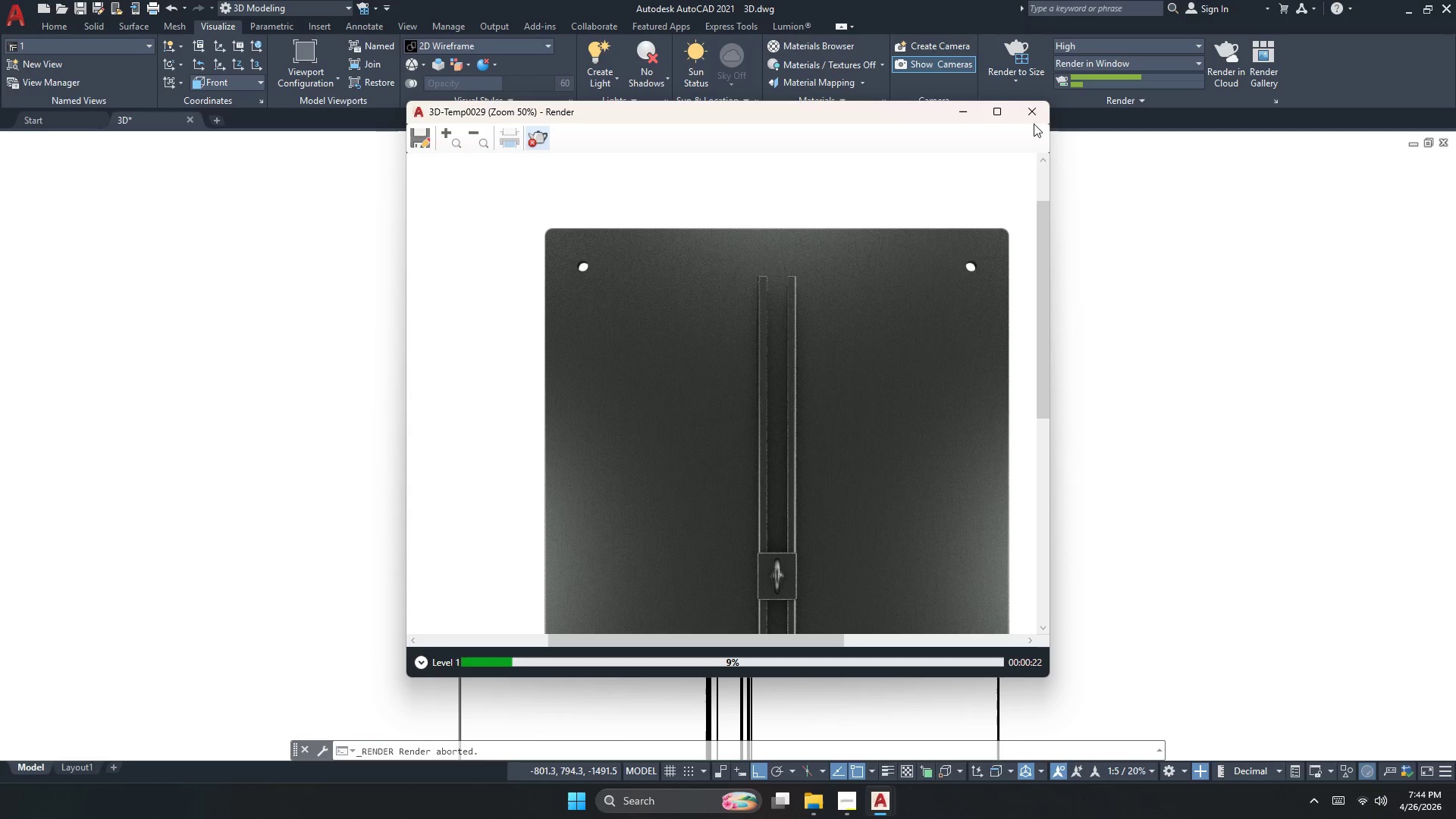 
left_click([1040, 109])
 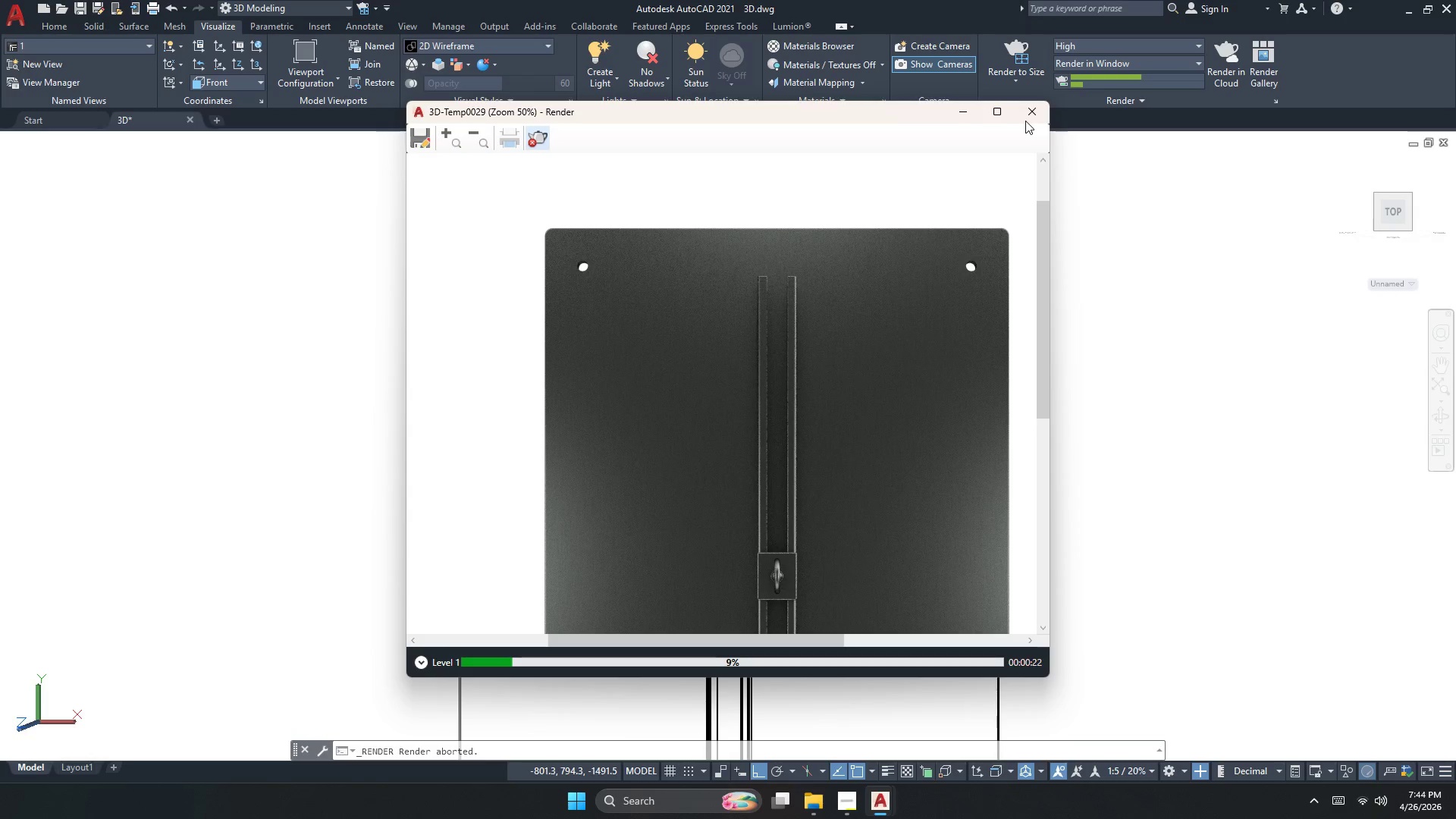 
left_click([1031, 110])
 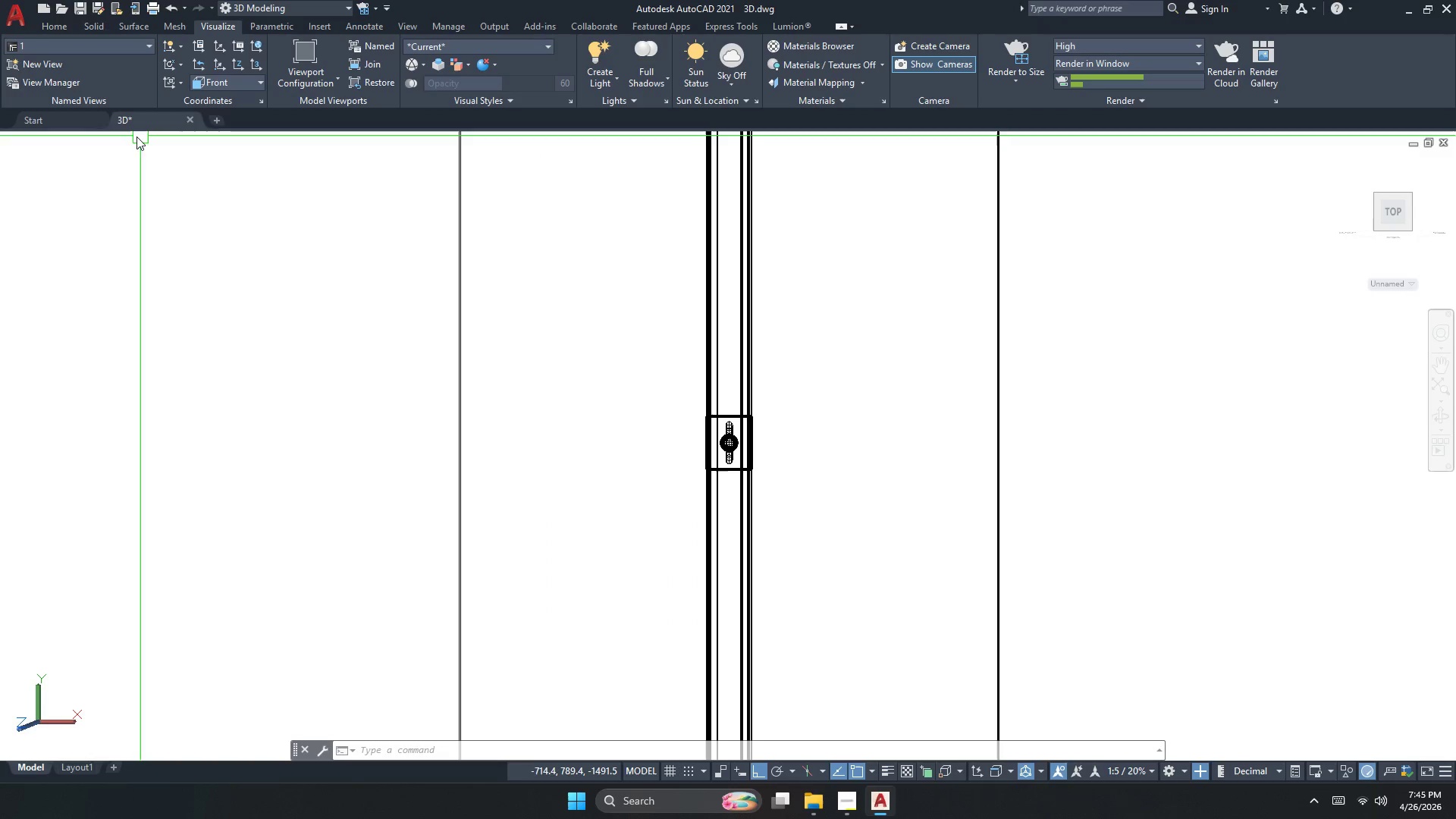 
left_click([49, 142])
 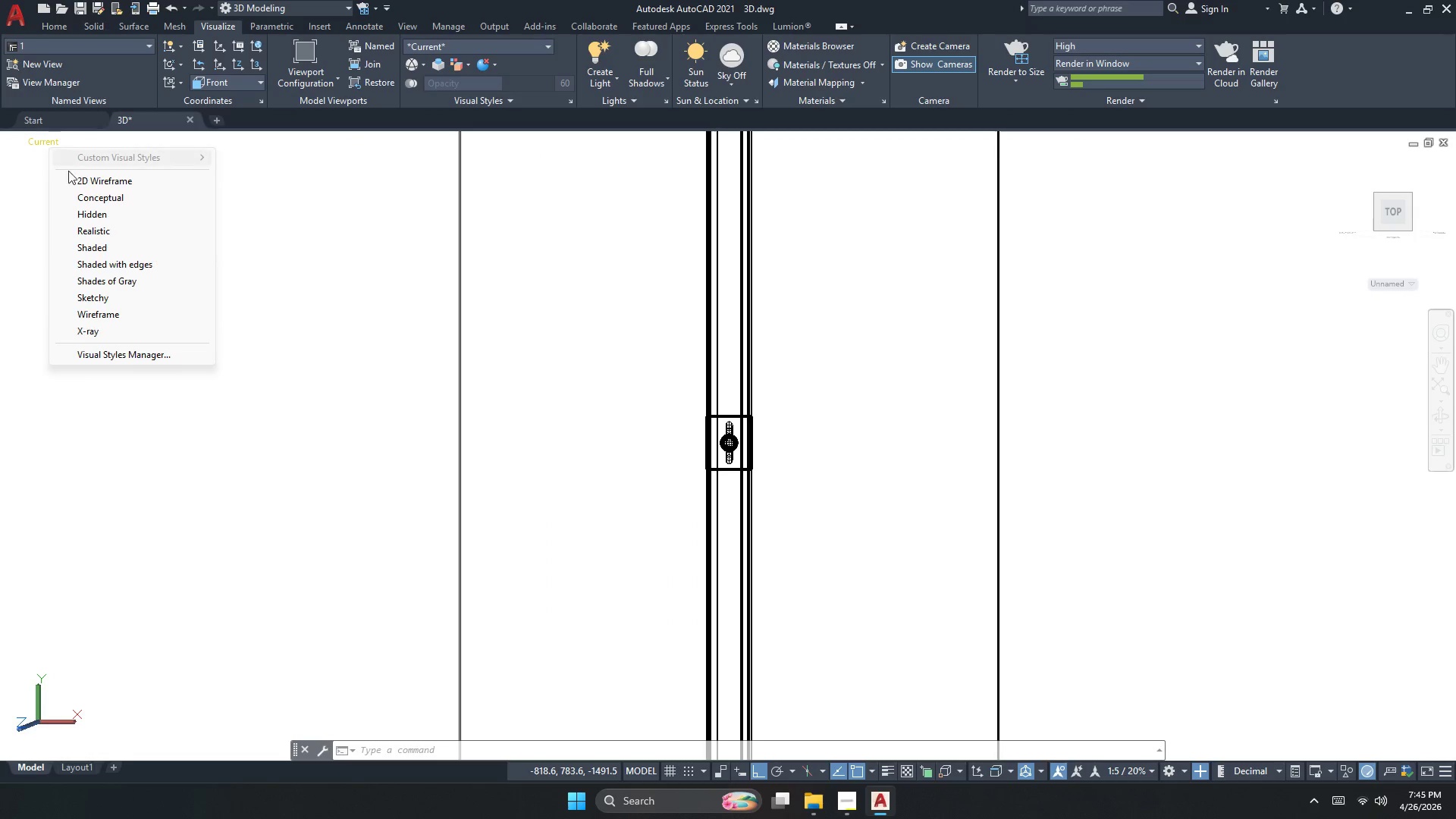 
left_click([78, 180])
 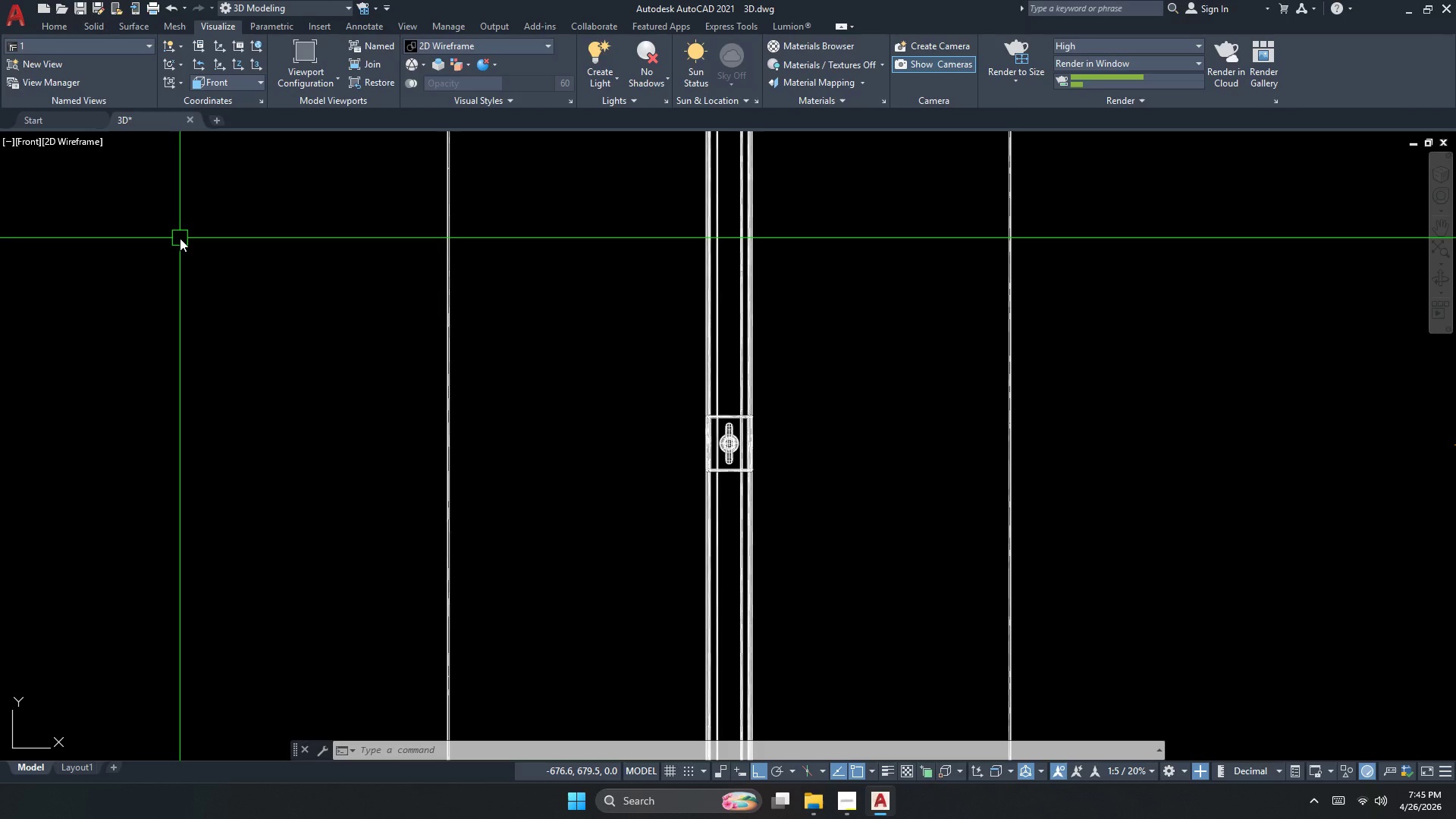 
key(Escape)
 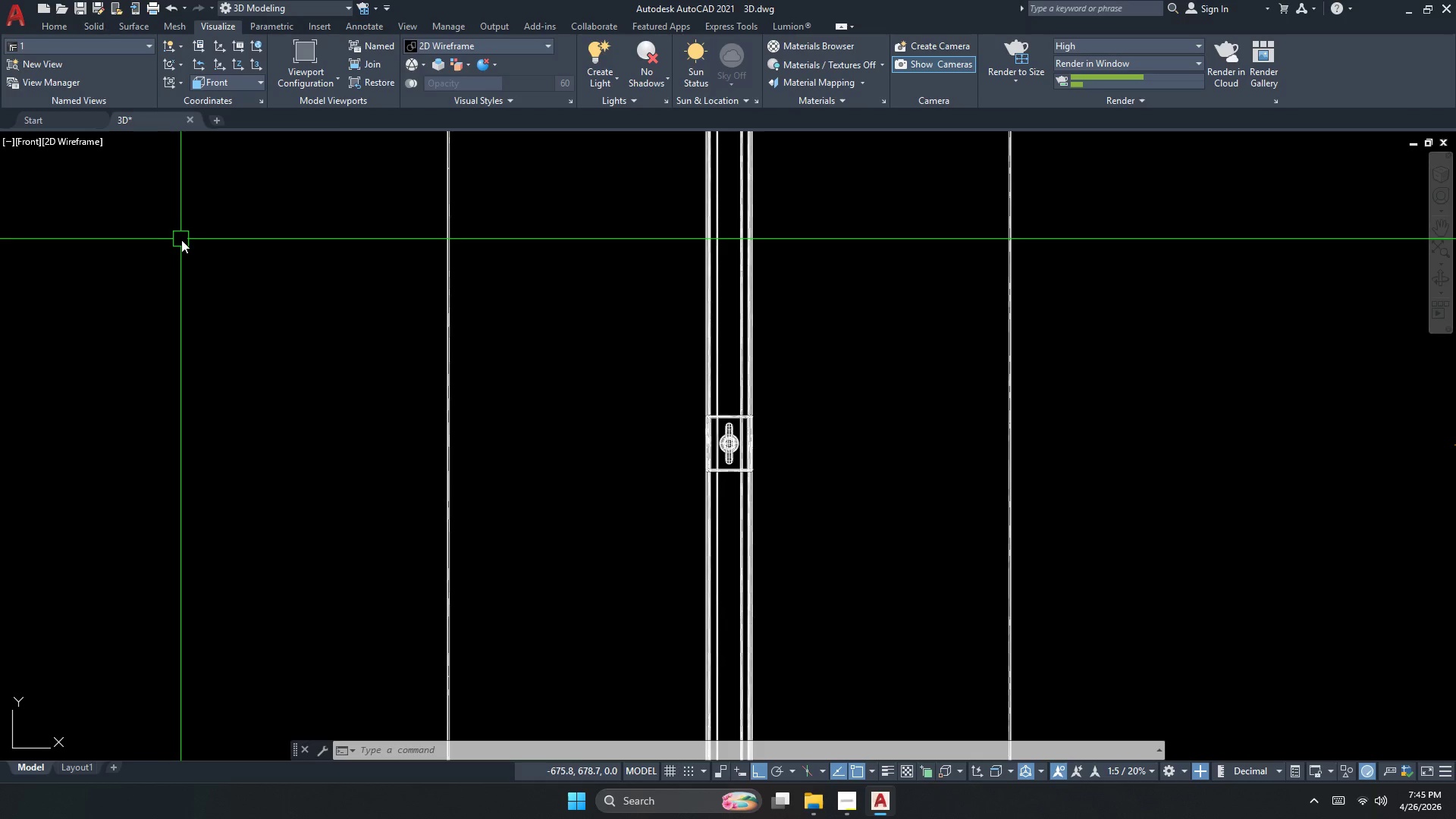 
key(Escape)
 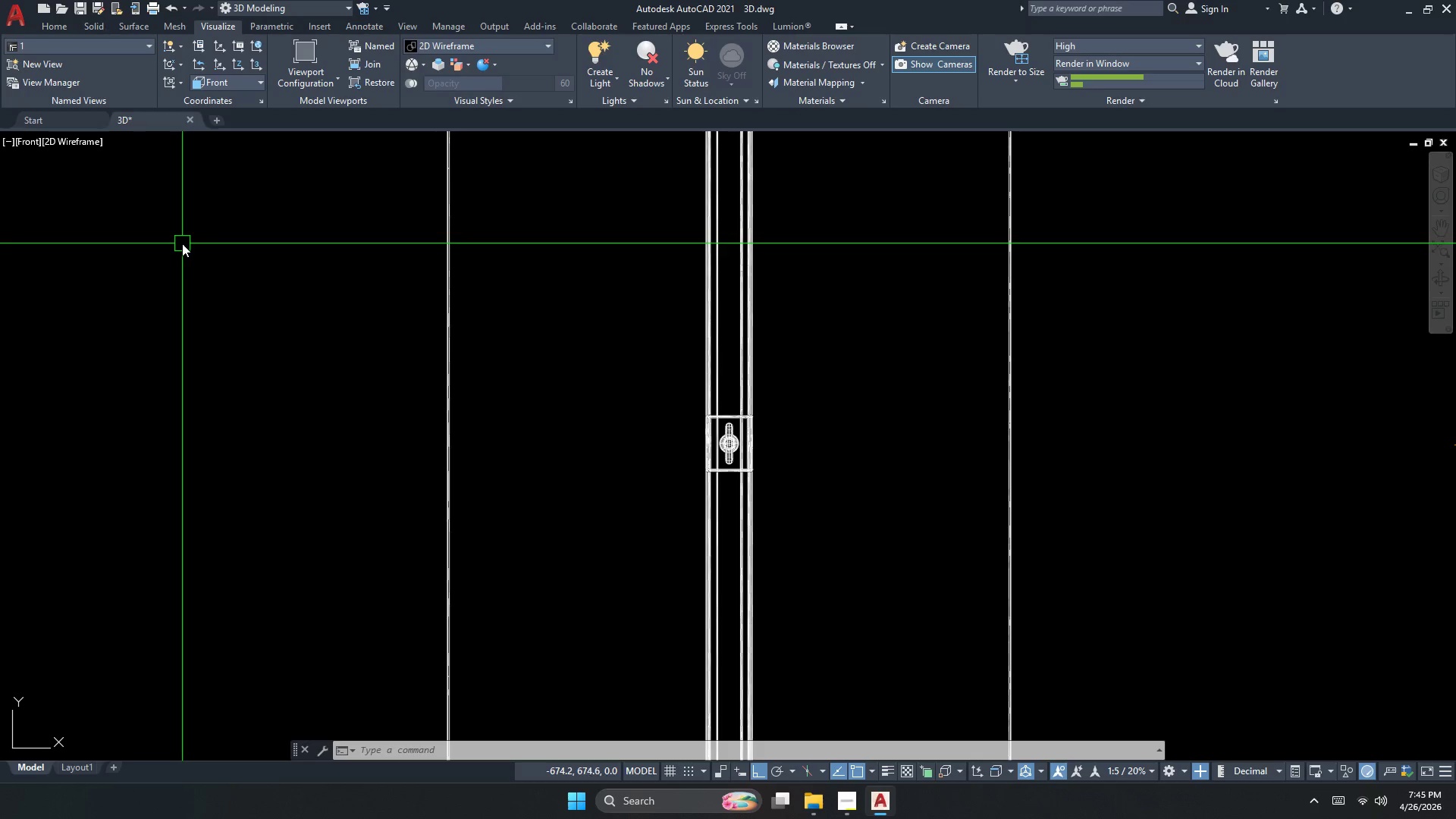 
key(Control+S)
 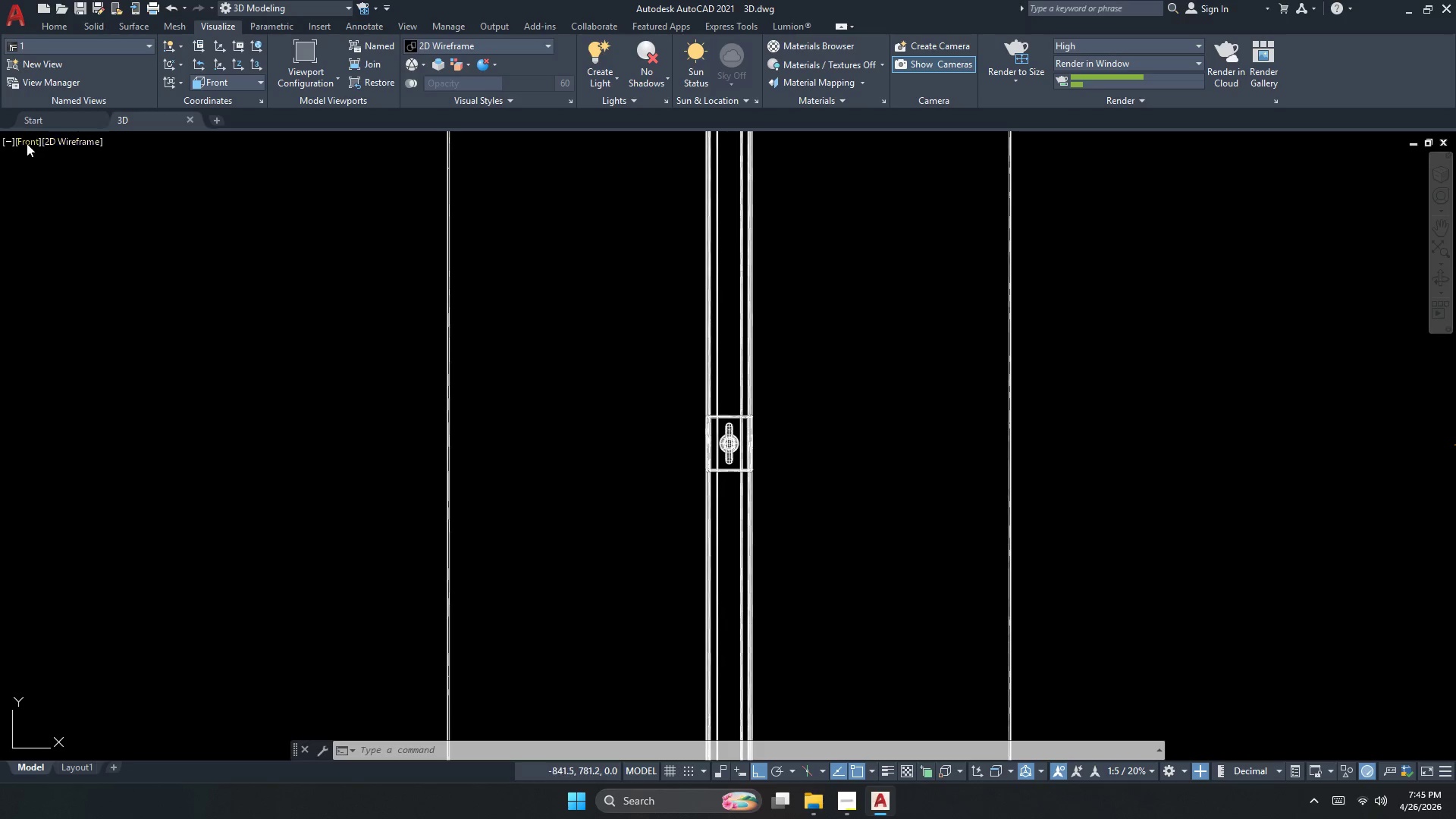 
left_click([79, 292])
 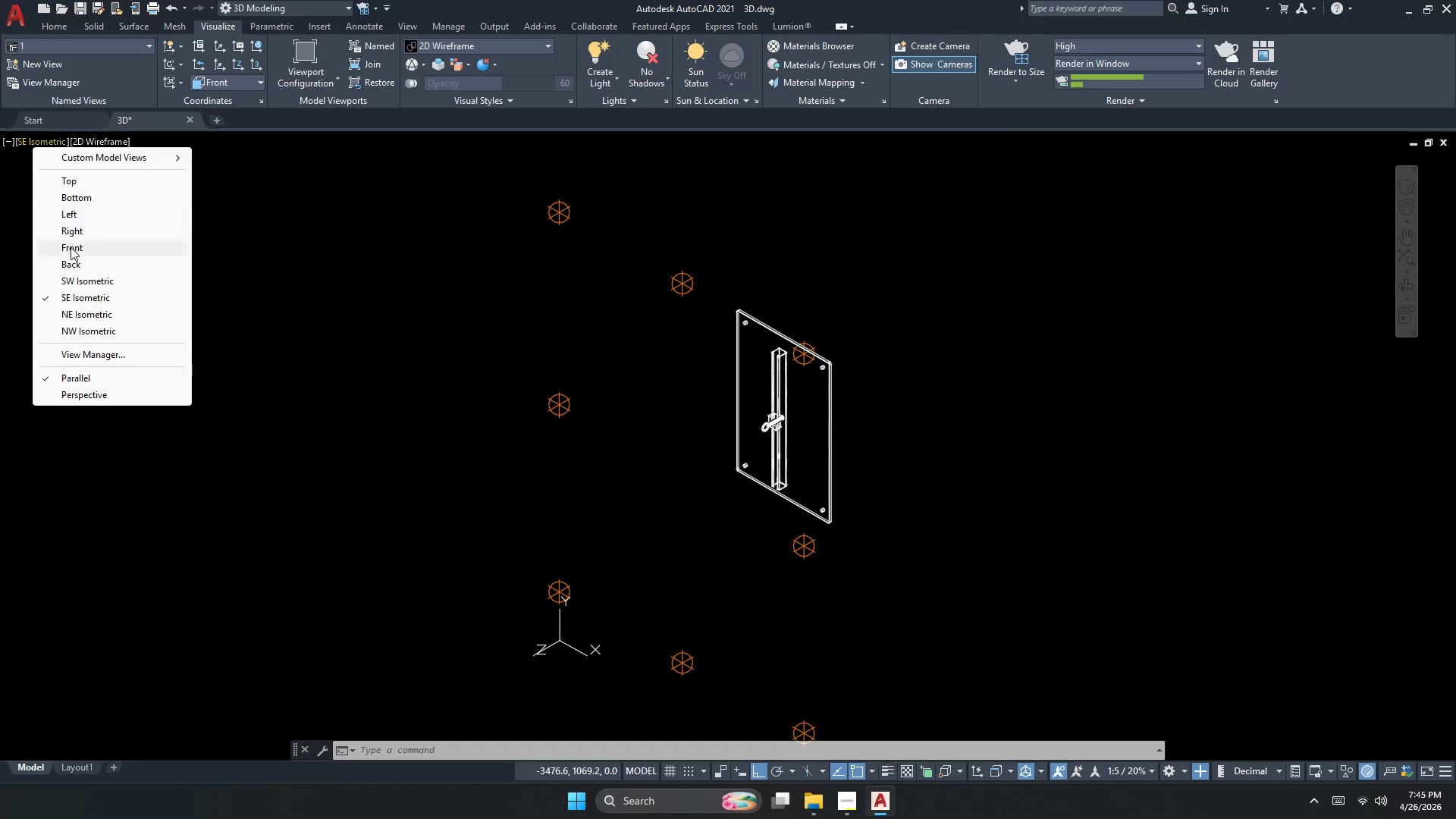 
left_click([75, 279])
 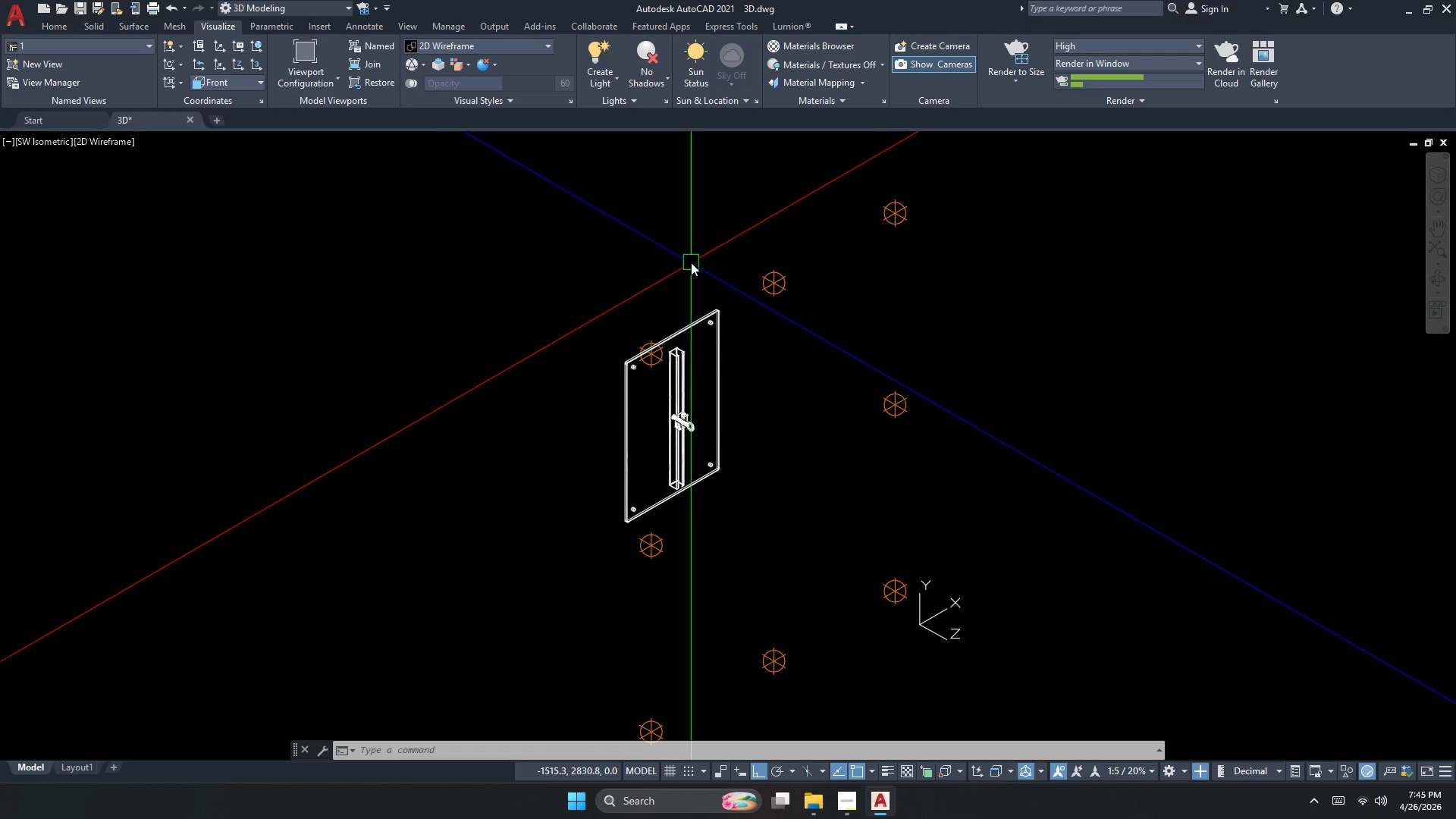 
key(Escape)
 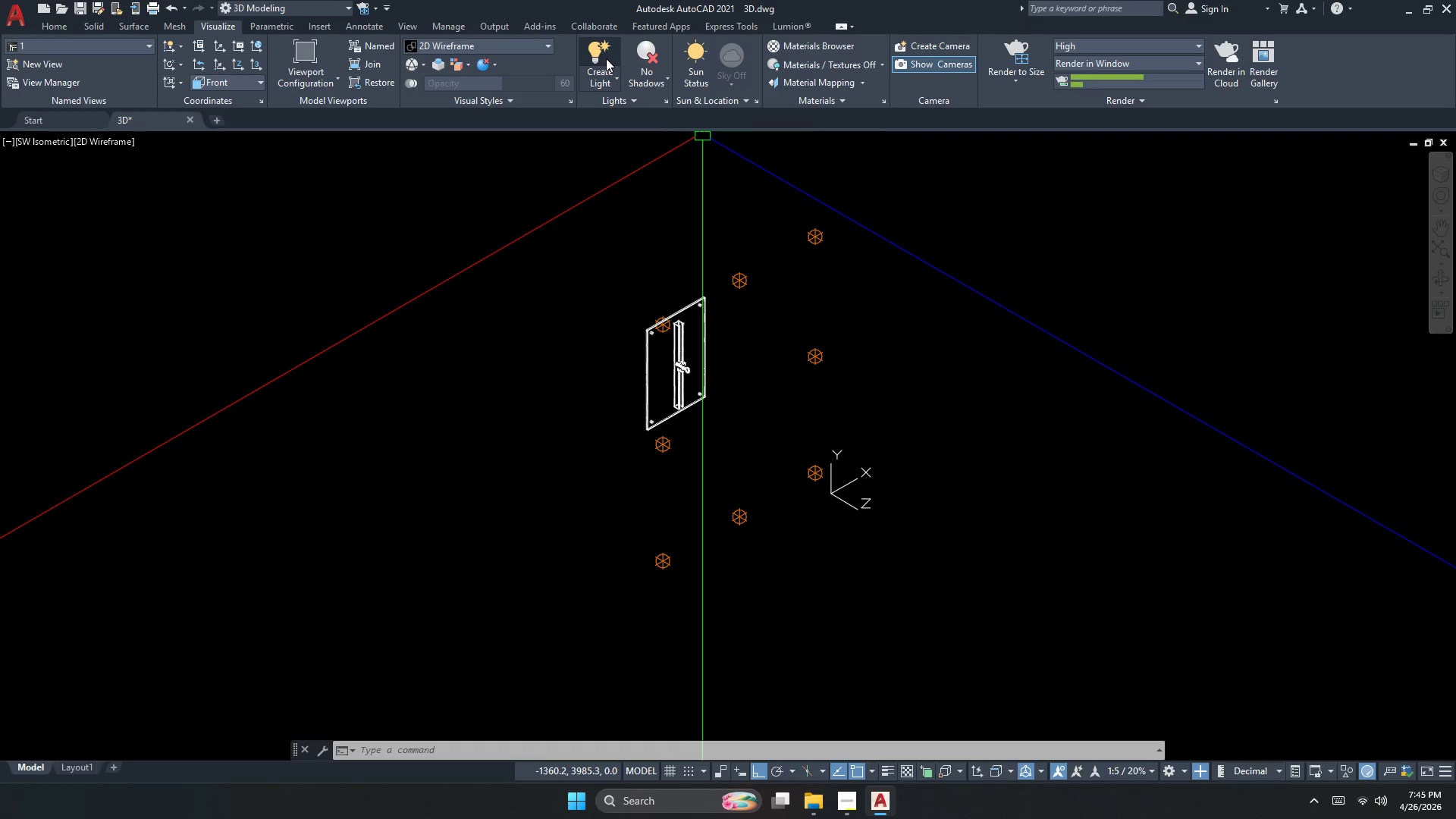 
scroll: coordinate [682, 275], scroll_direction: down, amount: 1.0
 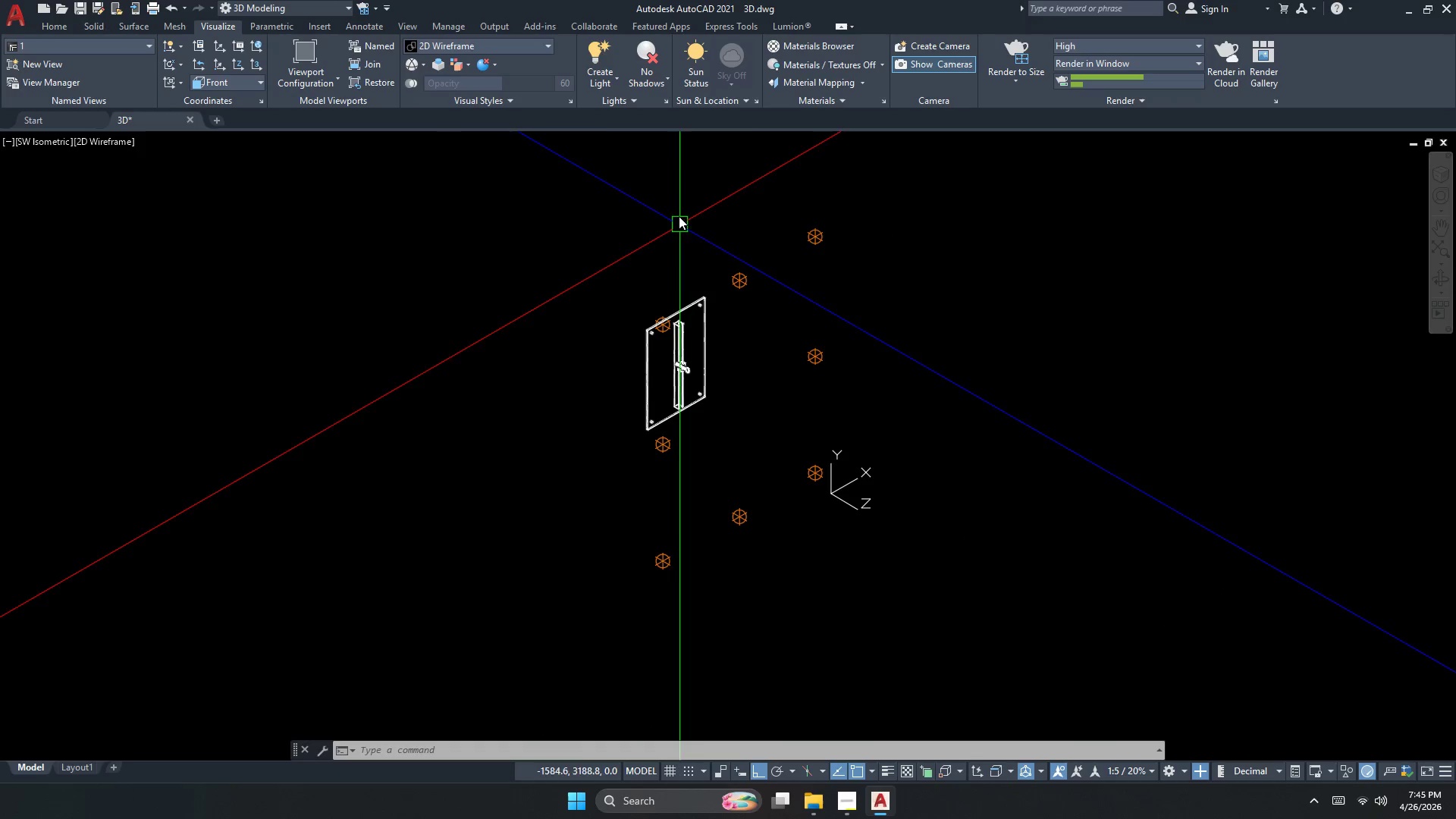 
left_click([601, 73])
 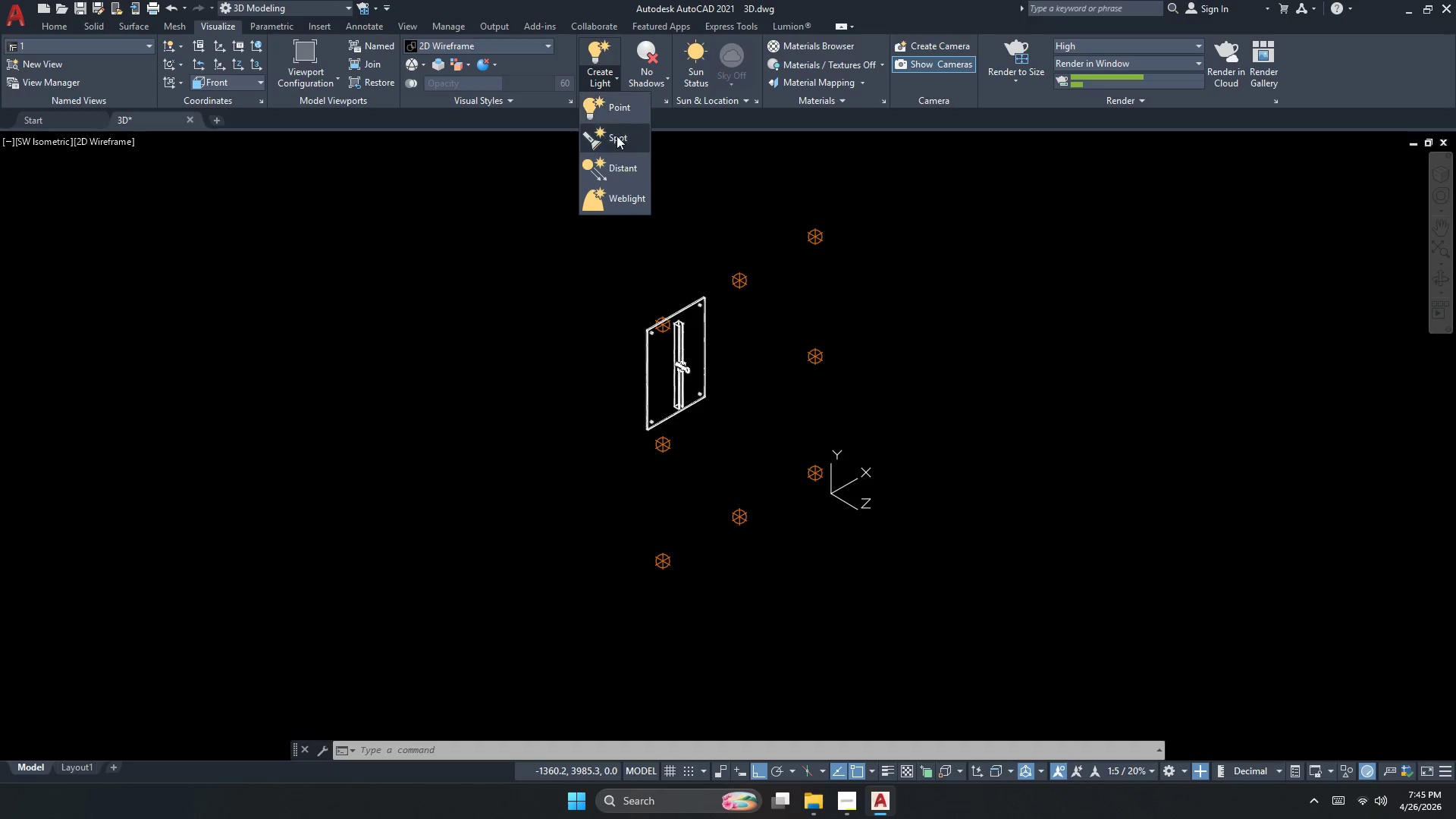 
left_click([617, 139])
 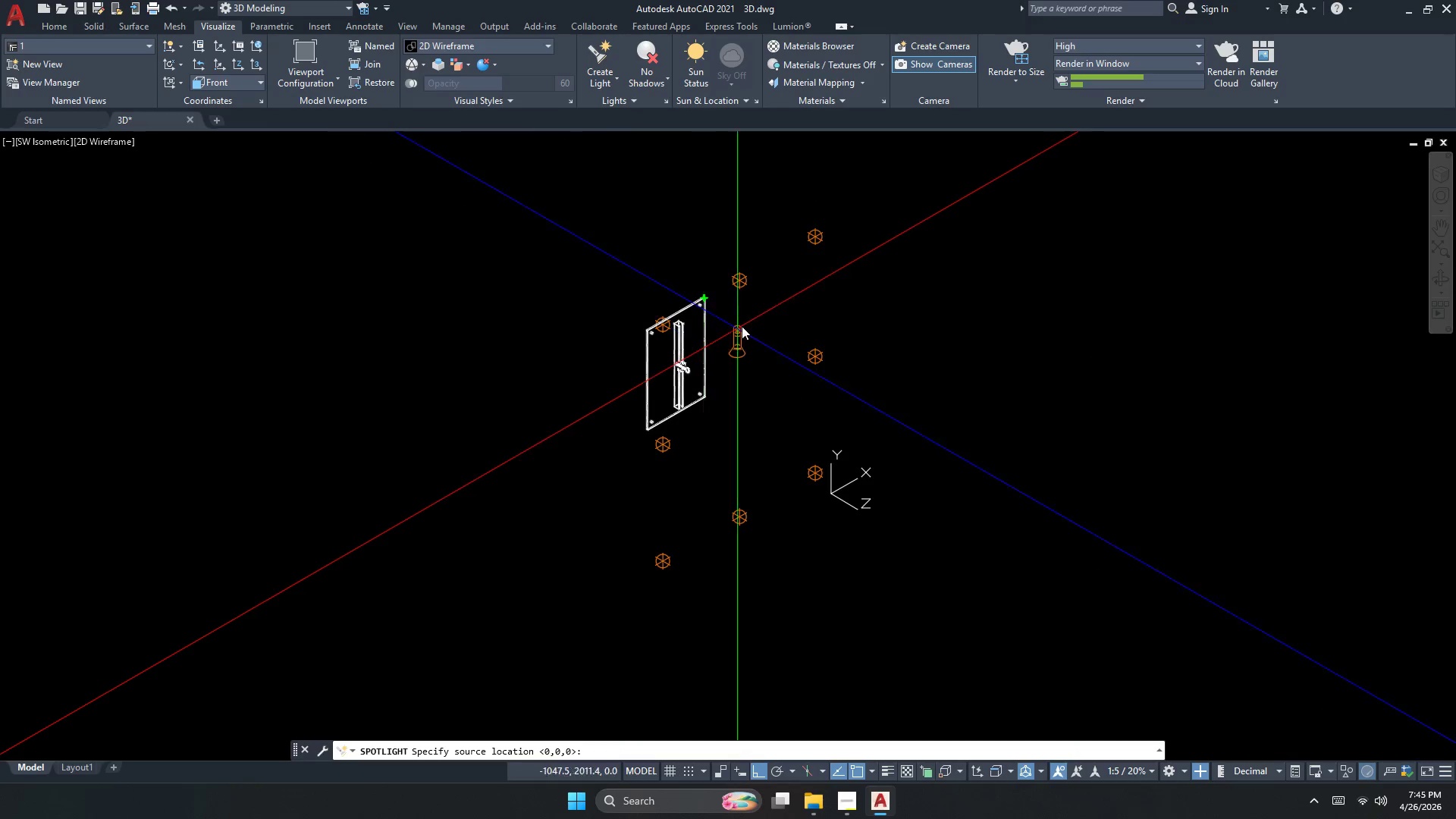 
scroll: coordinate [833, 231], scroll_direction: up, amount: 3.0
 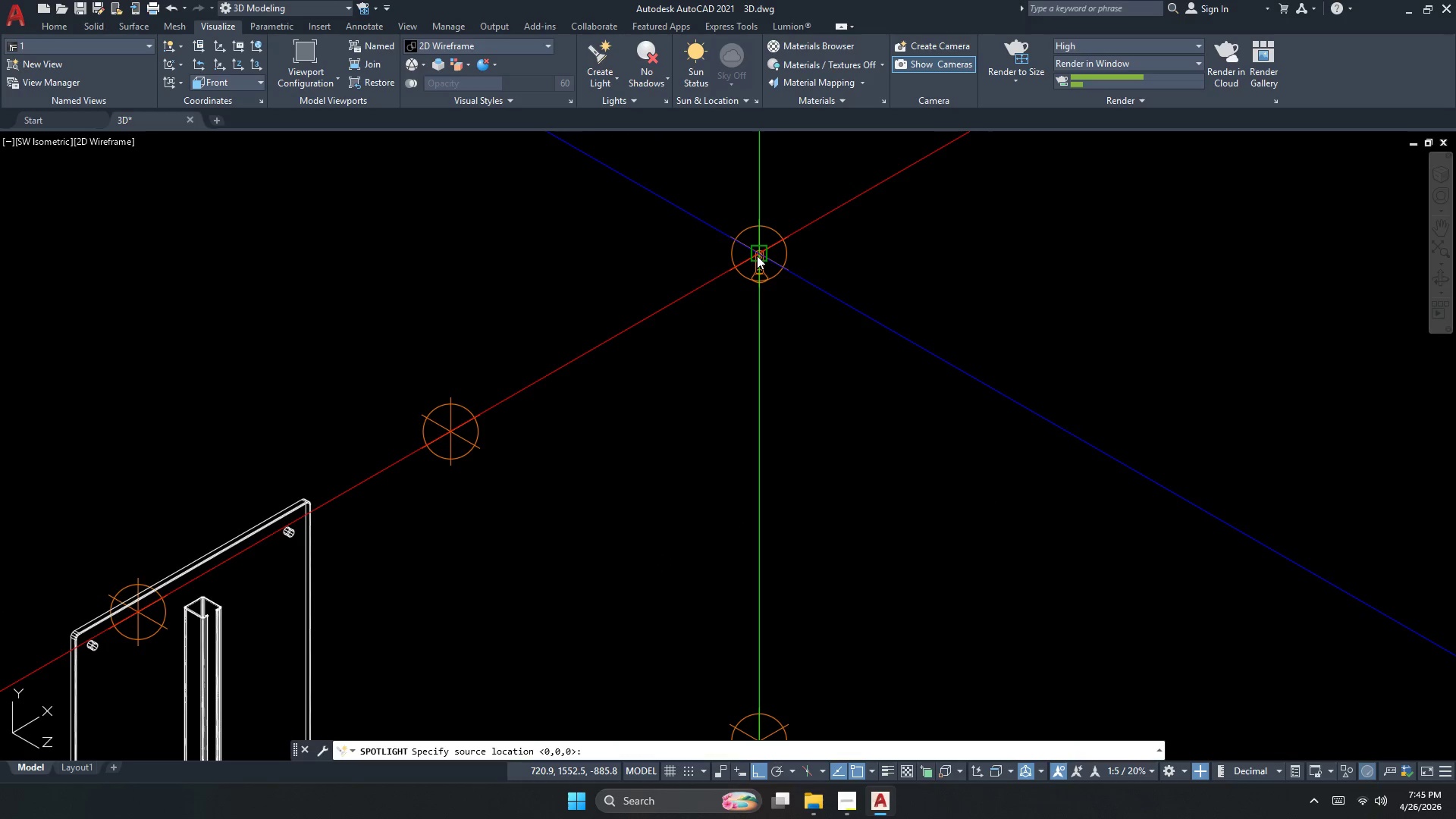 
left_click([757, 256])
 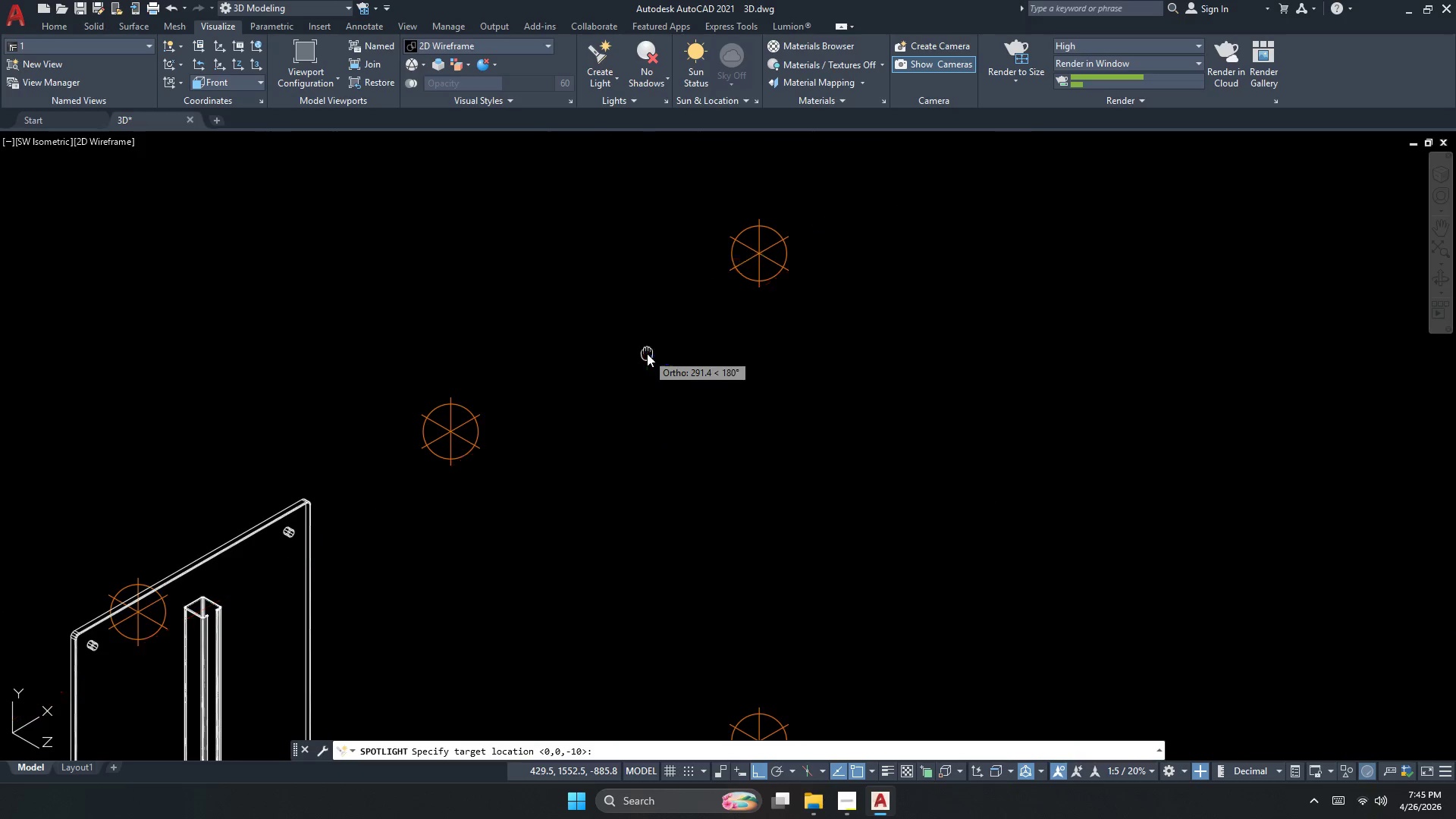 
scroll: coordinate [758, 216], scroll_direction: down, amount: 1.0
 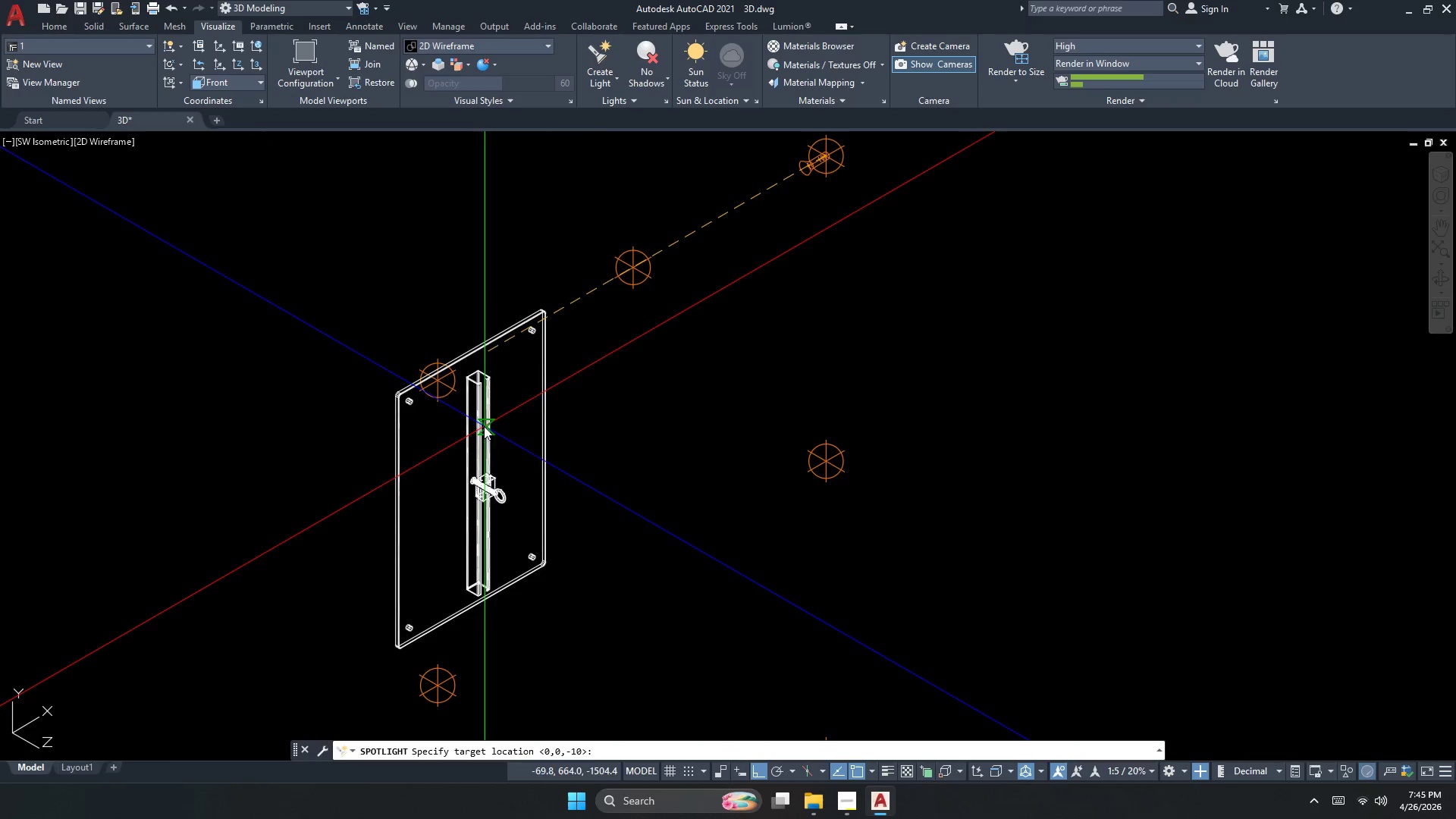 
scroll: coordinate [500, 513], scroll_direction: up, amount: 3.0
 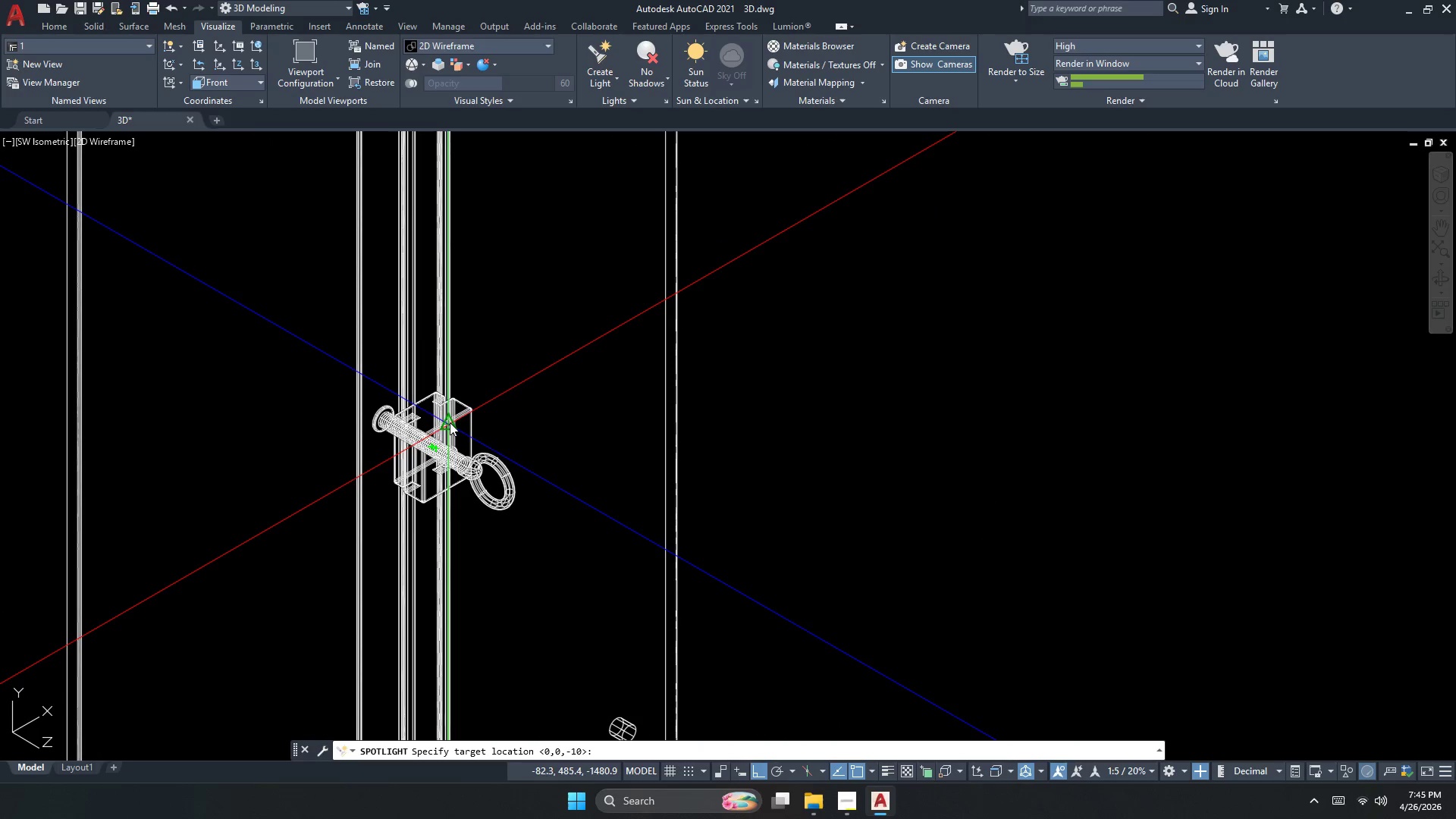 
scroll: coordinate [480, 477], scroll_direction: down, amount: 3.0
 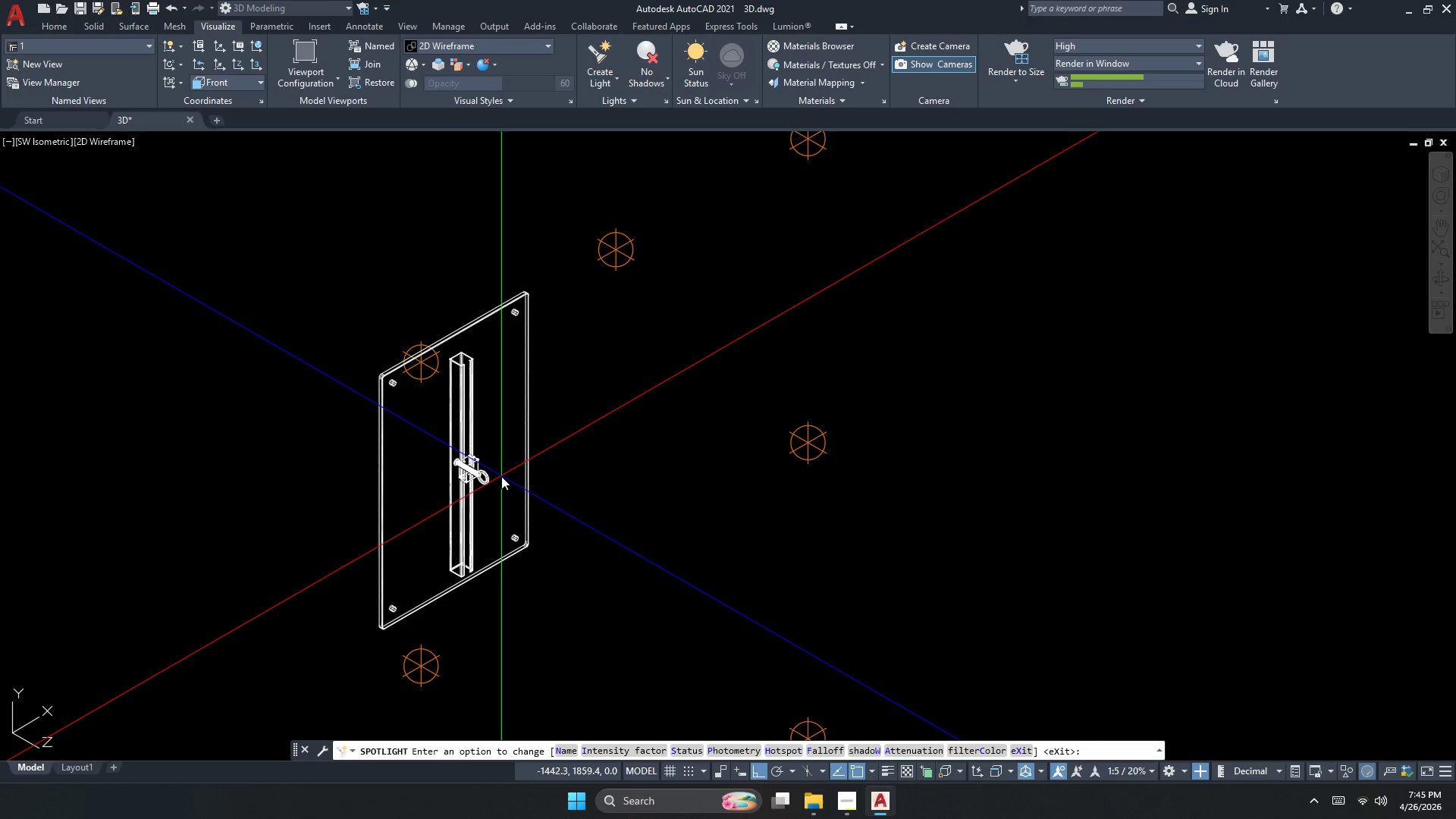 
key(Space)
 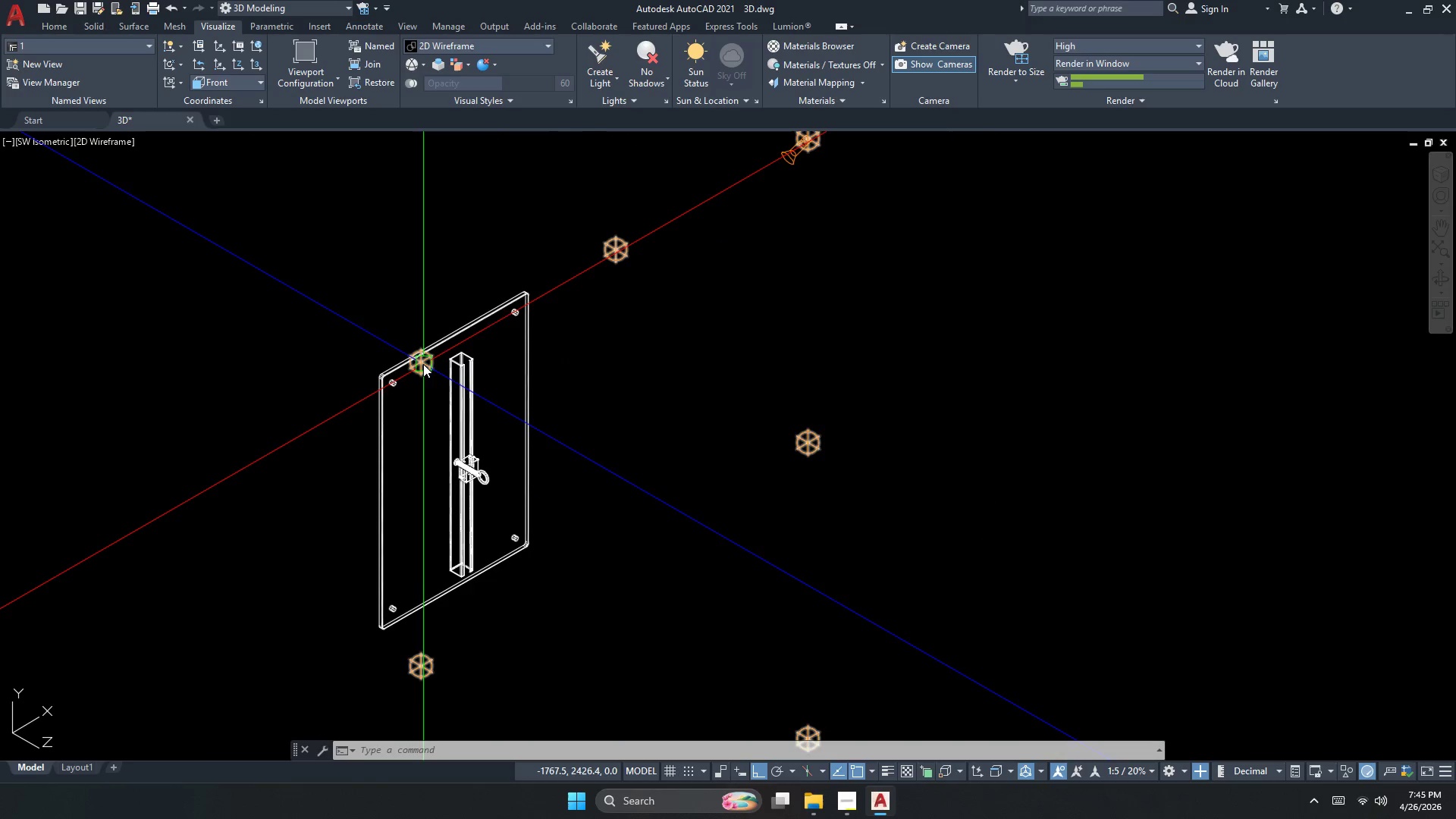 
key(Space)
 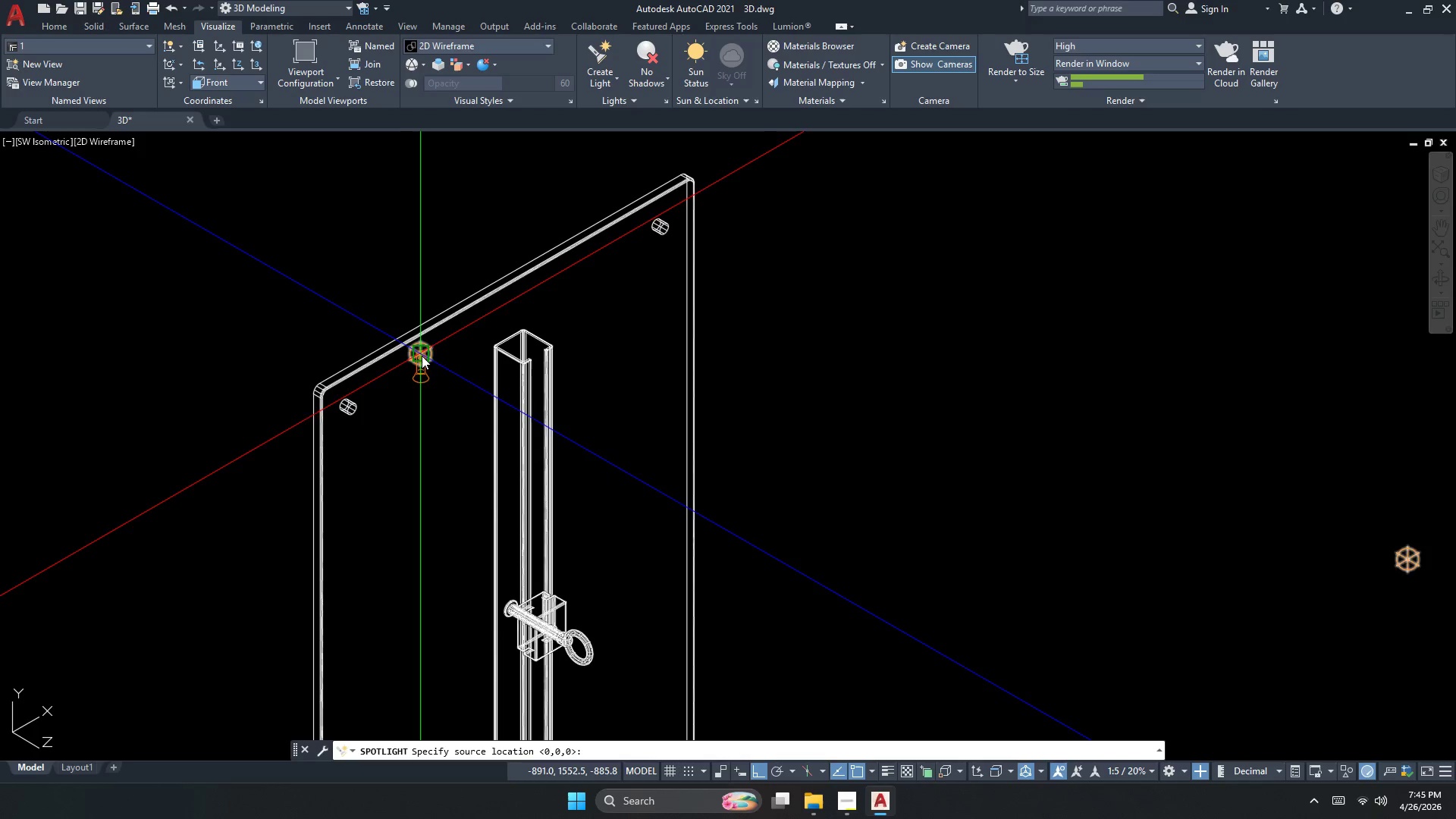 
scroll: coordinate [417, 371], scroll_direction: up, amount: 2.0
 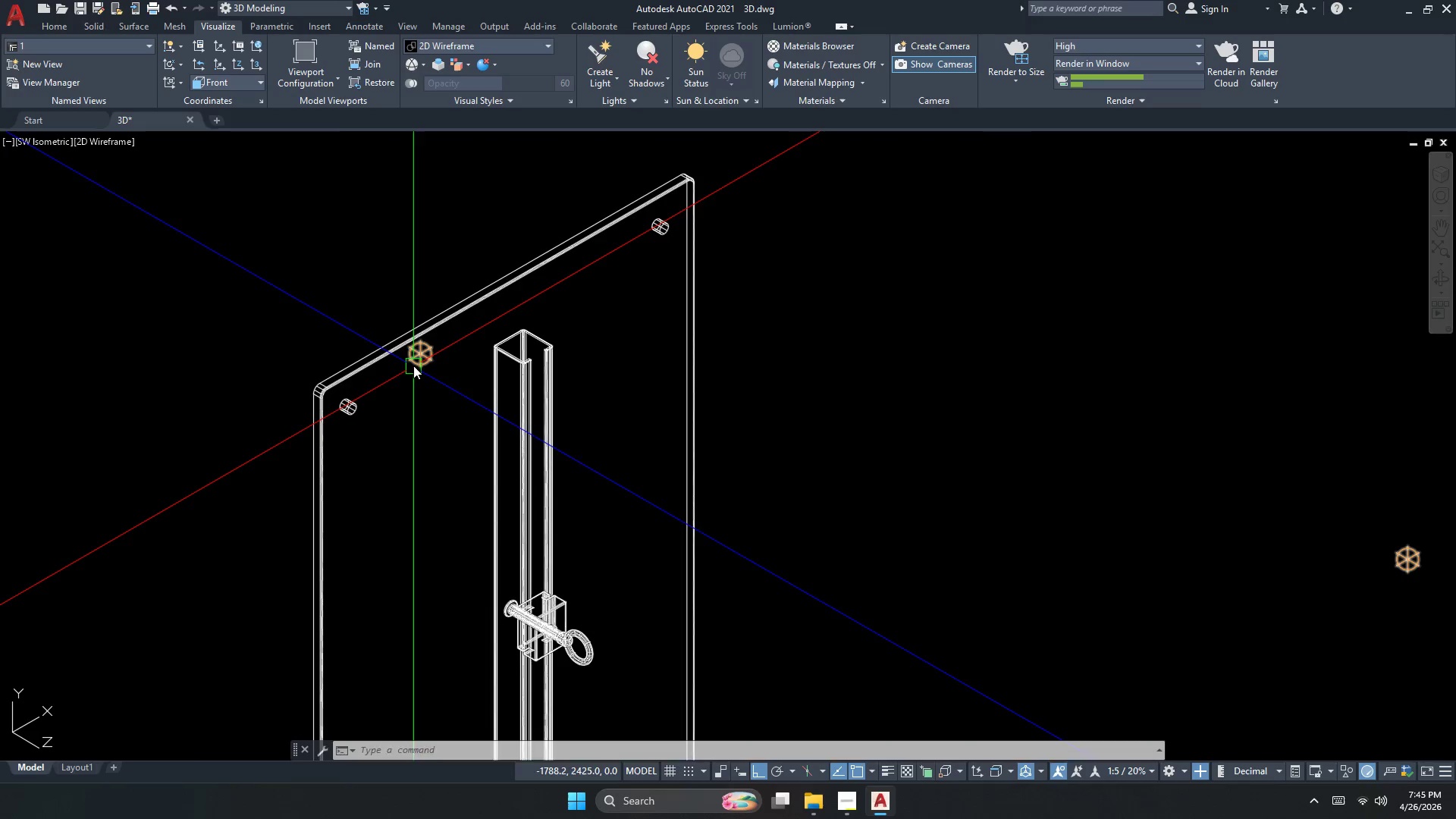 
left_click([422, 356])
 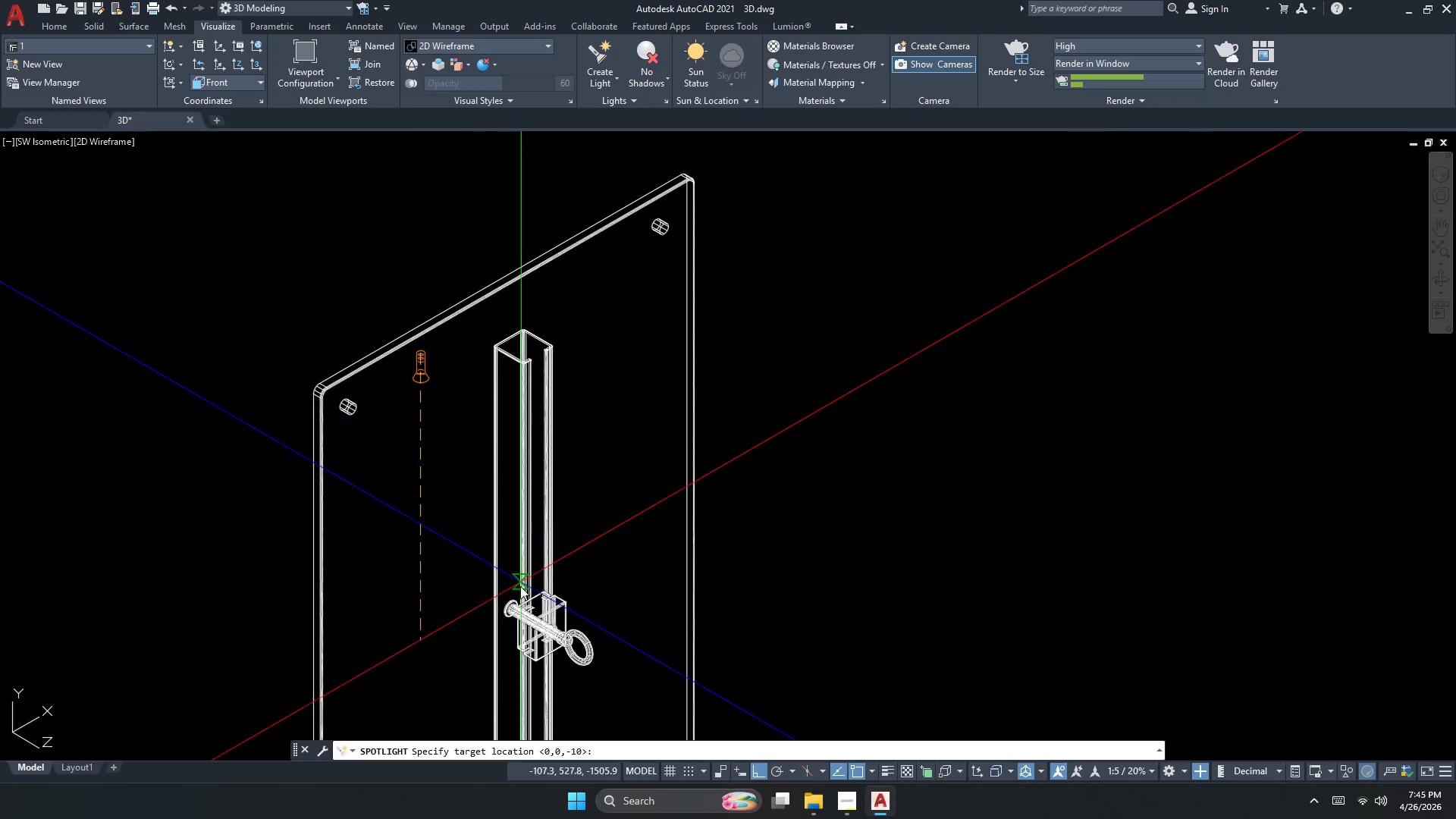 
scroll: coordinate [598, 658], scroll_direction: up, amount: 5.0
 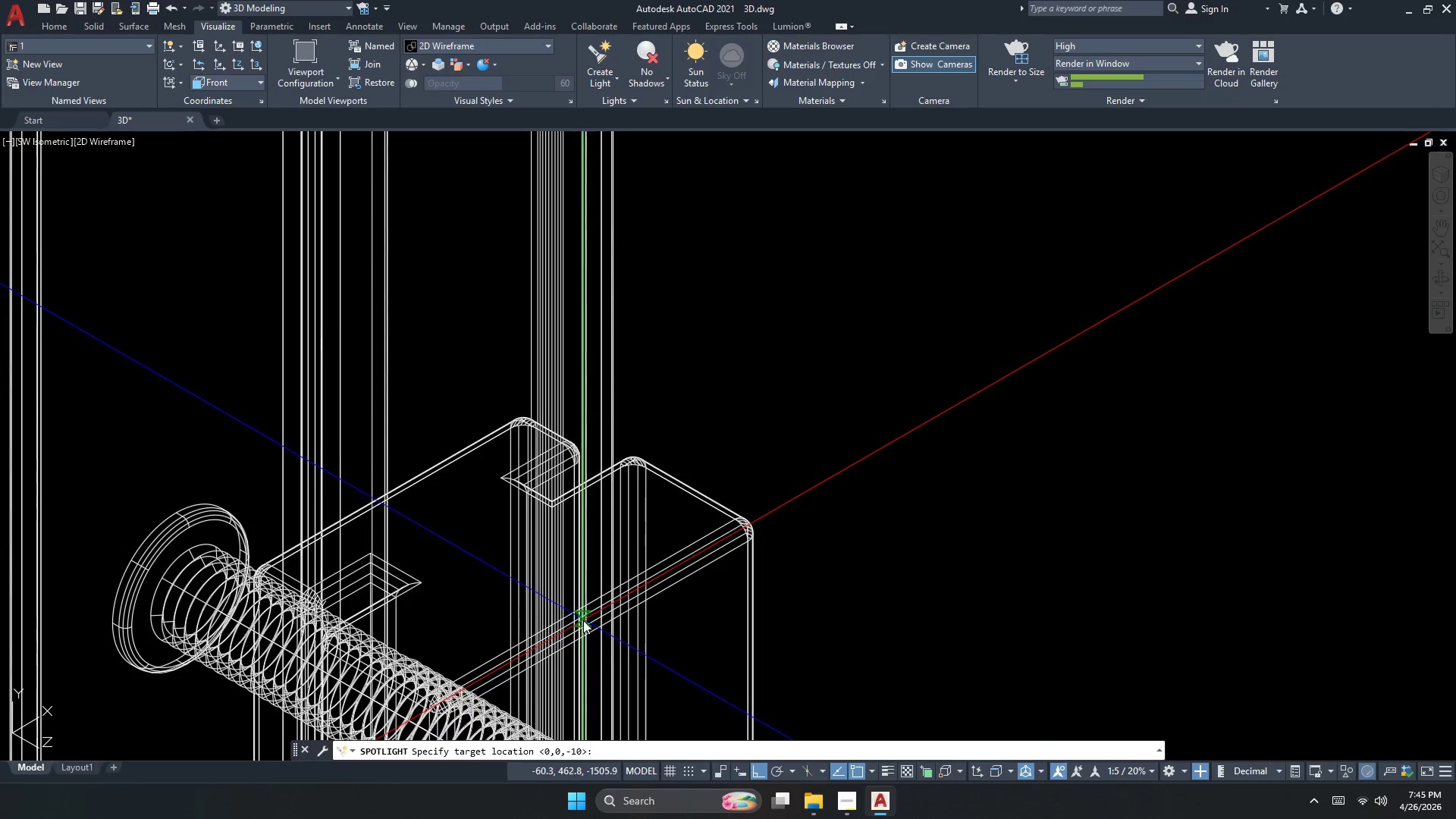 
scroll: coordinate [483, 549], scroll_direction: down, amount: 4.0
 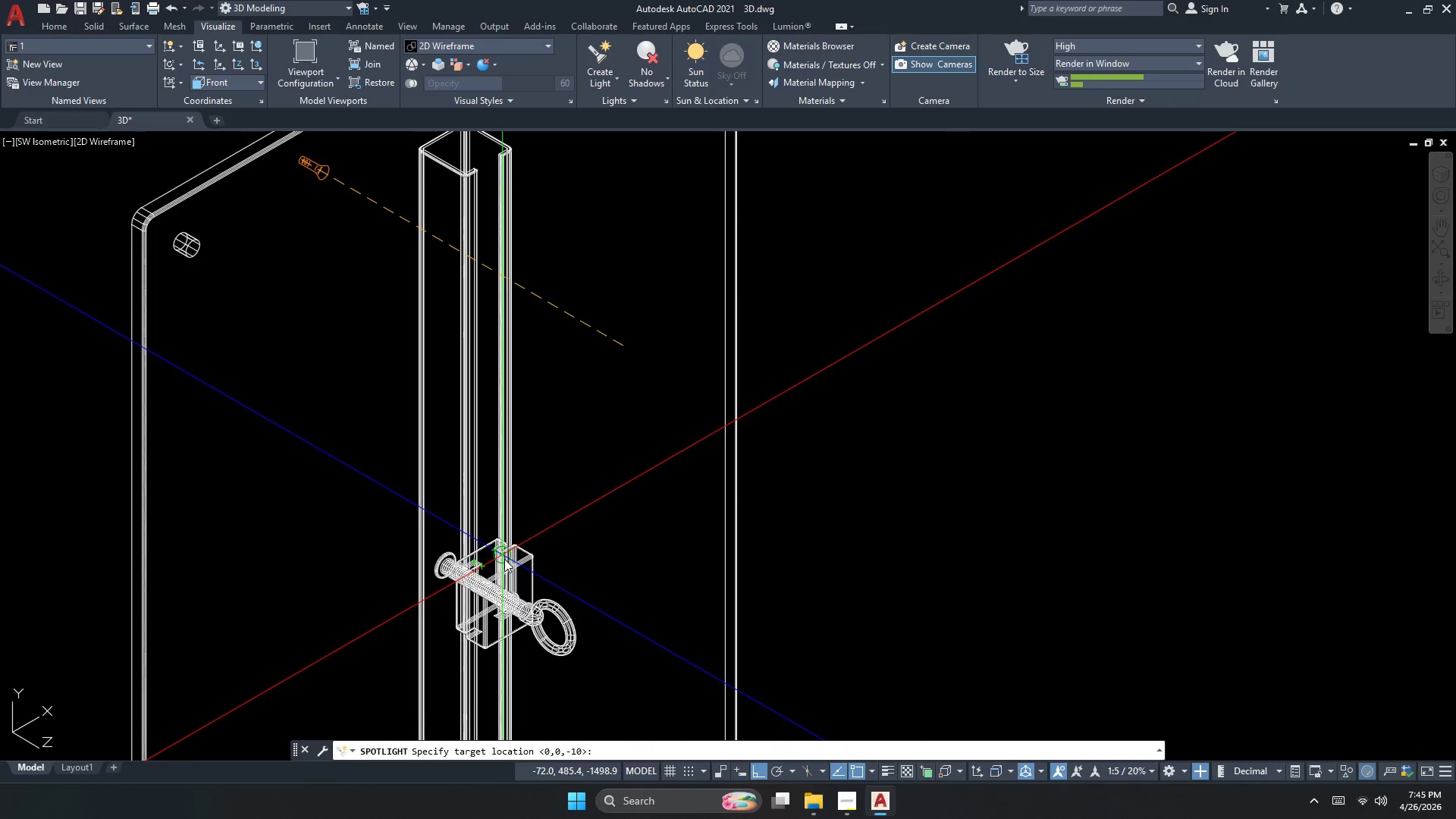 
scroll: coordinate [501, 573], scroll_direction: up, amount: 4.0
 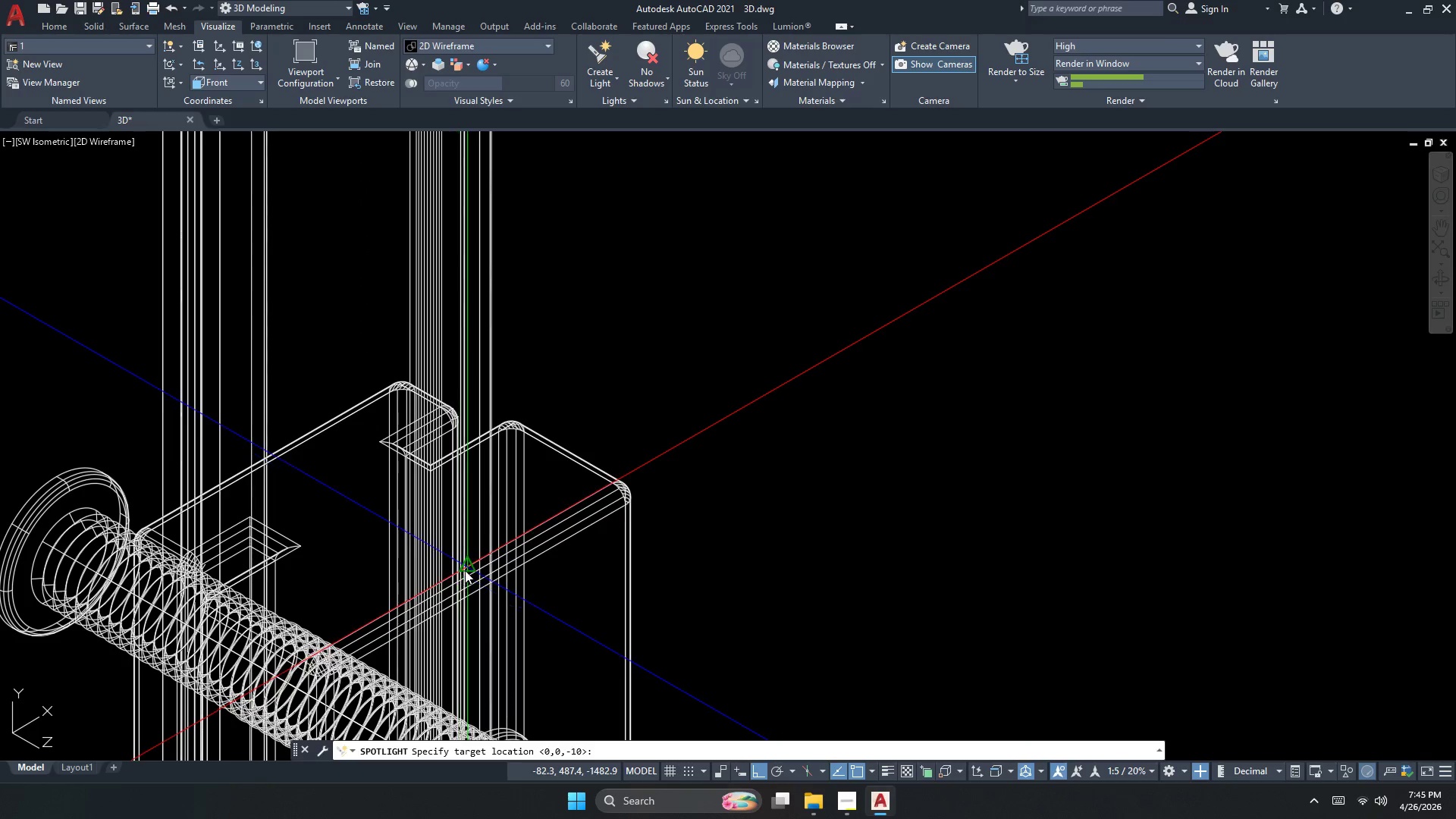 
left_click([470, 567])
 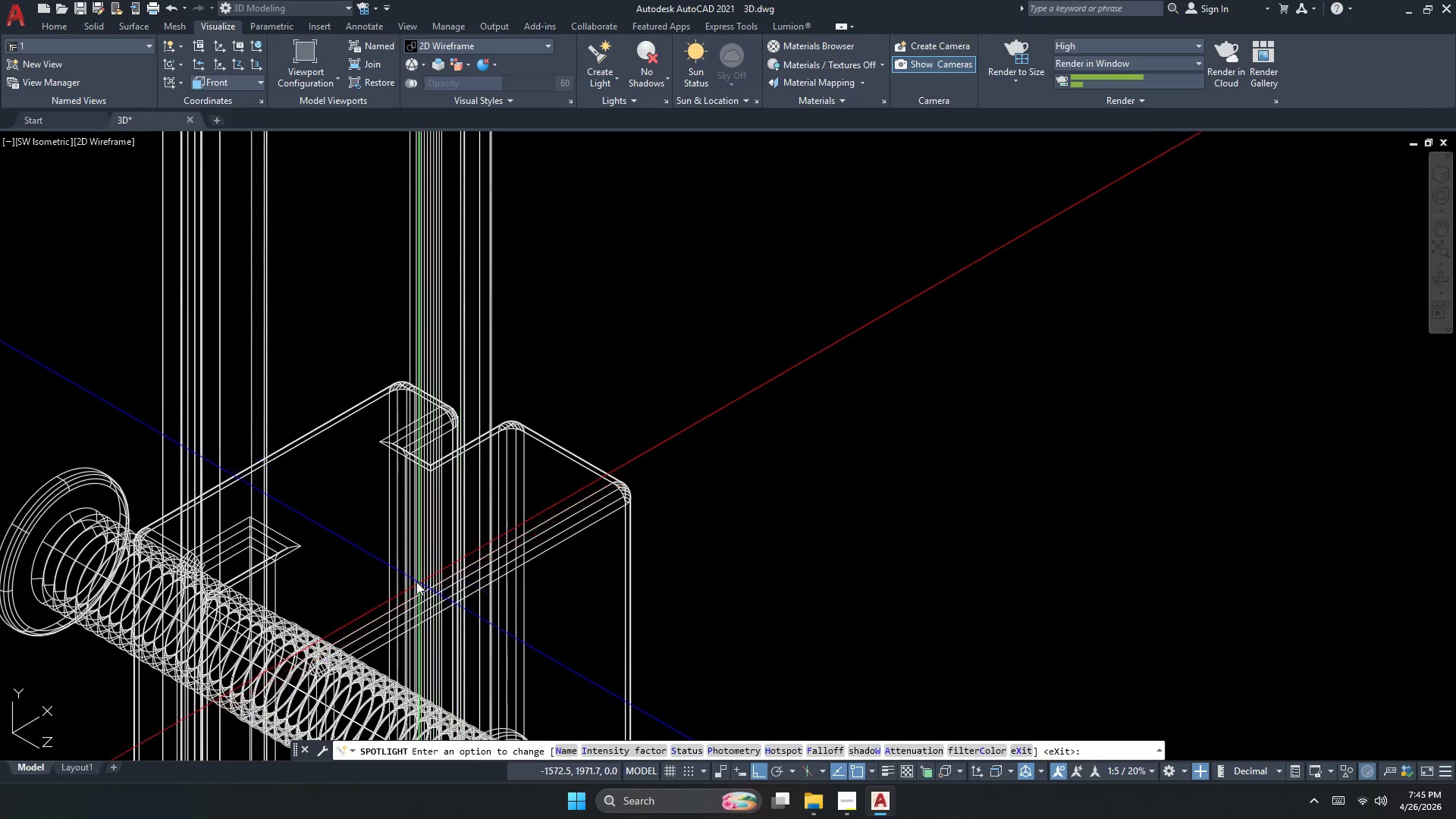 
key(Space)
 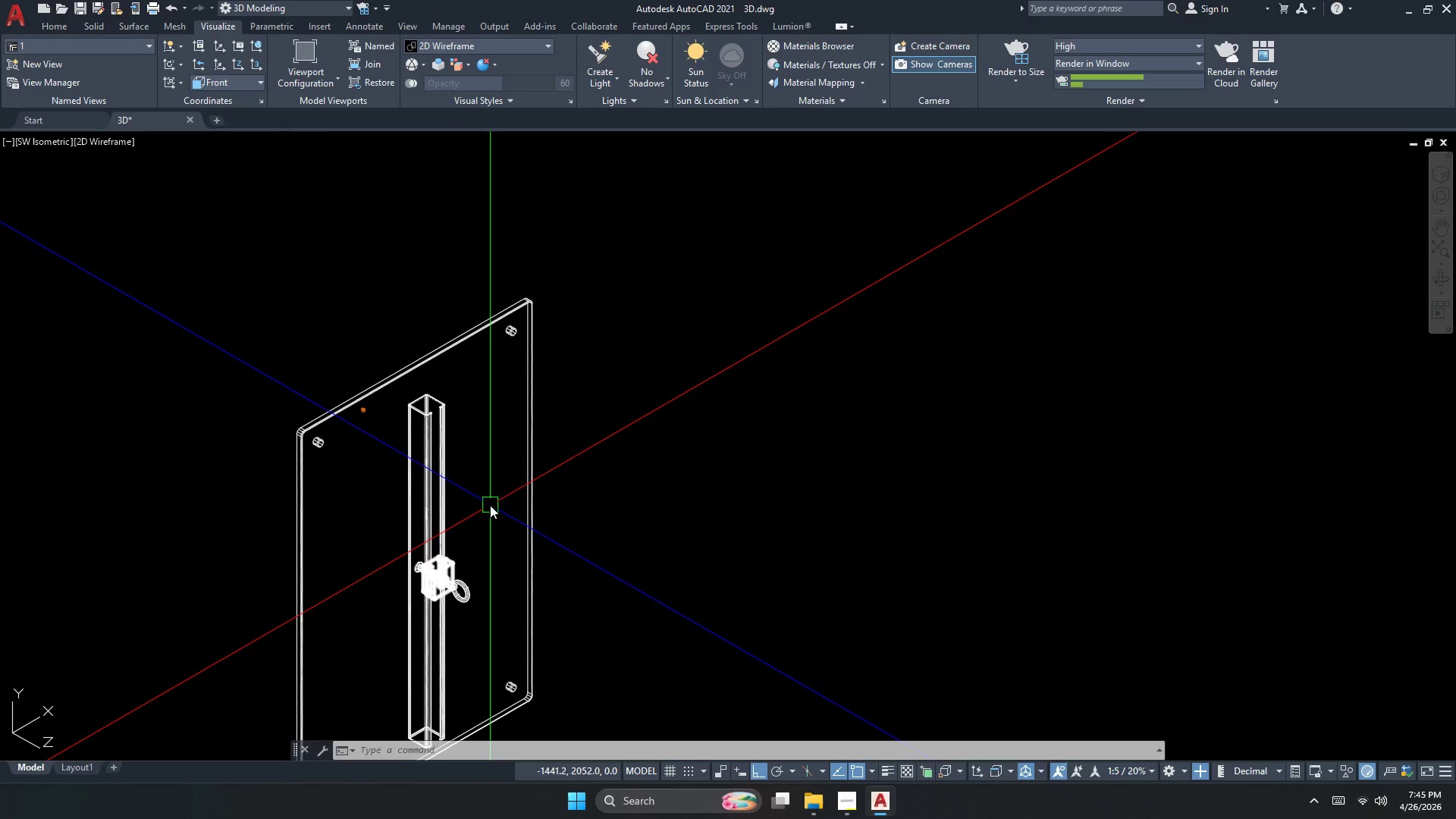 
scroll: coordinate [435, 481], scroll_direction: down, amount: 8.0
 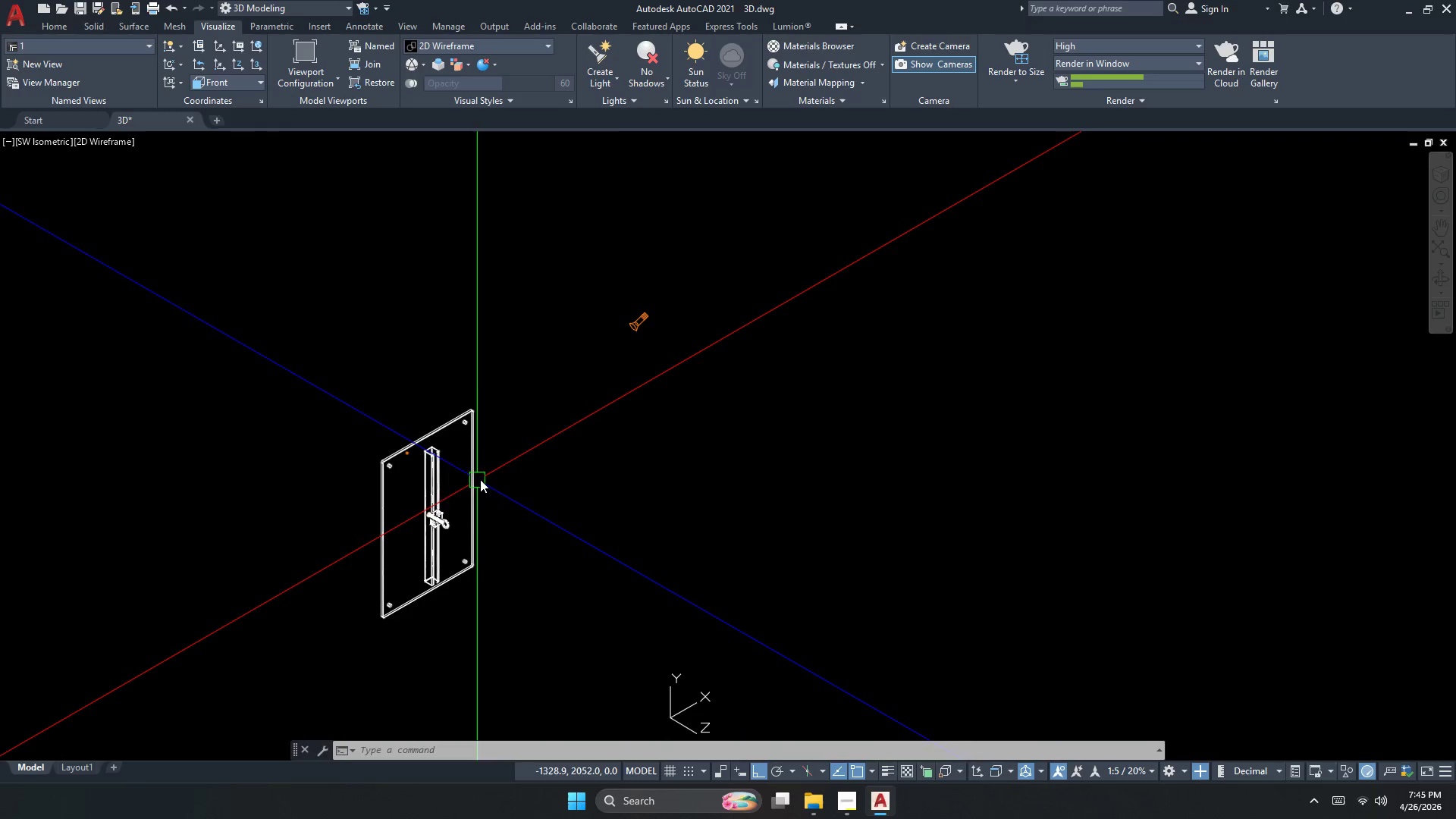 
key(Escape)
type(re)
 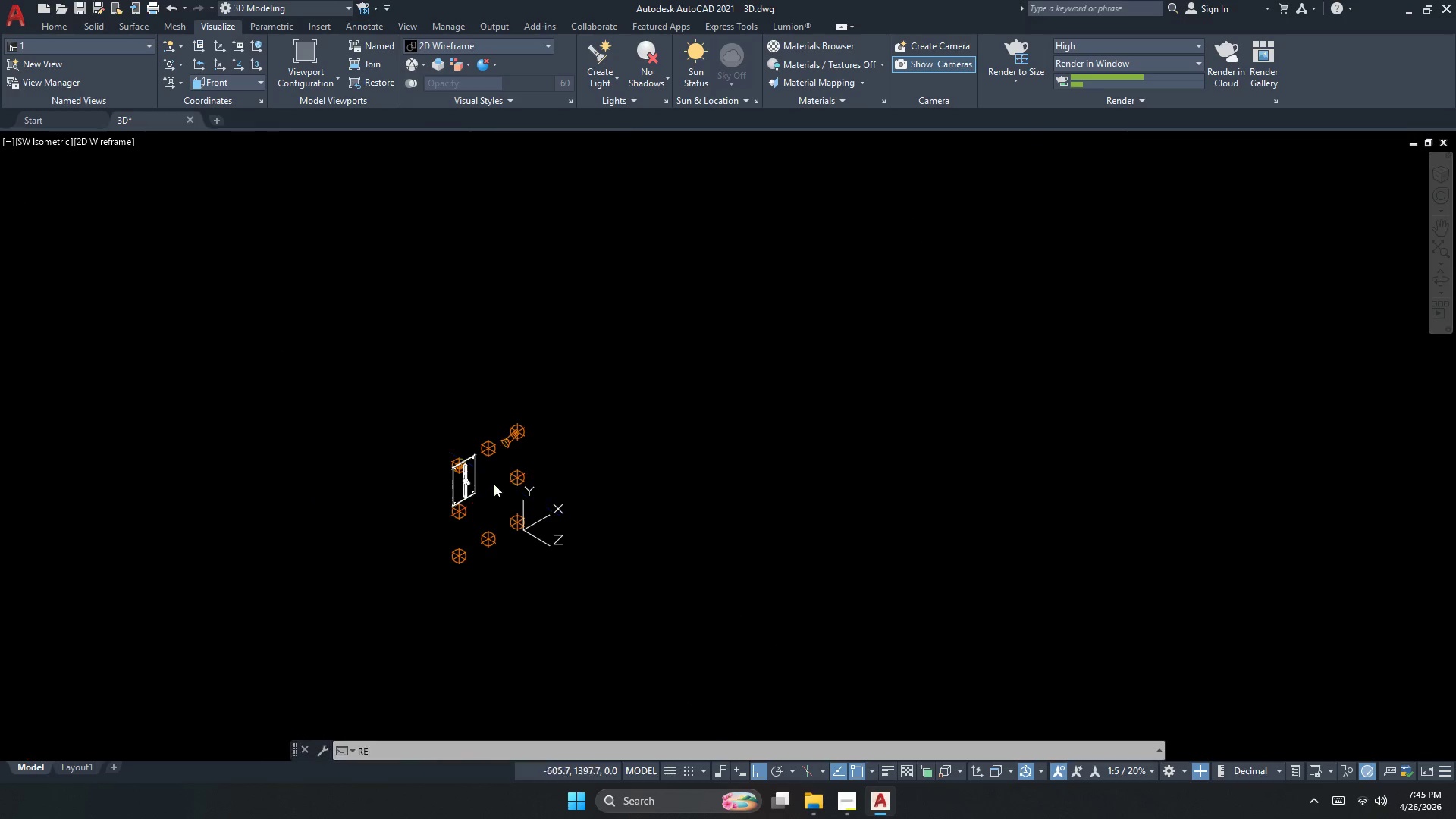 
scroll: coordinate [475, 469], scroll_direction: down, amount: 3.0
 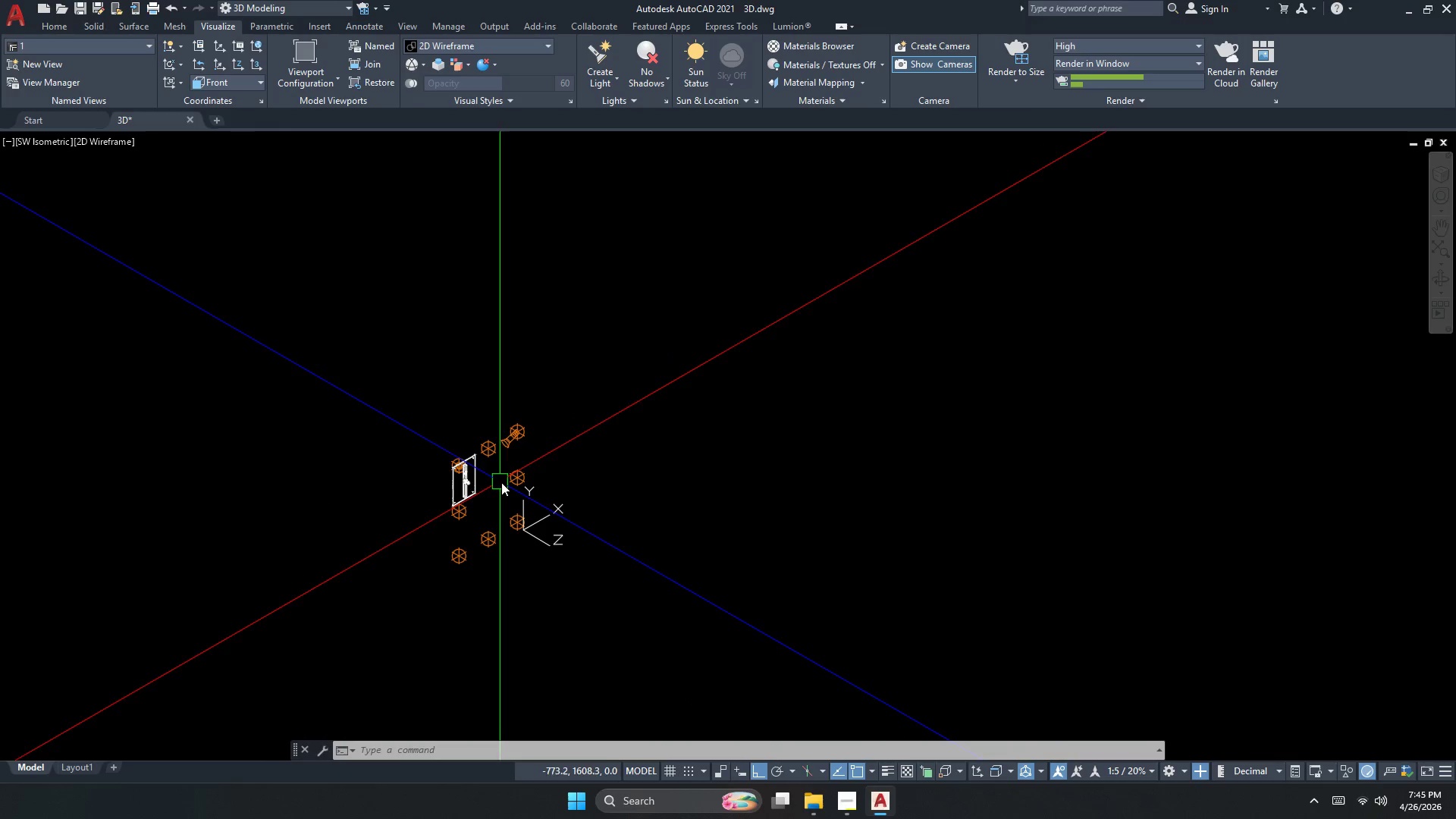 
key(Space)
 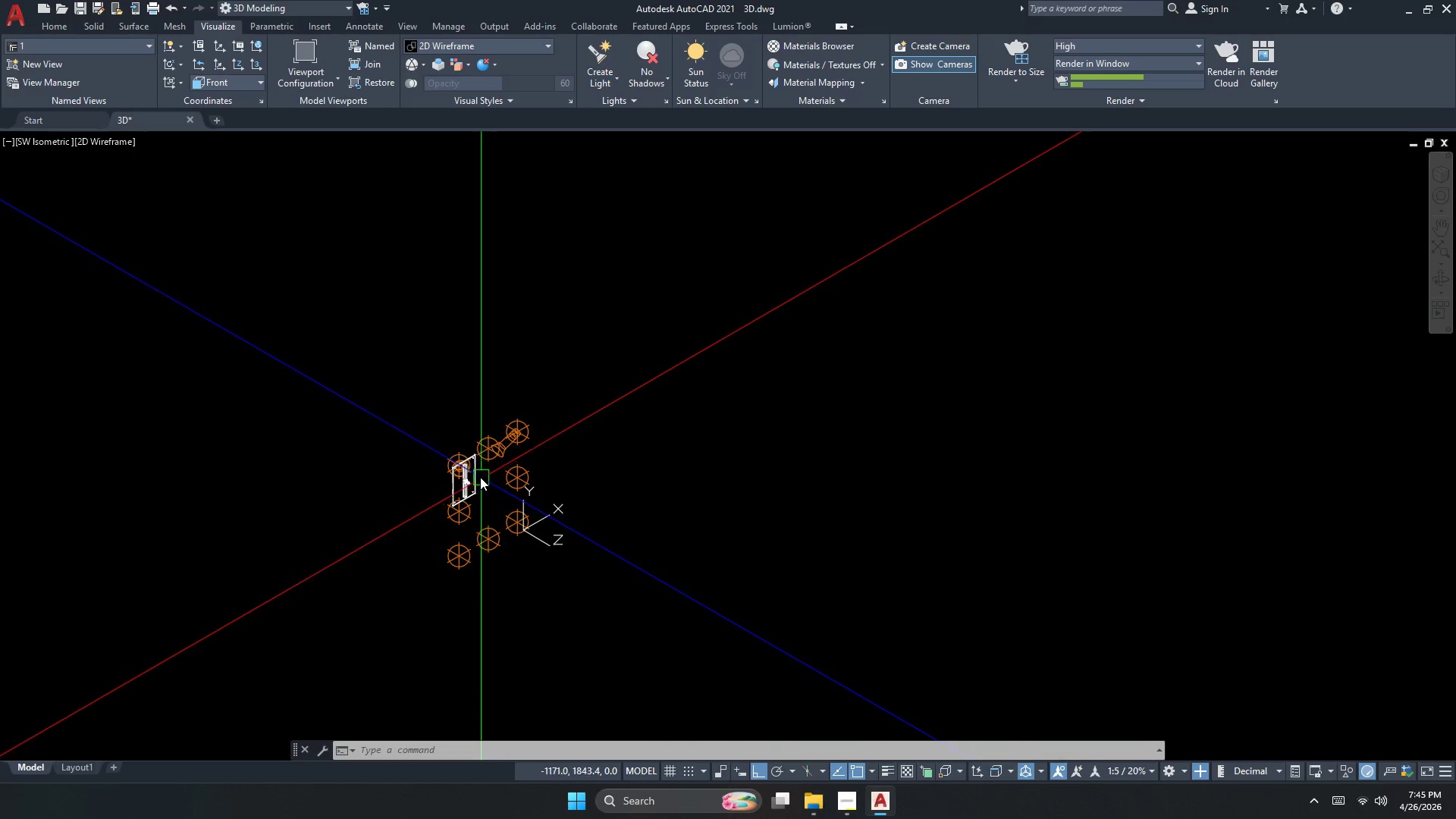 
scroll: coordinate [476, 475], scroll_direction: up, amount: 3.0
 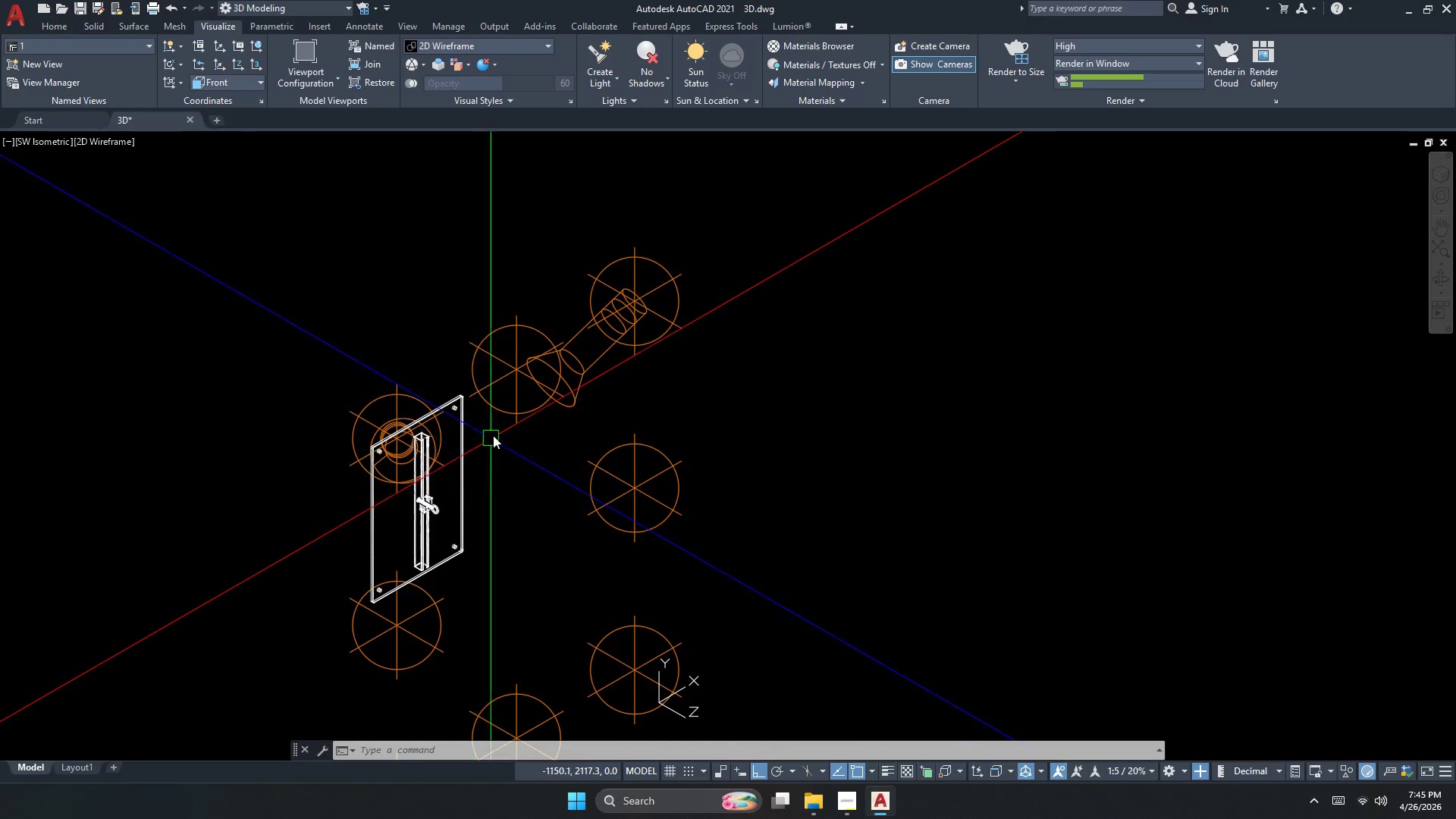 
key(Escape)
 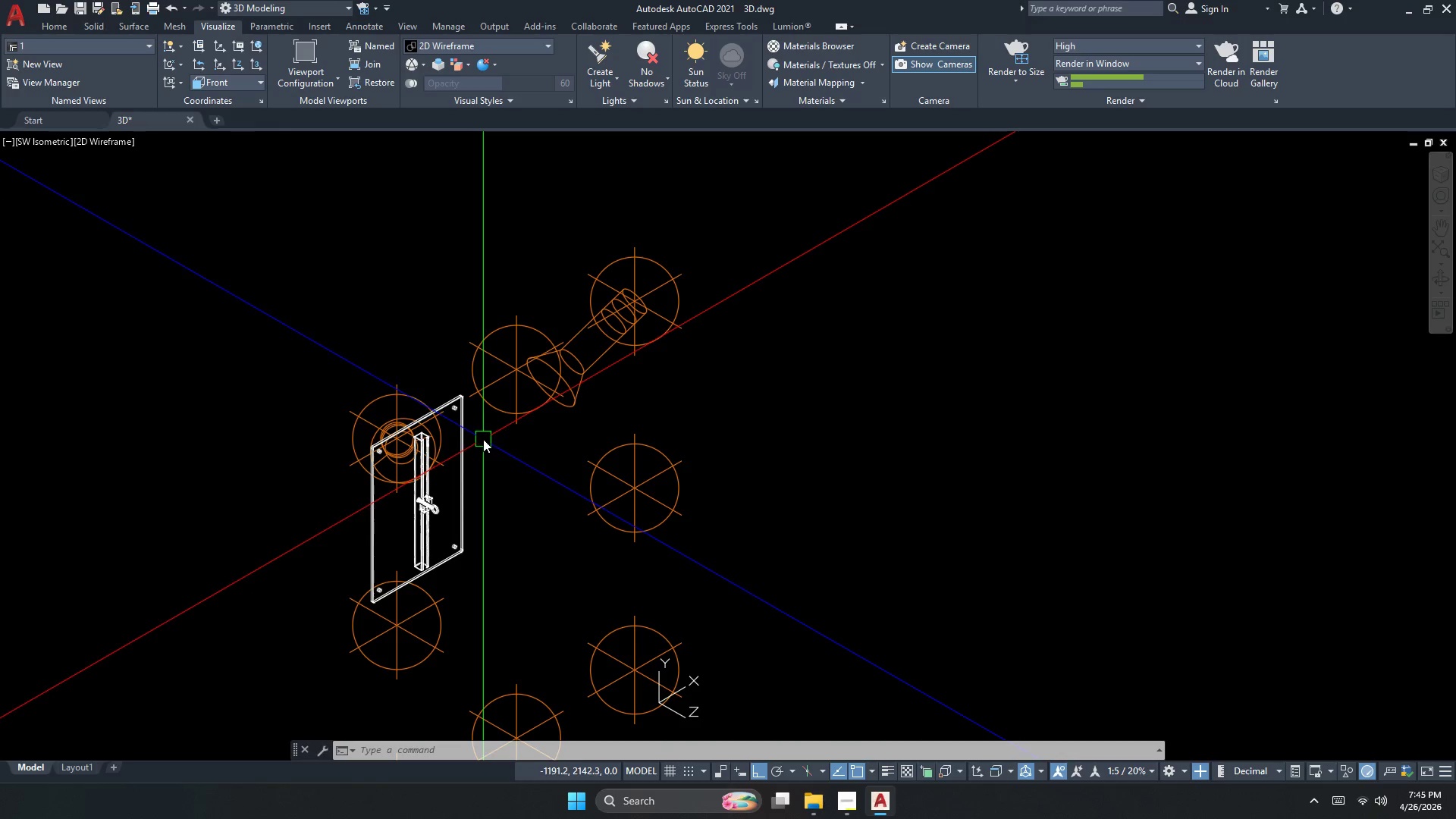 
scroll: coordinate [483, 439], scroll_direction: down, amount: 1.0
 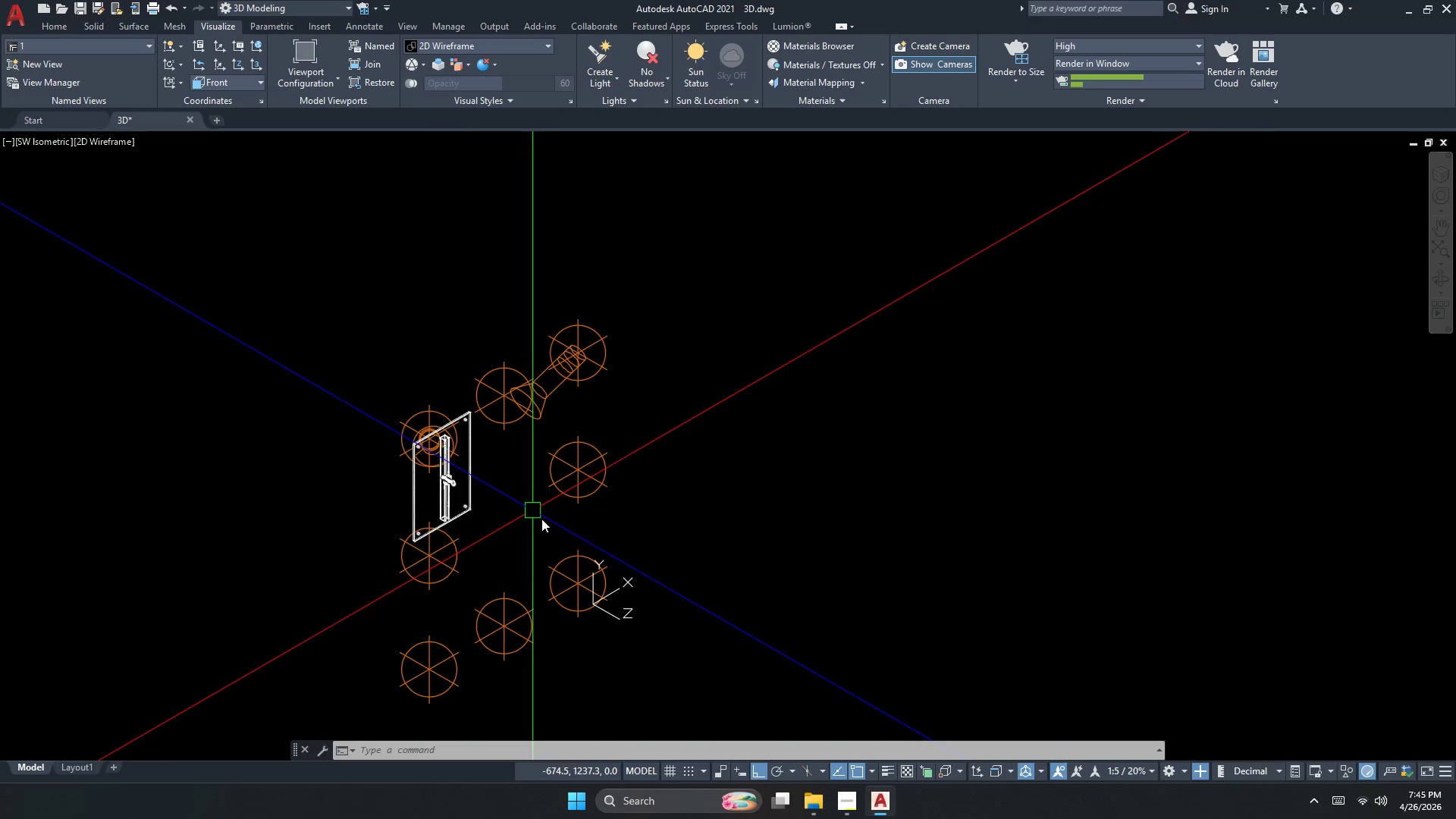 
key(Space)
 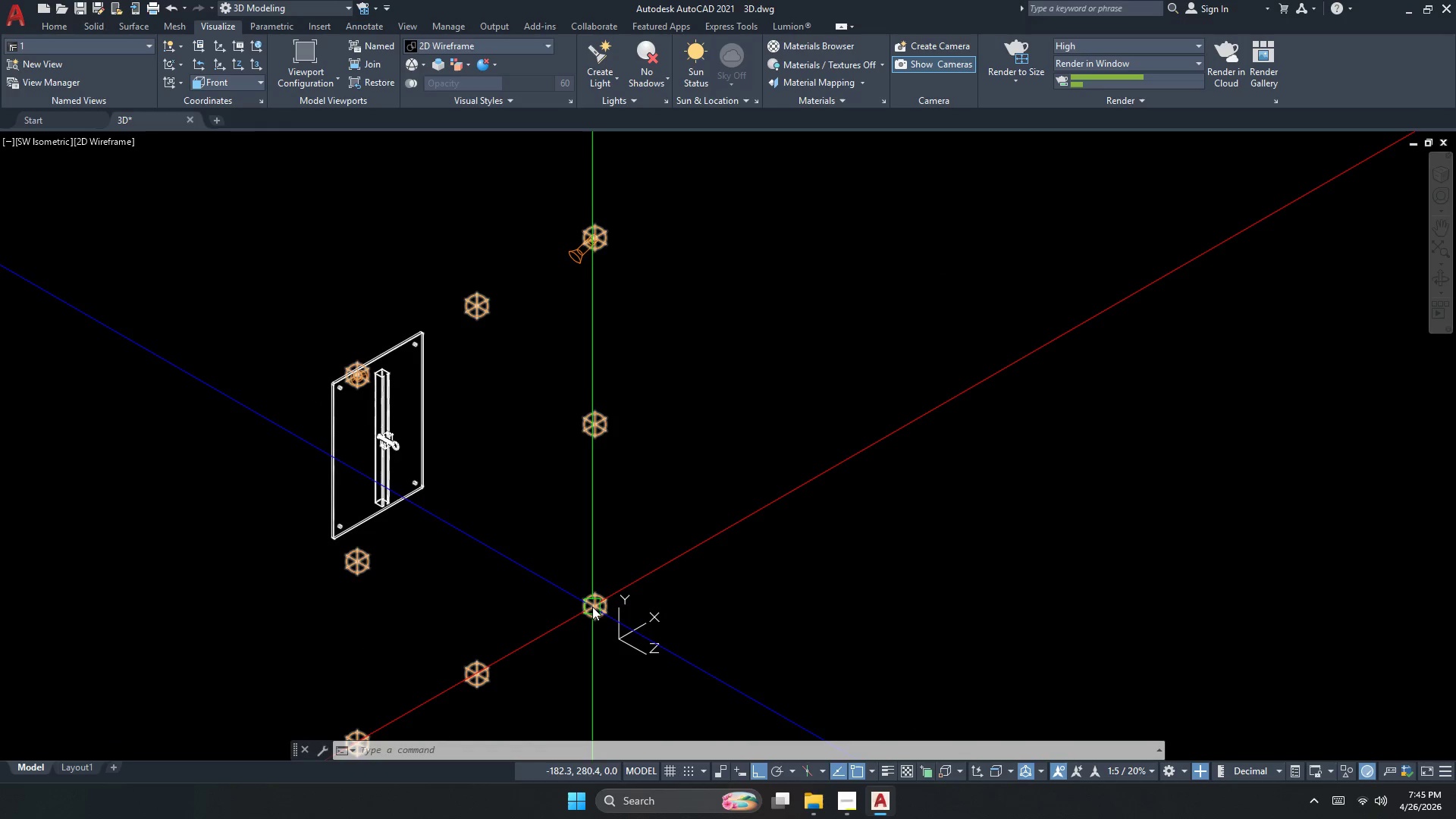 
scroll: coordinate [548, 546], scroll_direction: up, amount: 1.0
 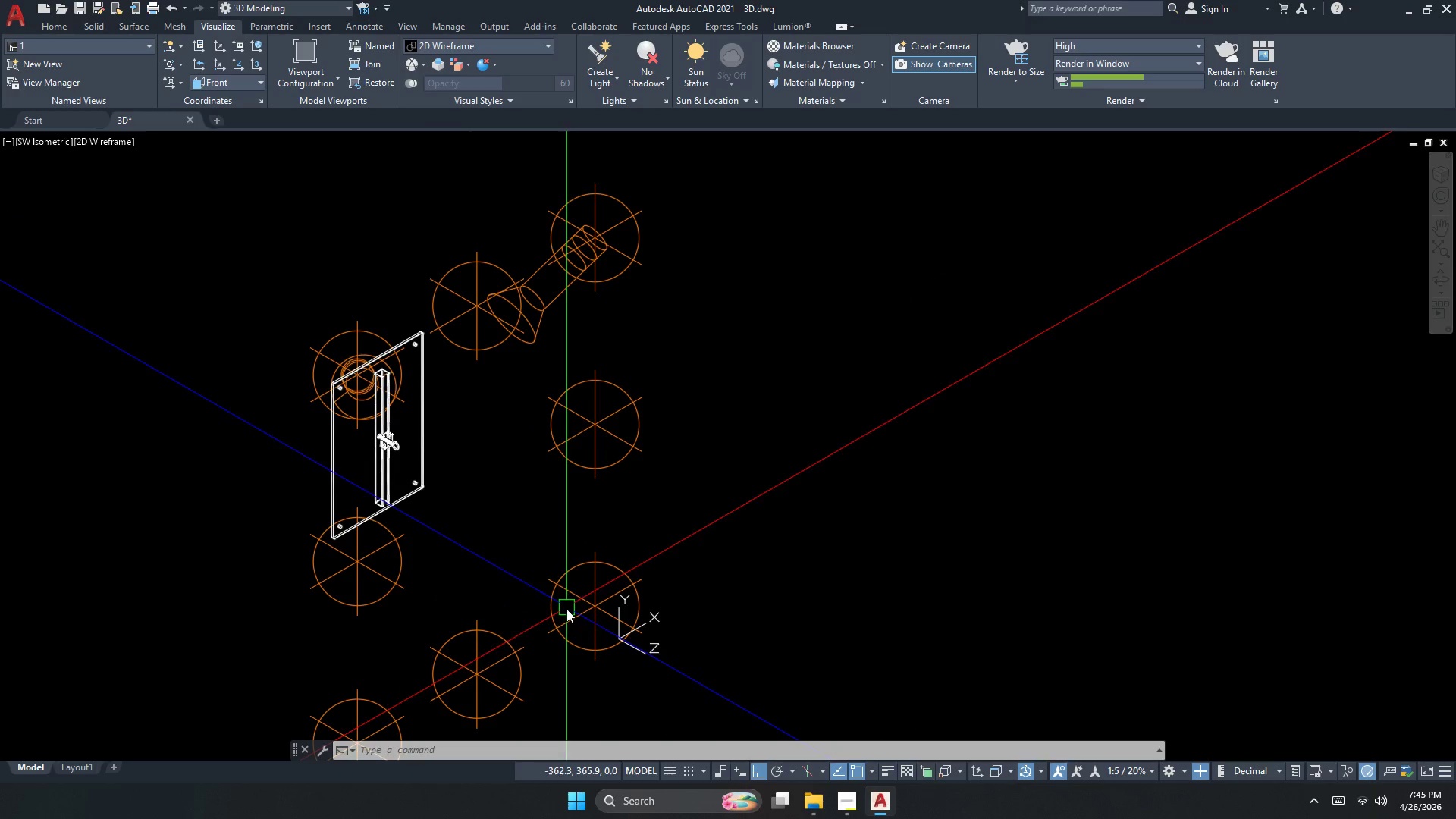 
key(Escape)
 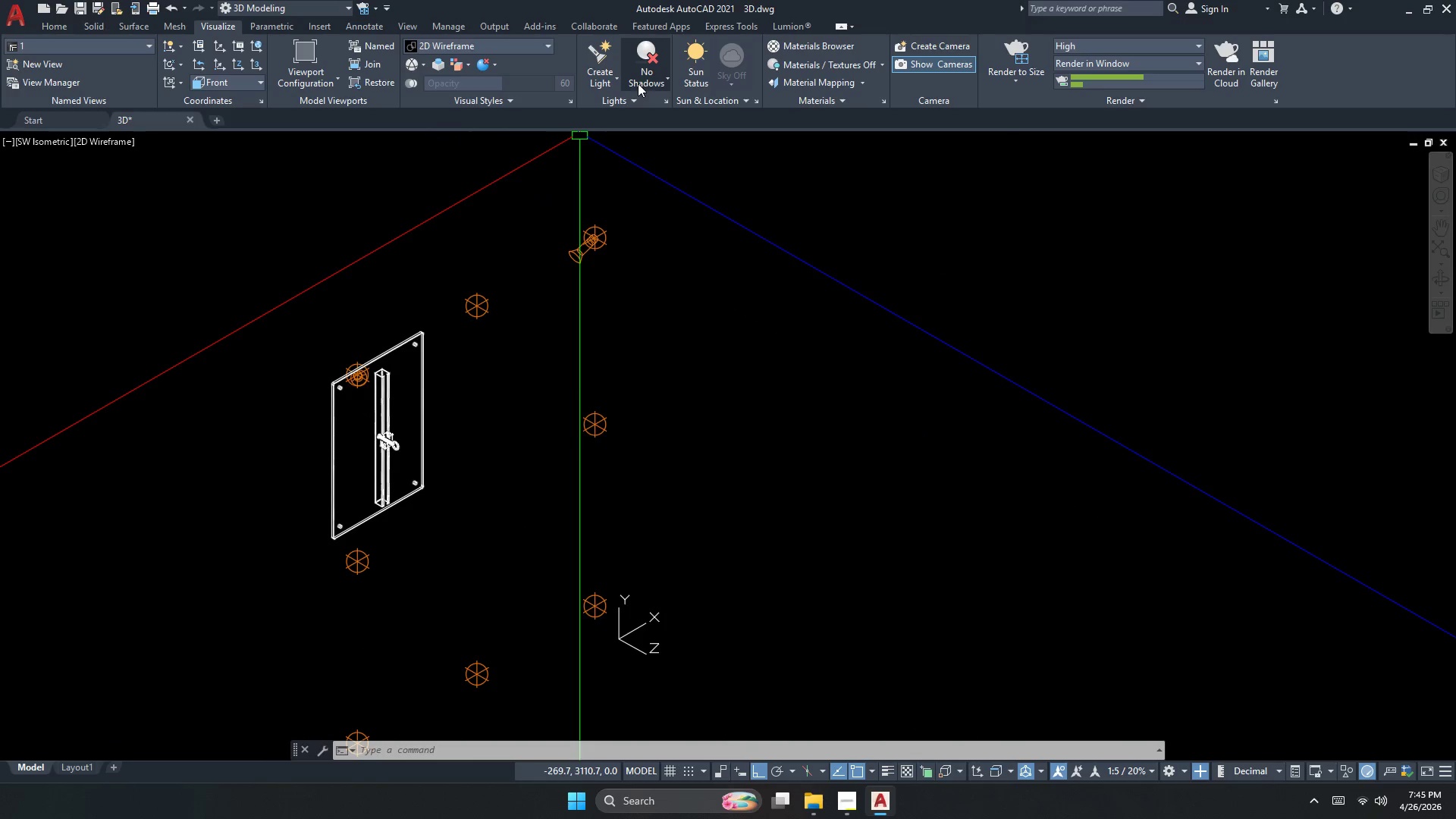 
left_click([589, 86])
 